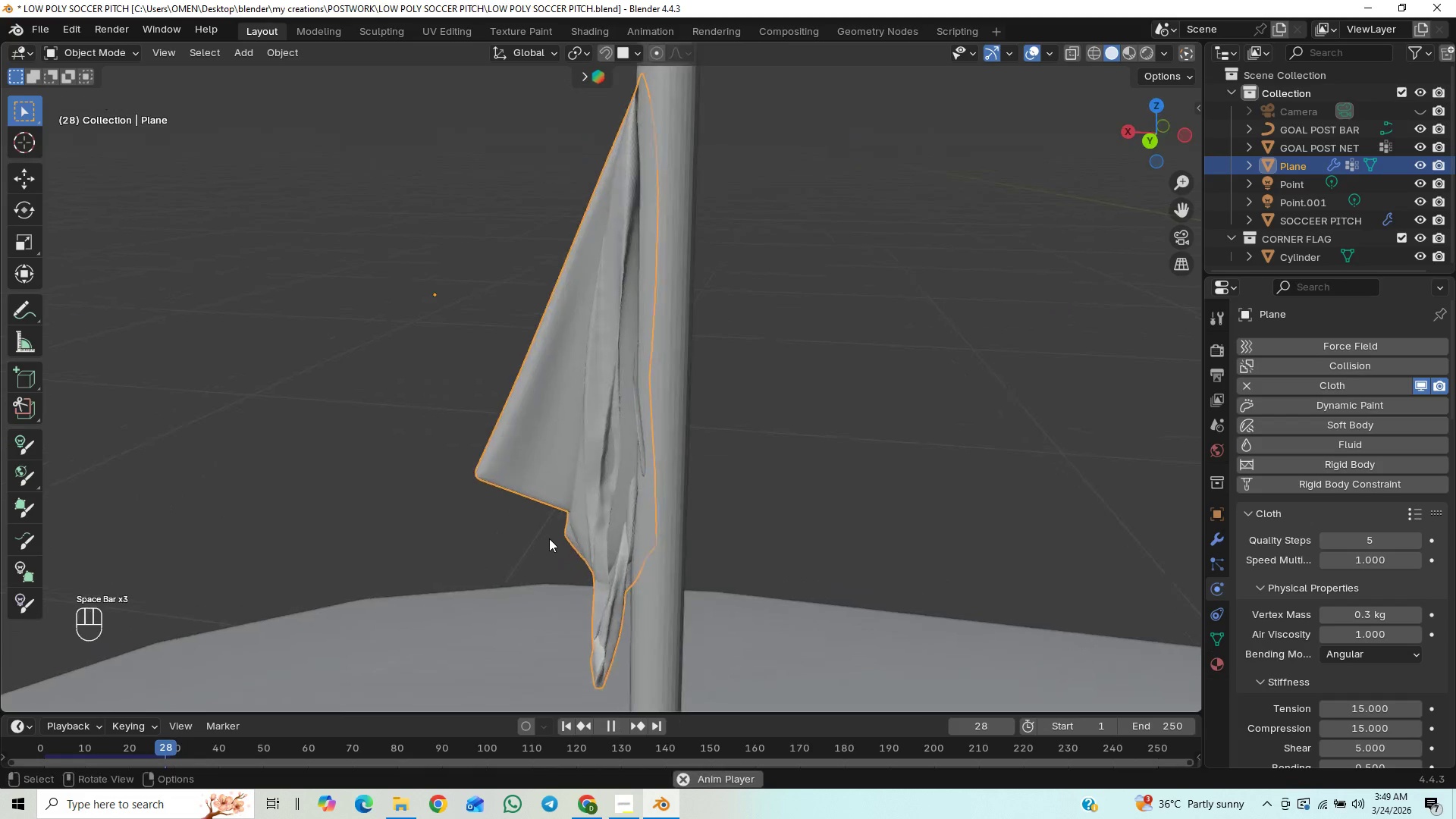 
key(Space)
 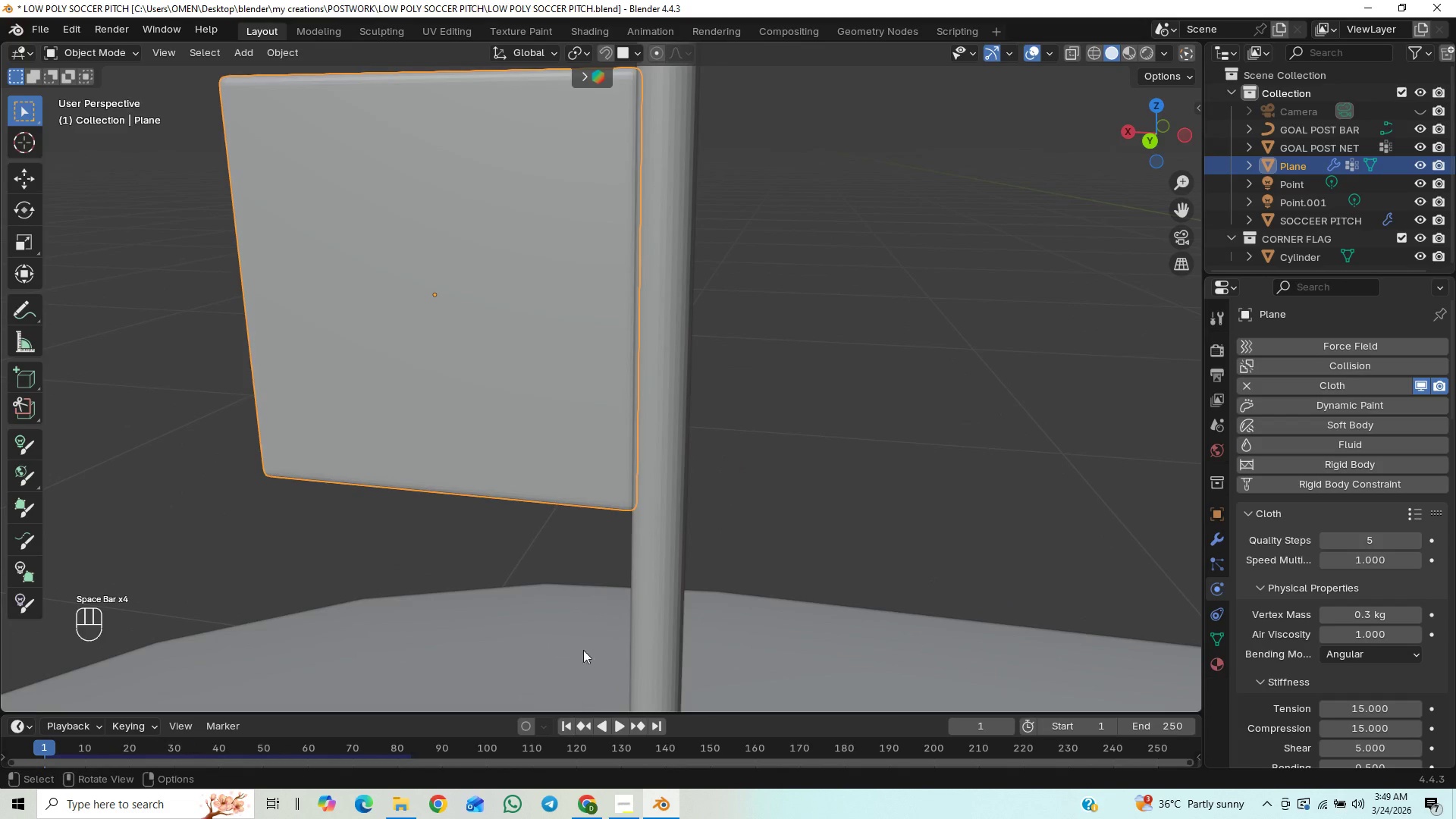 
key(ArrowRight)
 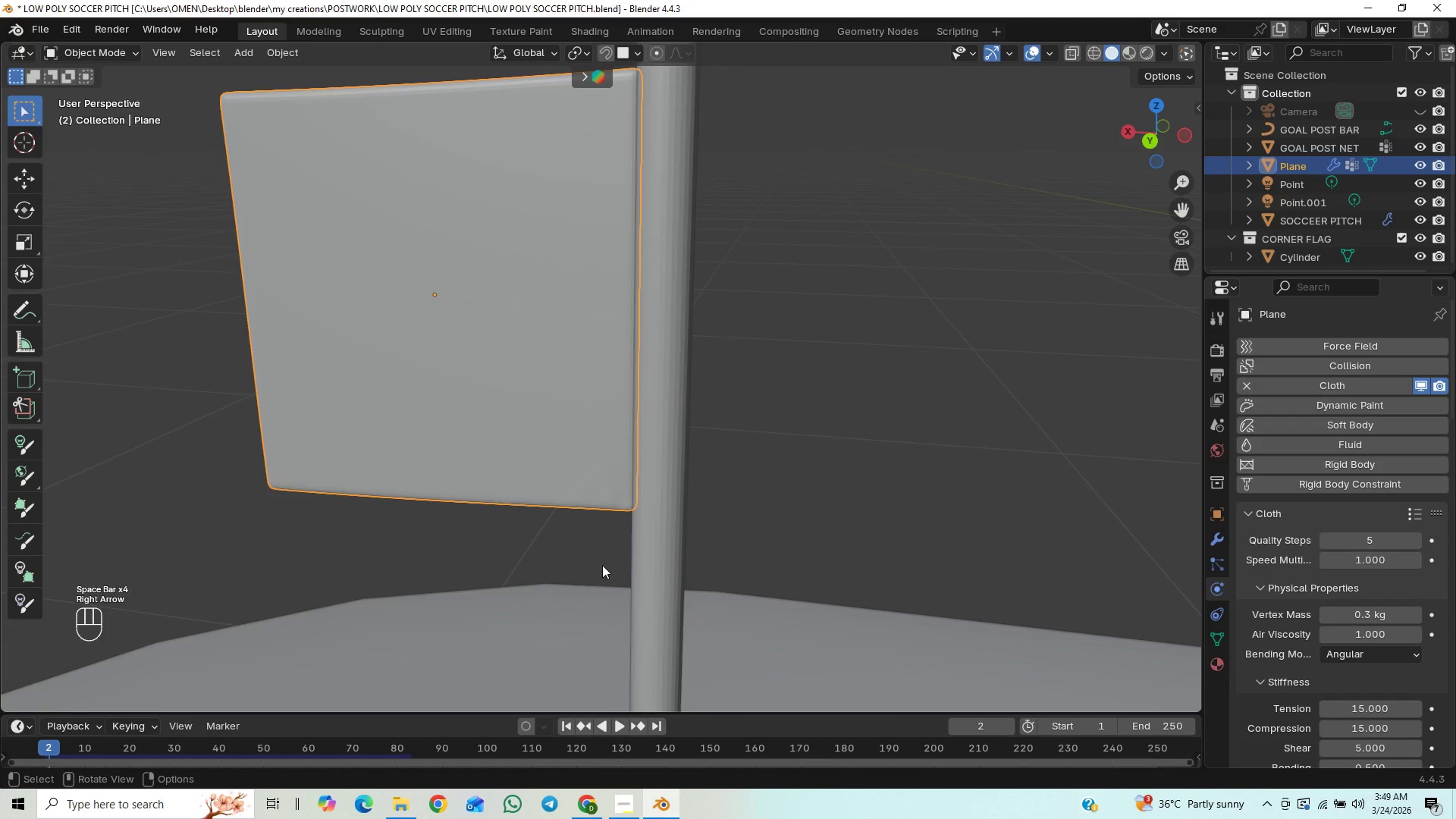 
key(ArrowRight)
 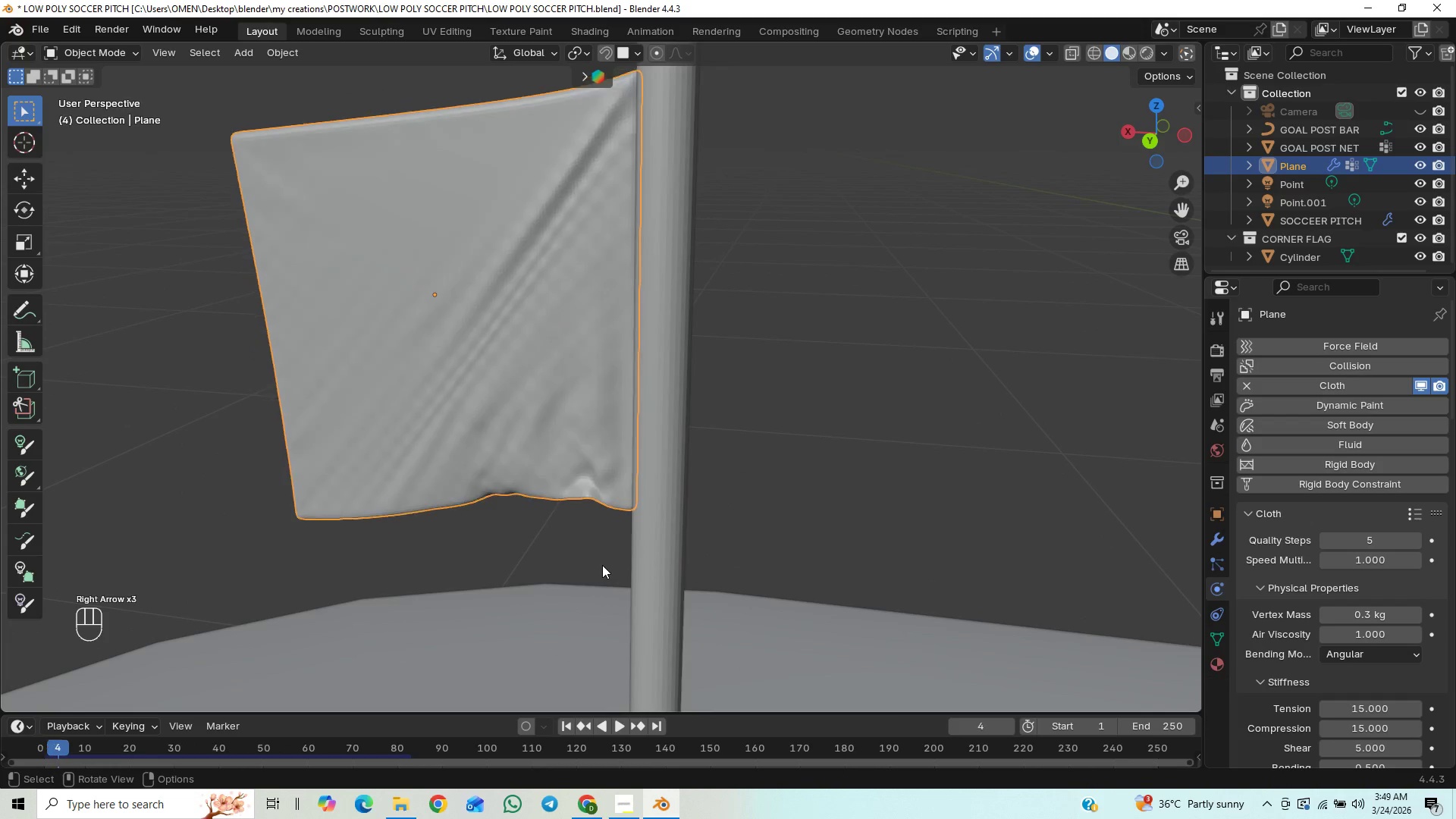 
key(ArrowRight)
 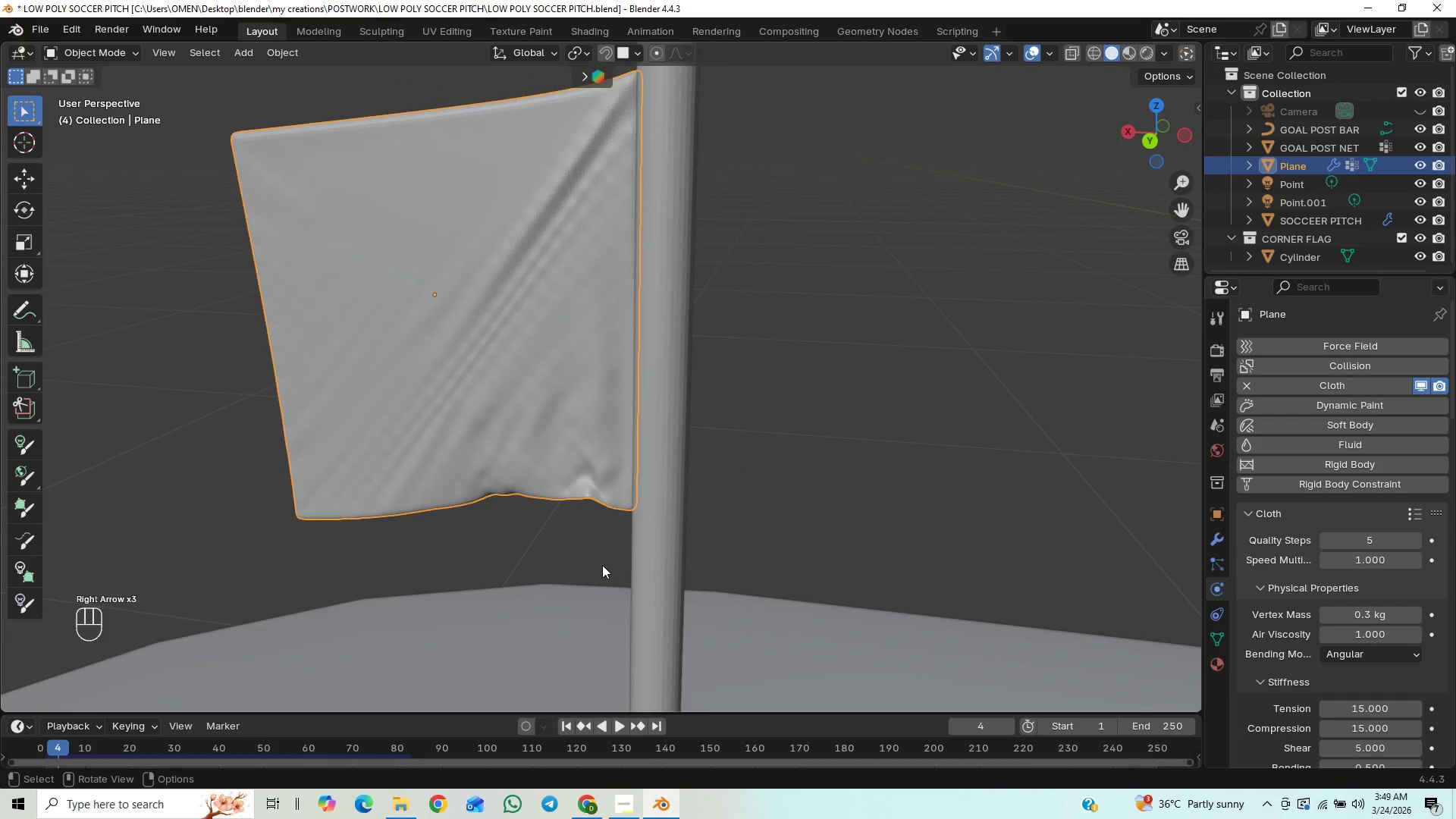 
key(ArrowRight)
 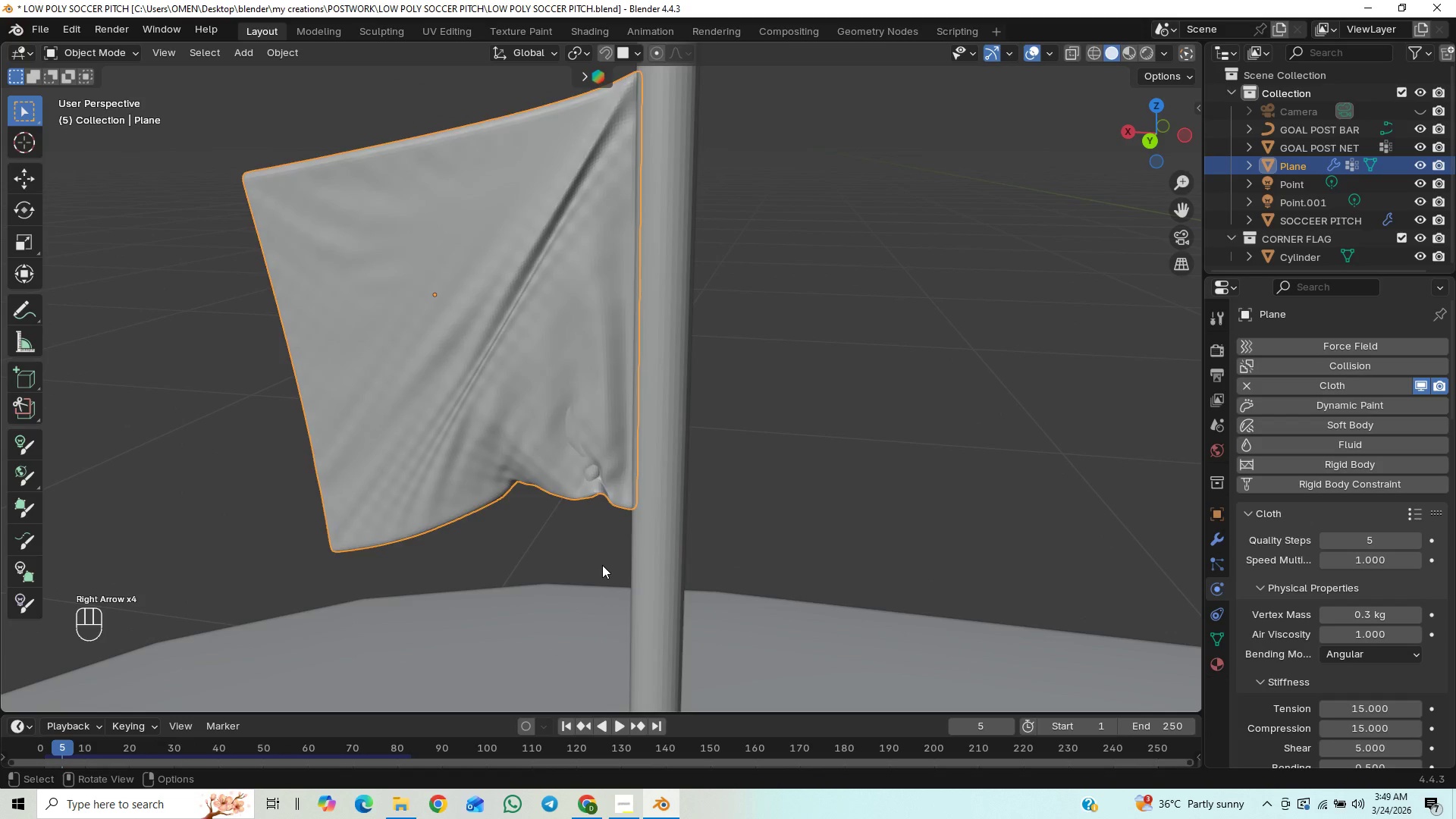 
key(ArrowRight)
 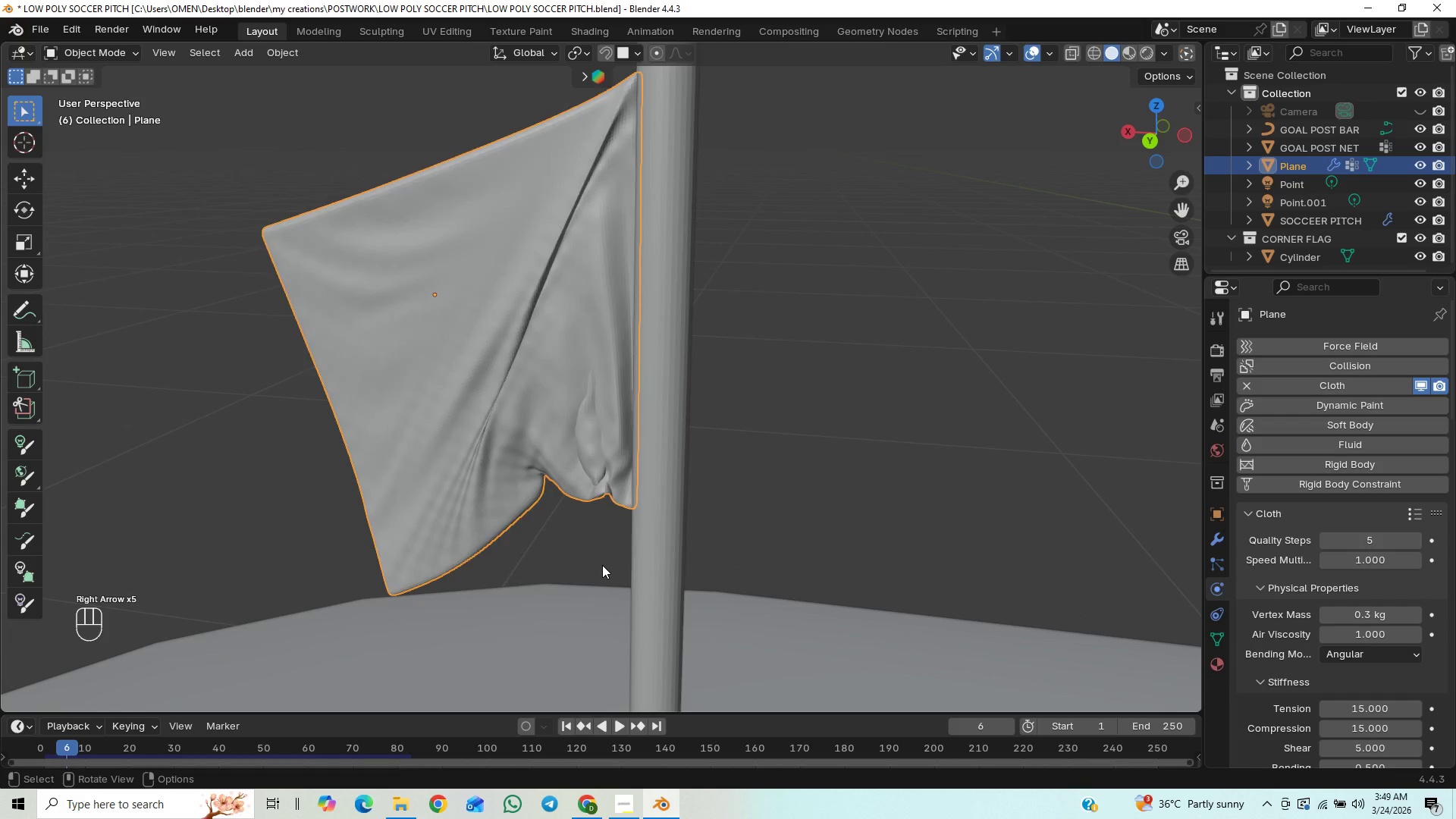 
key(ArrowRight)
 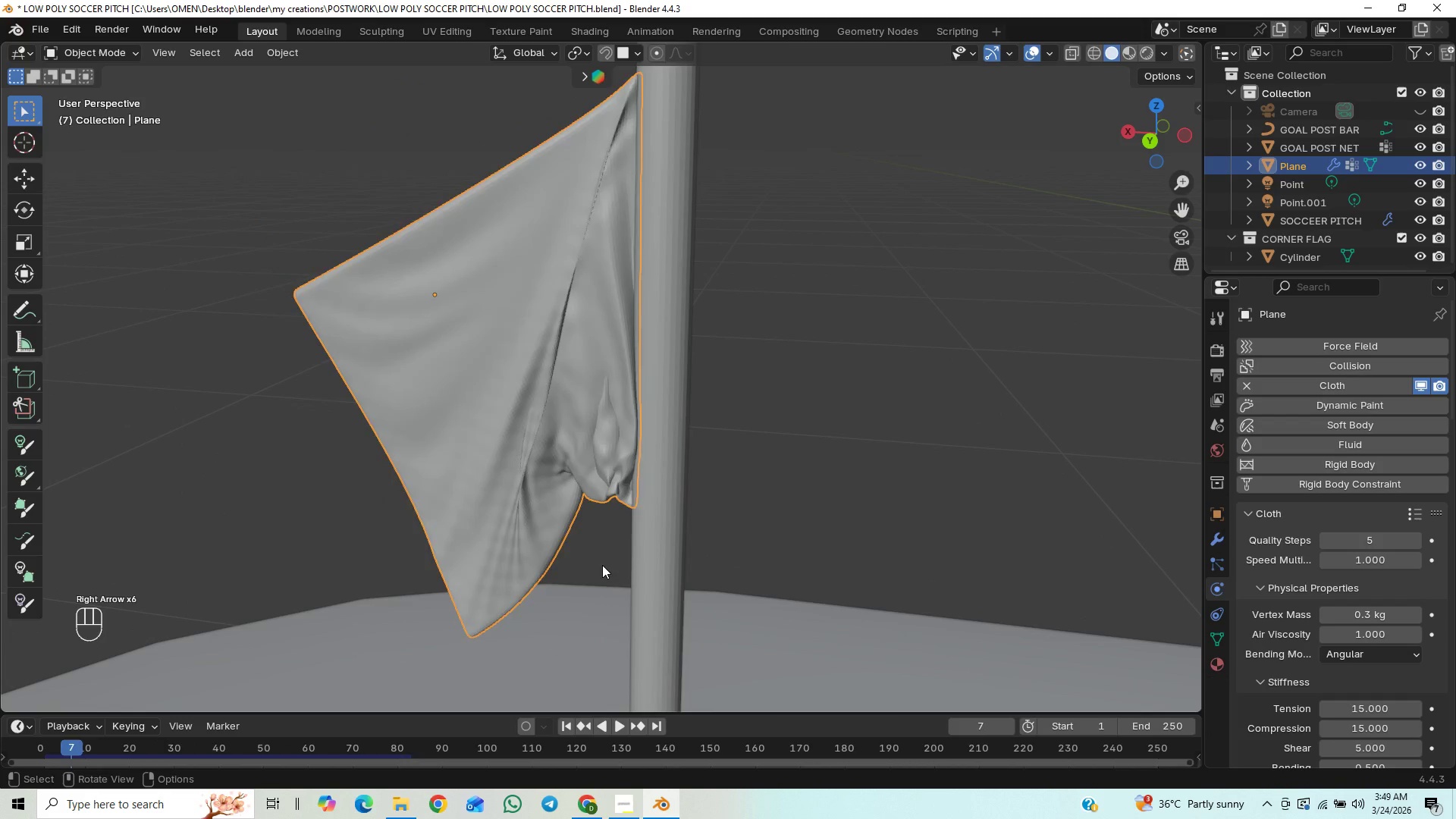 
key(ArrowRight)
 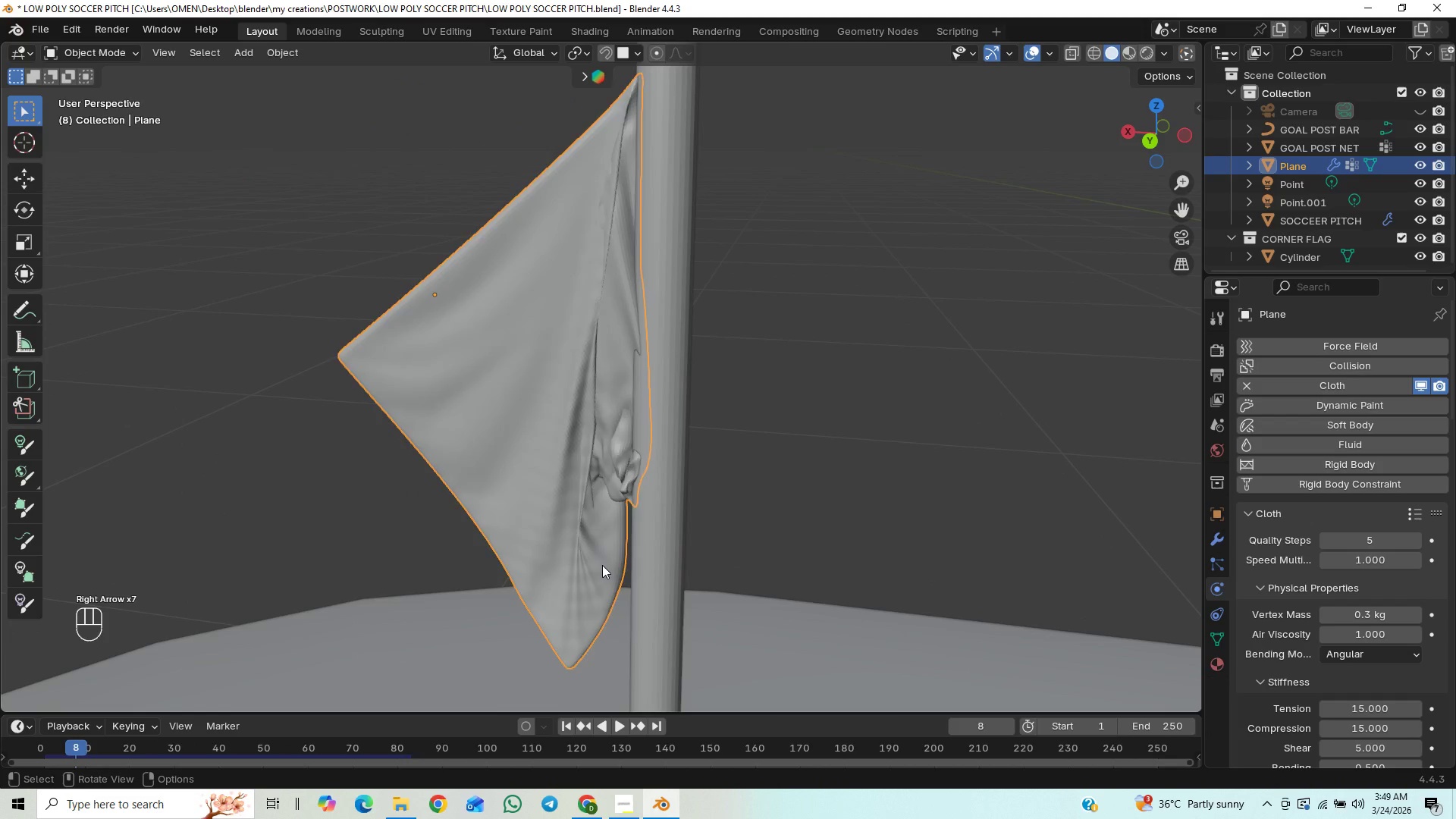 
key(ArrowRight)
 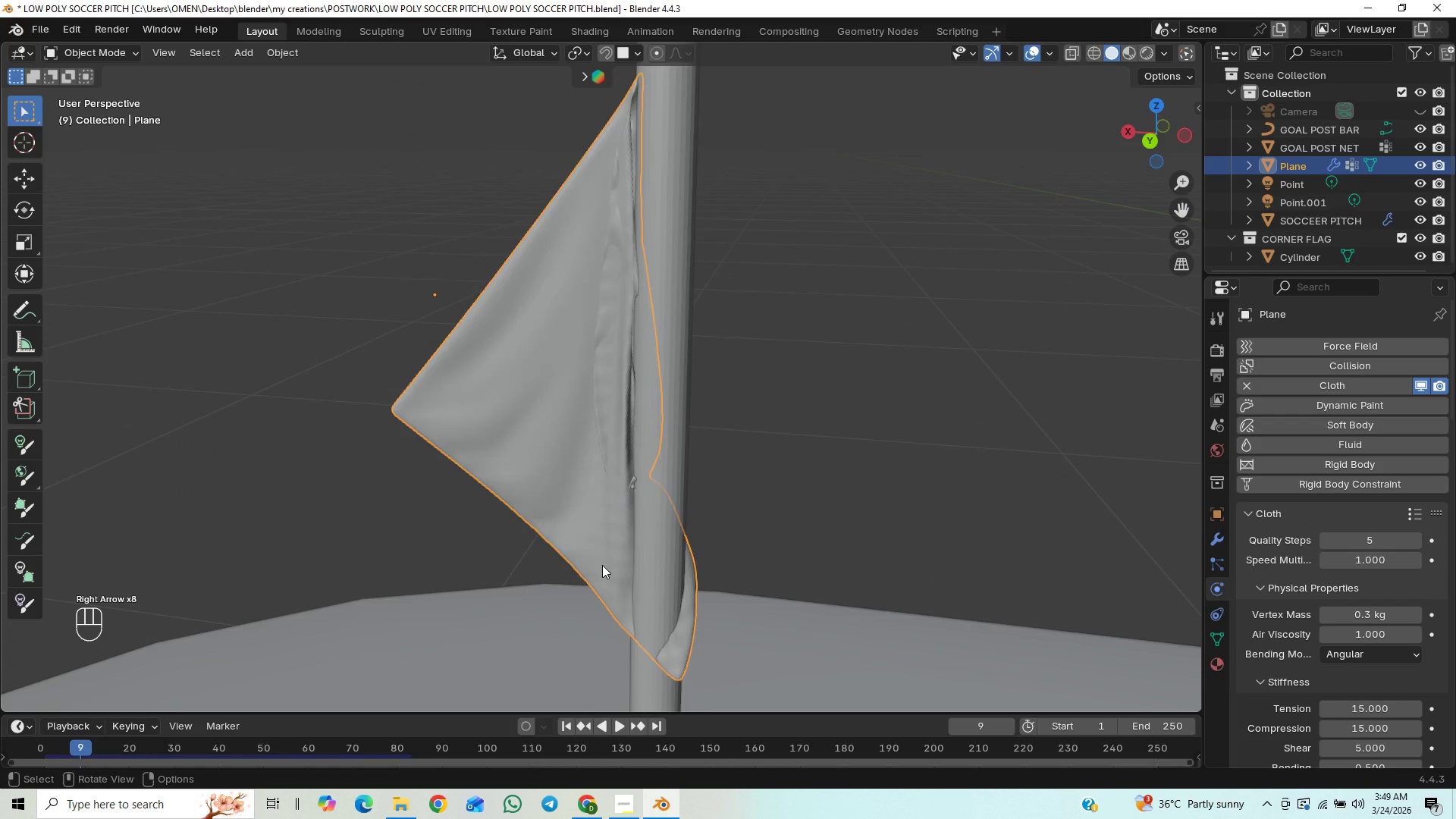 
key(ArrowRight)
 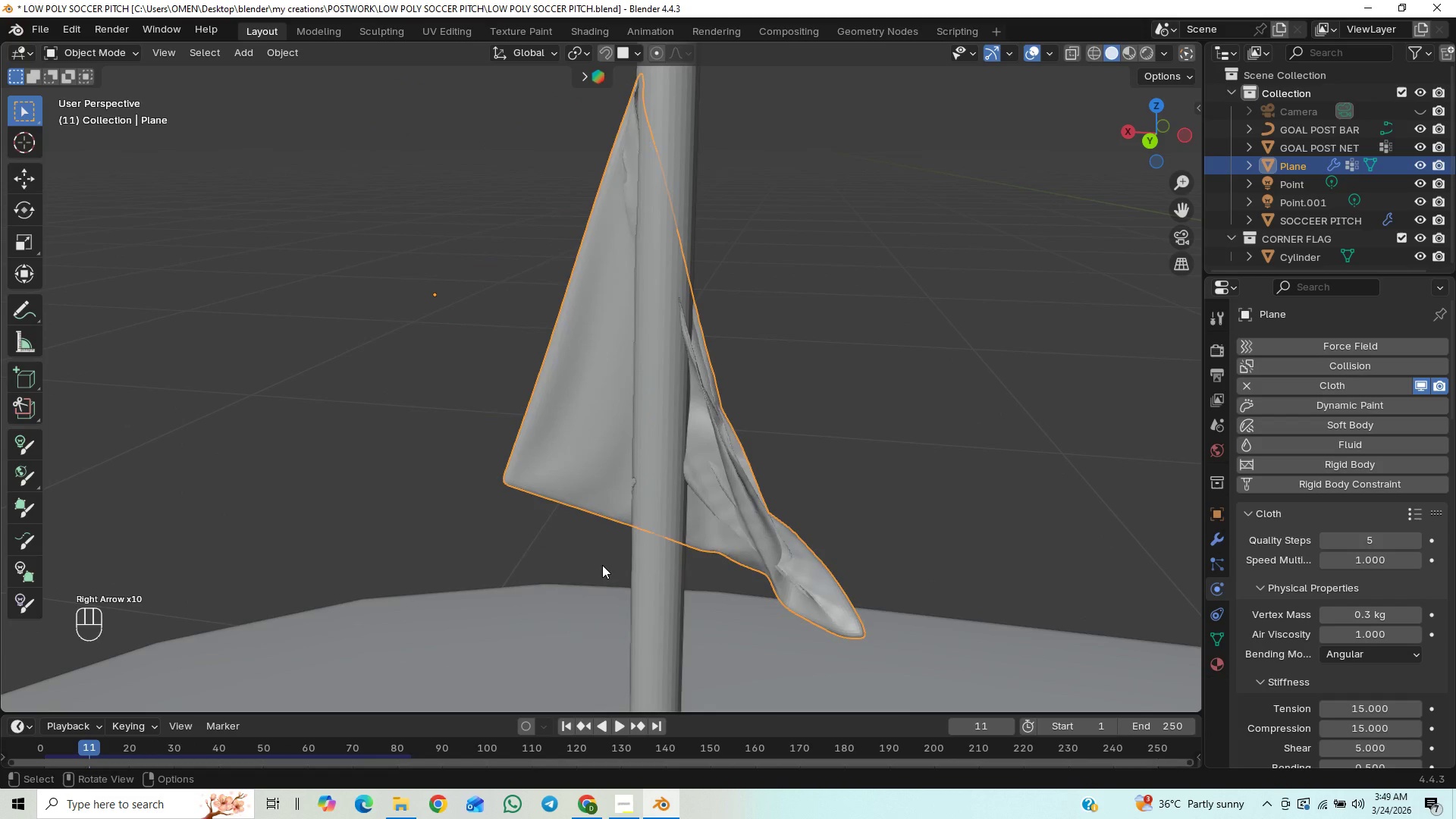 
key(ArrowRight)
 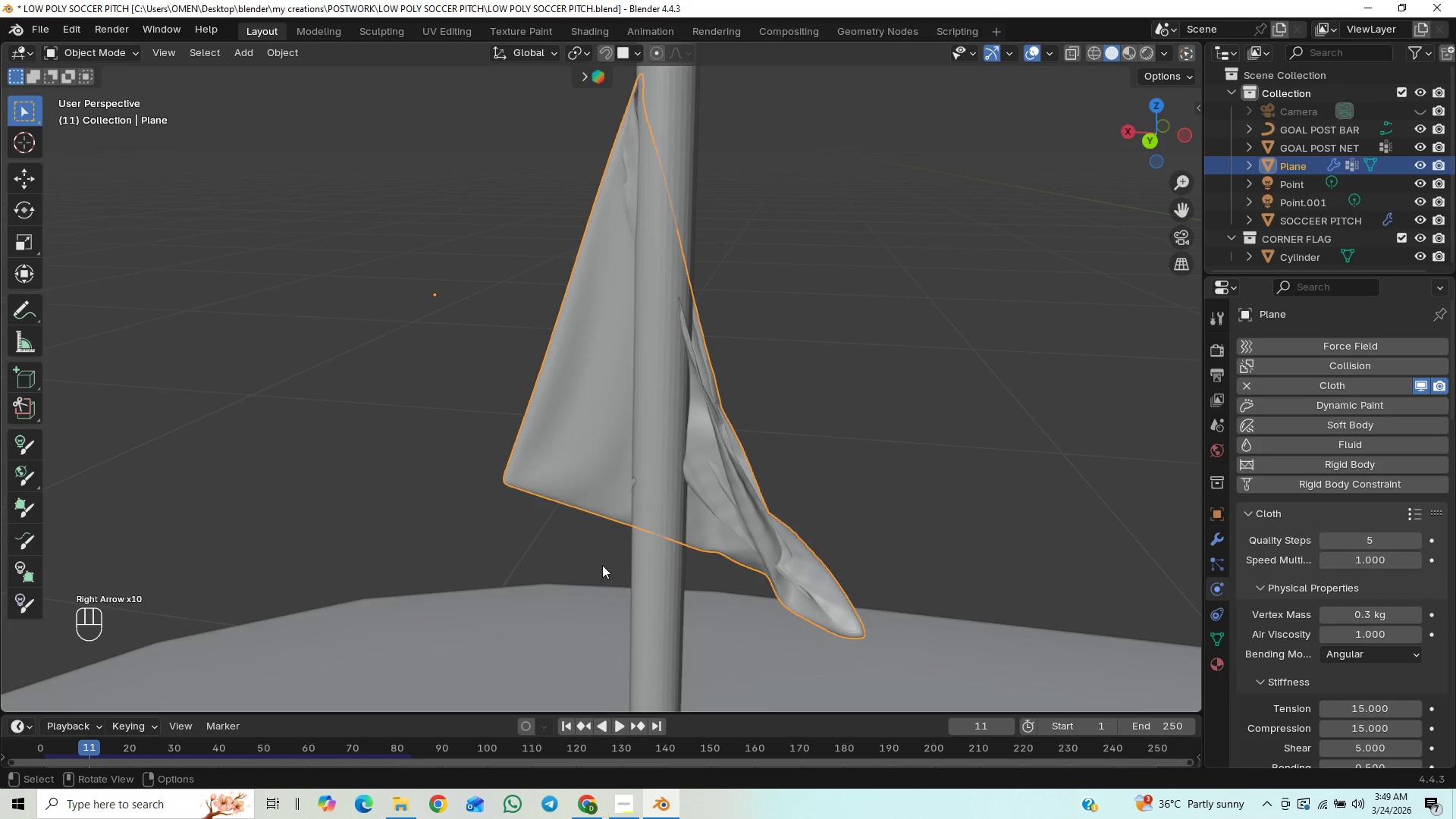 
key(Control+Z)
 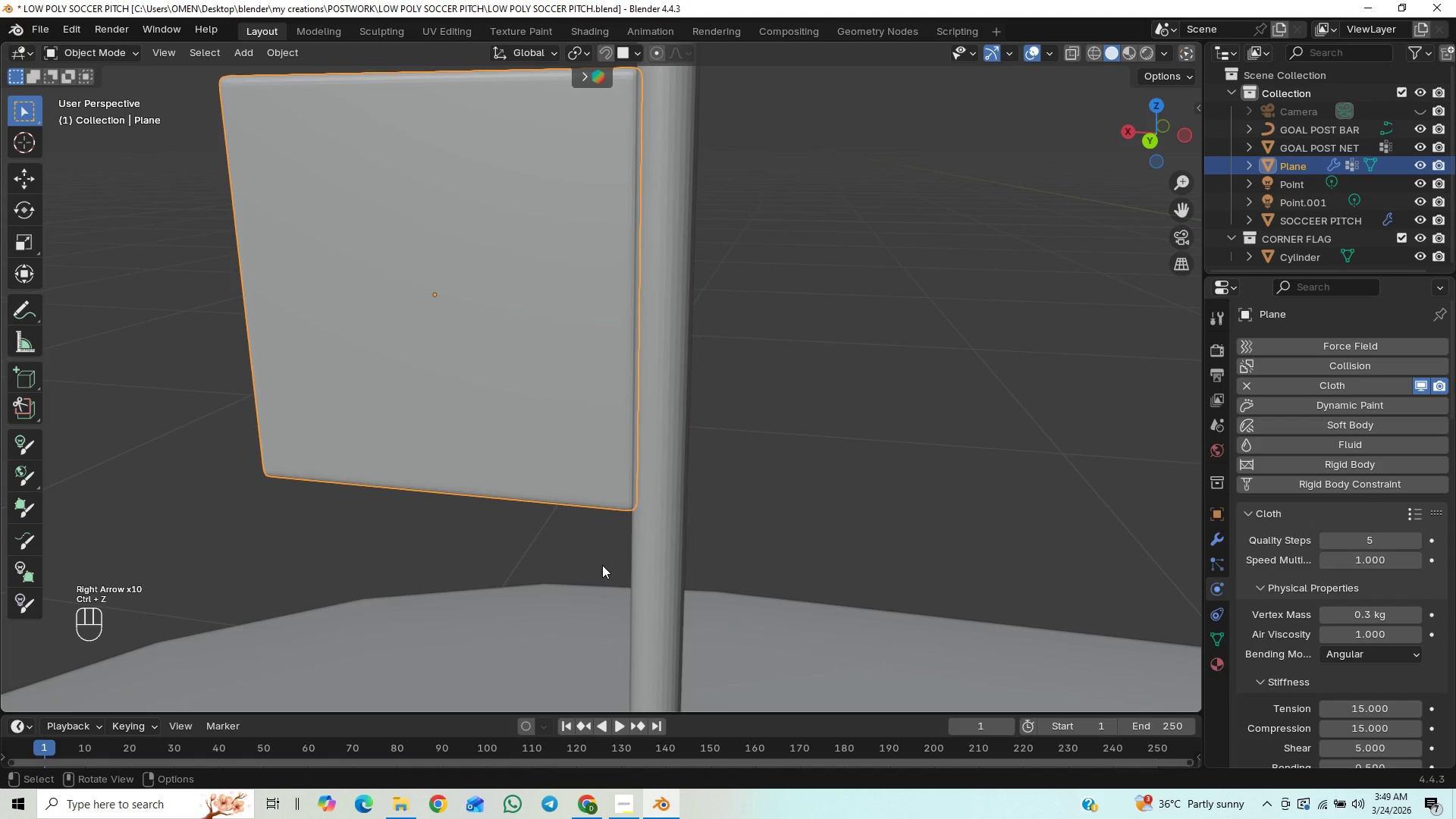 
key(Control+Z)
 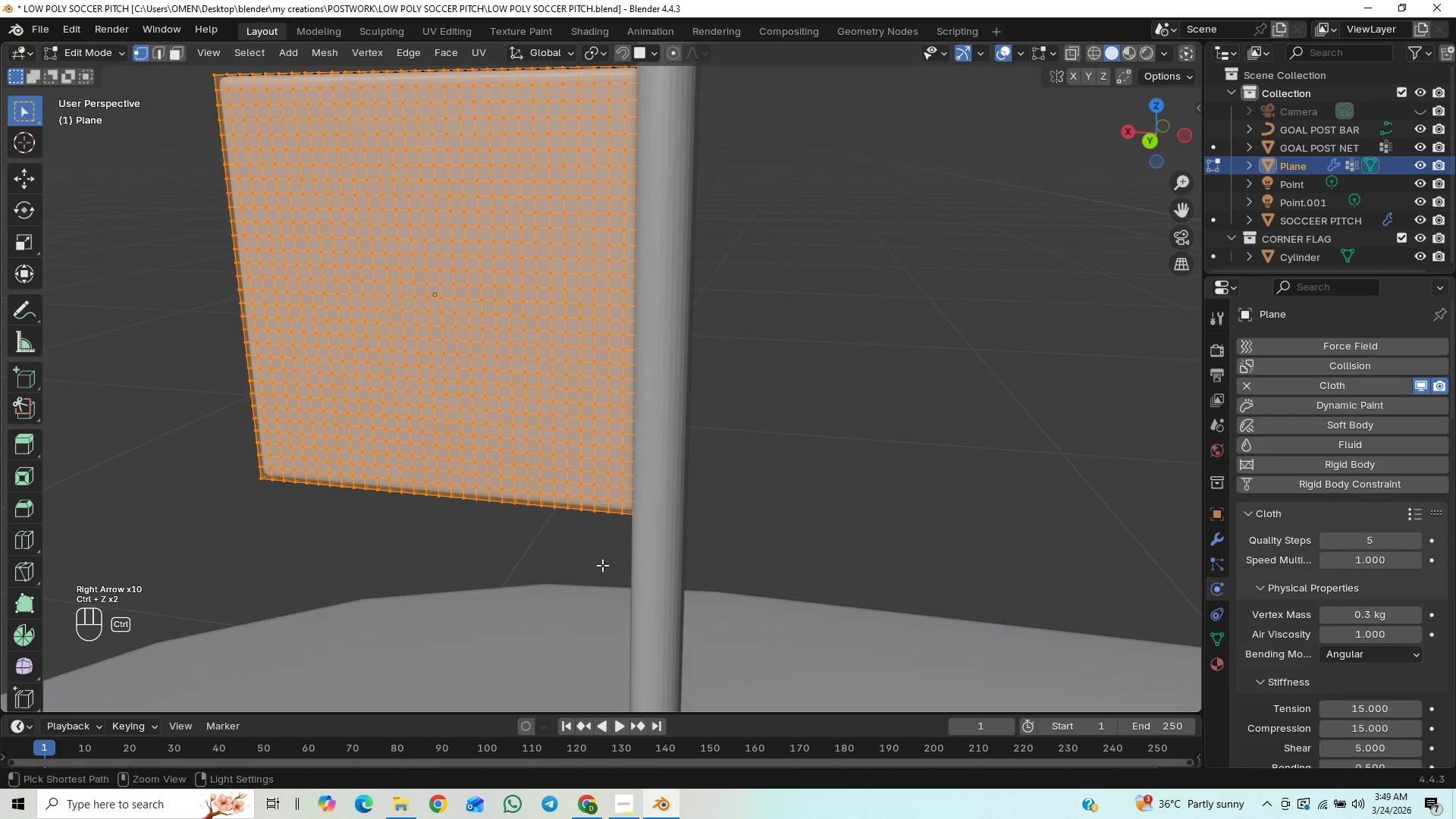 
key(Control+Z)
 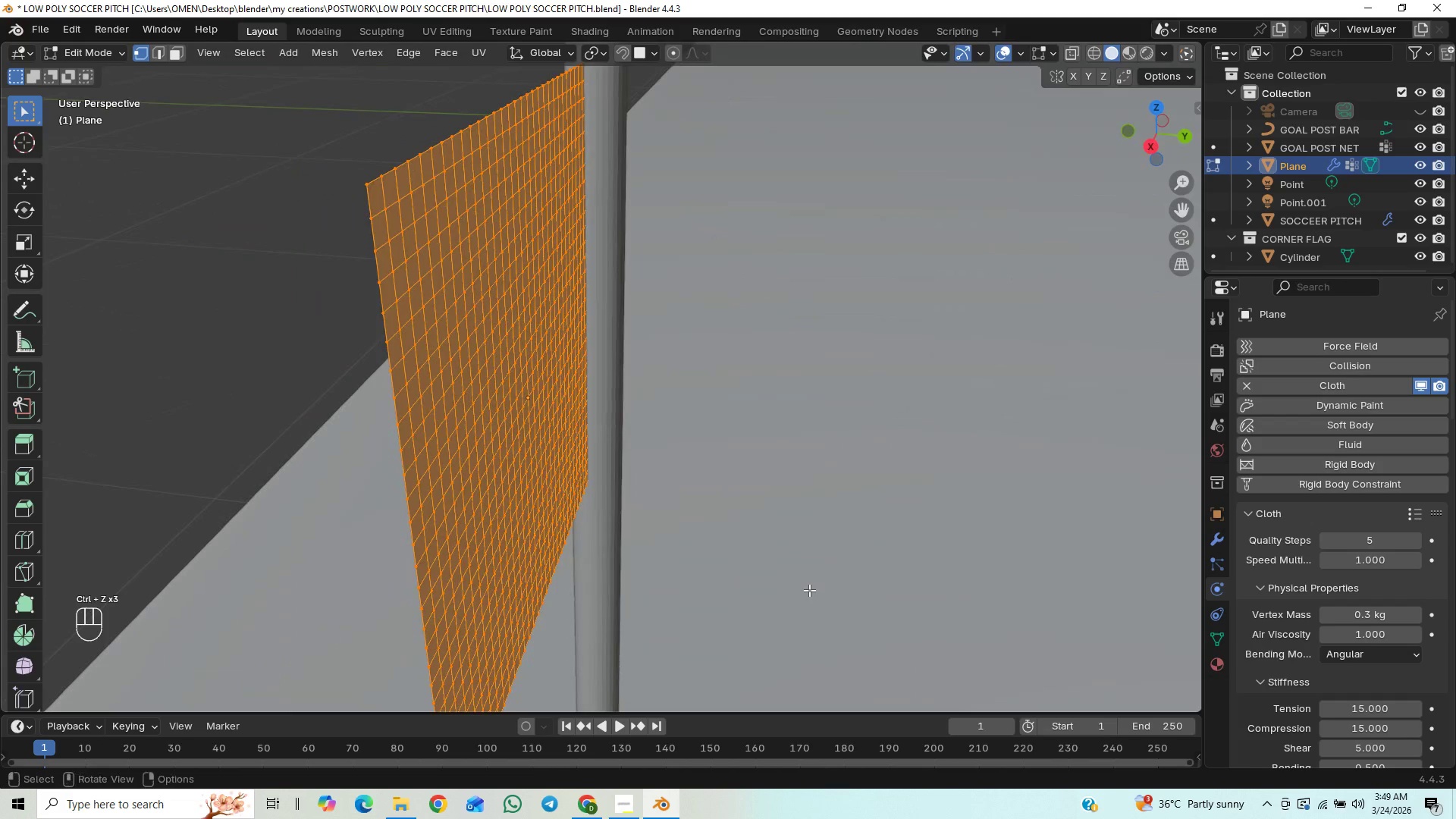 
key(E)
 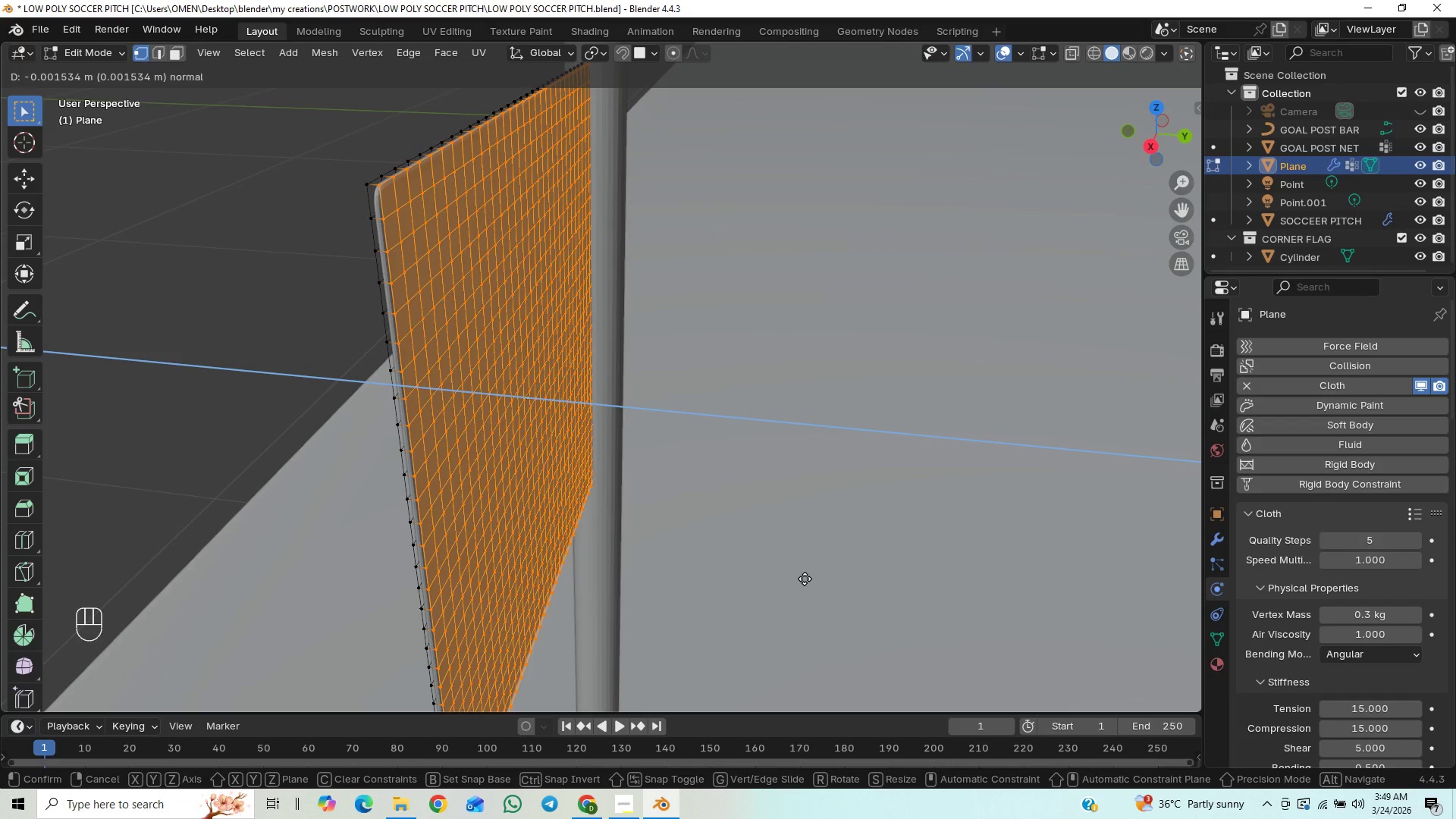 
wait(6.73)
 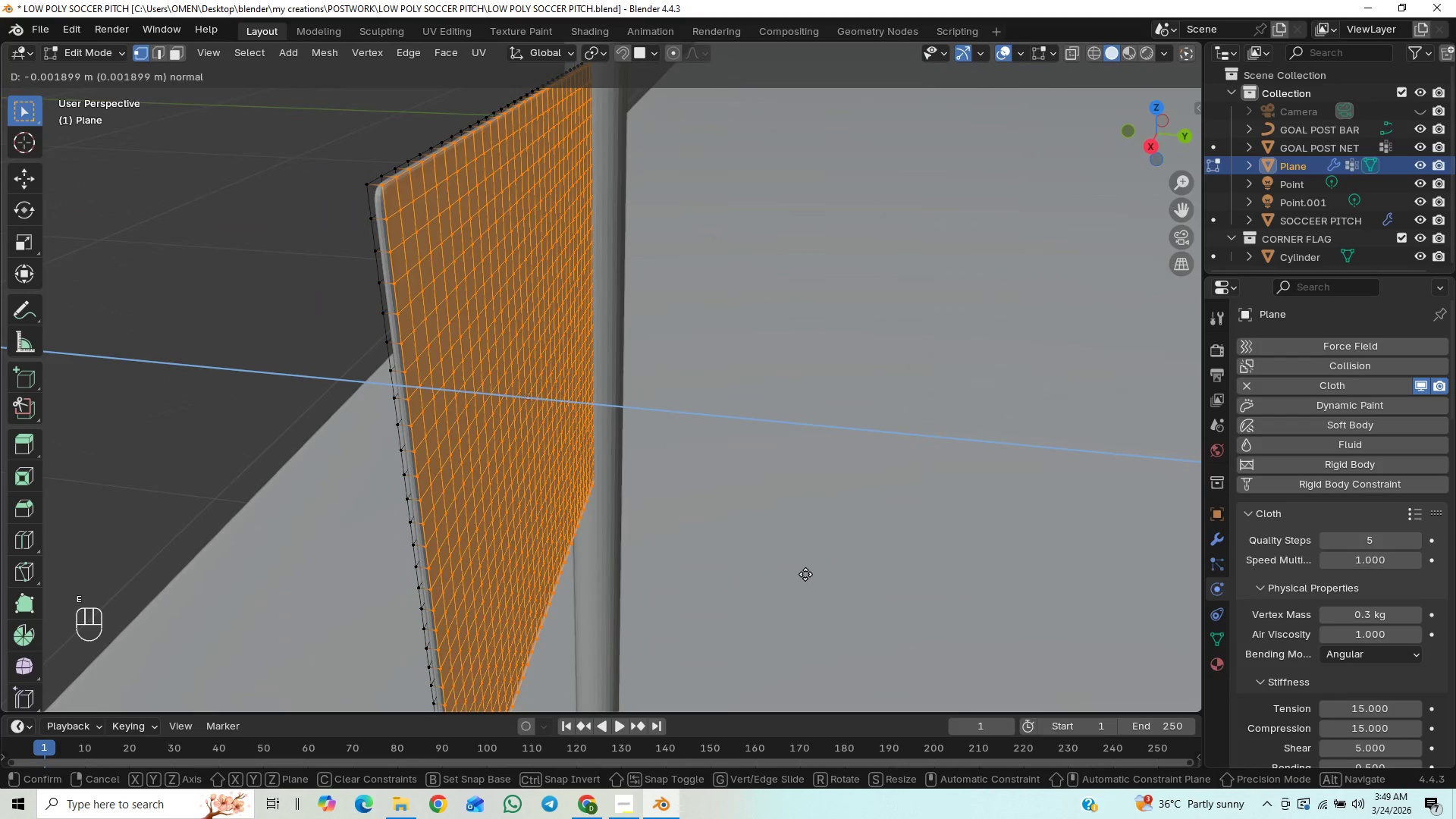 
left_click([804, 579])
 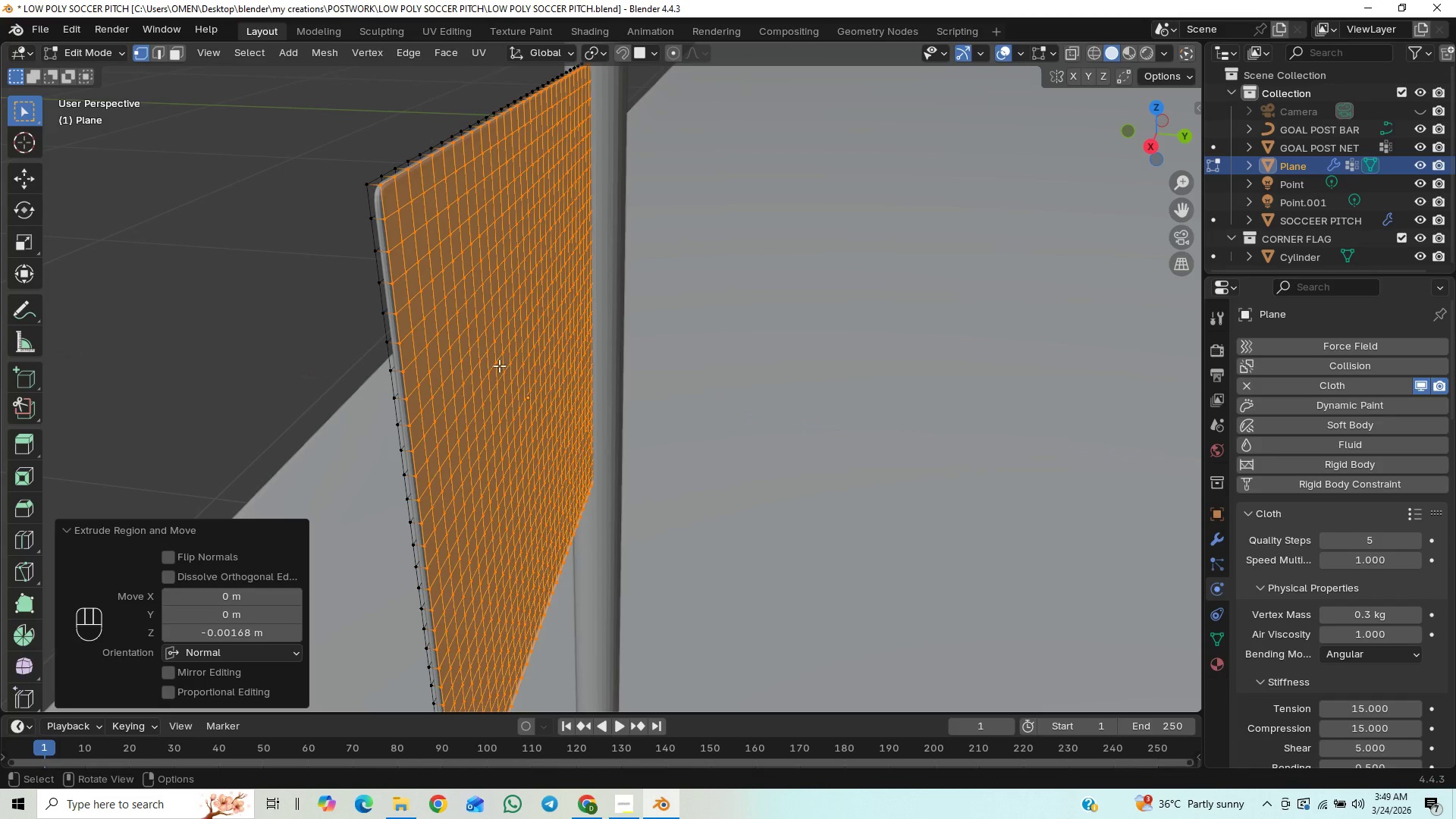 
key(Control+R)
 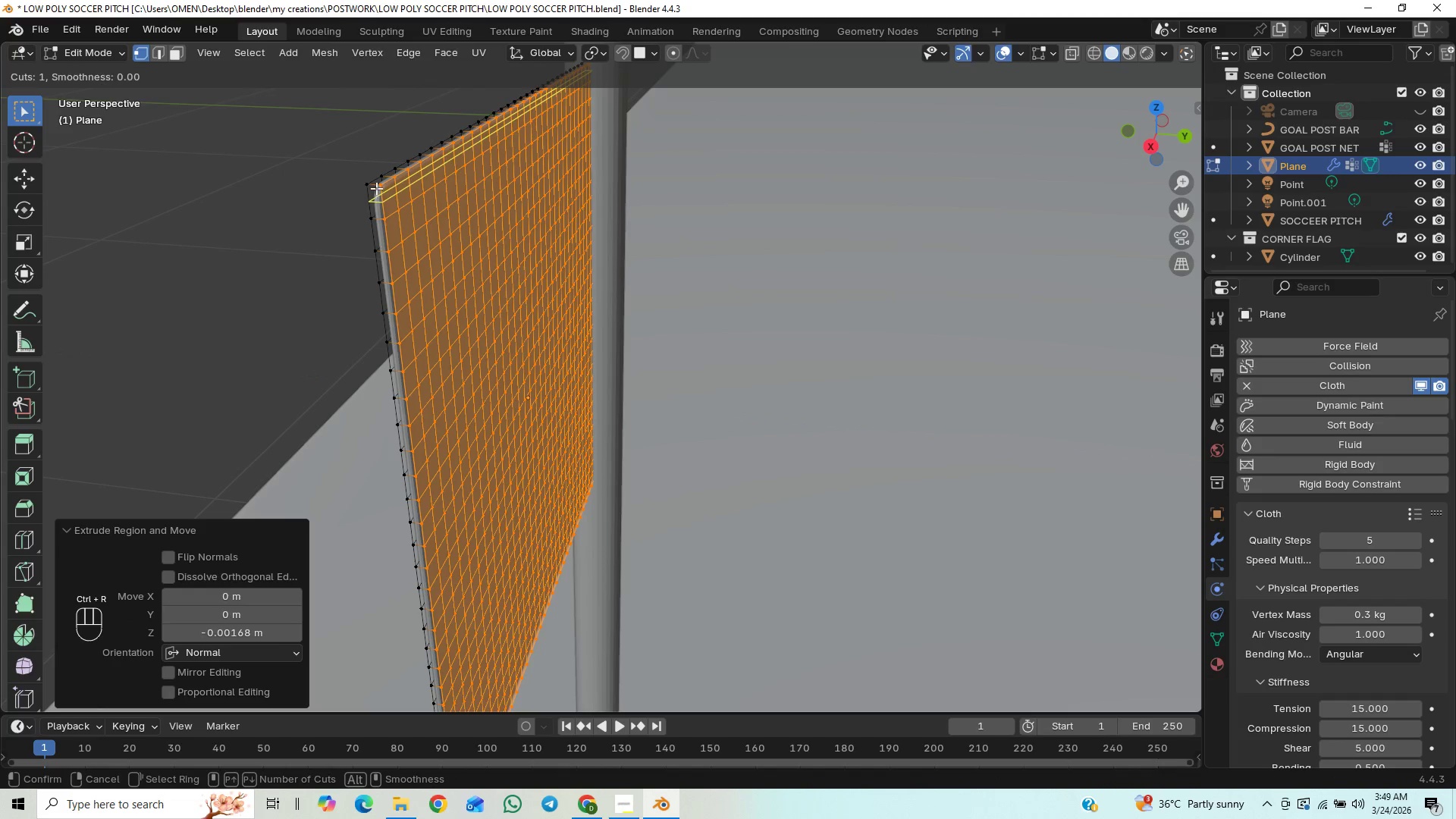 
left_click([376, 188])
 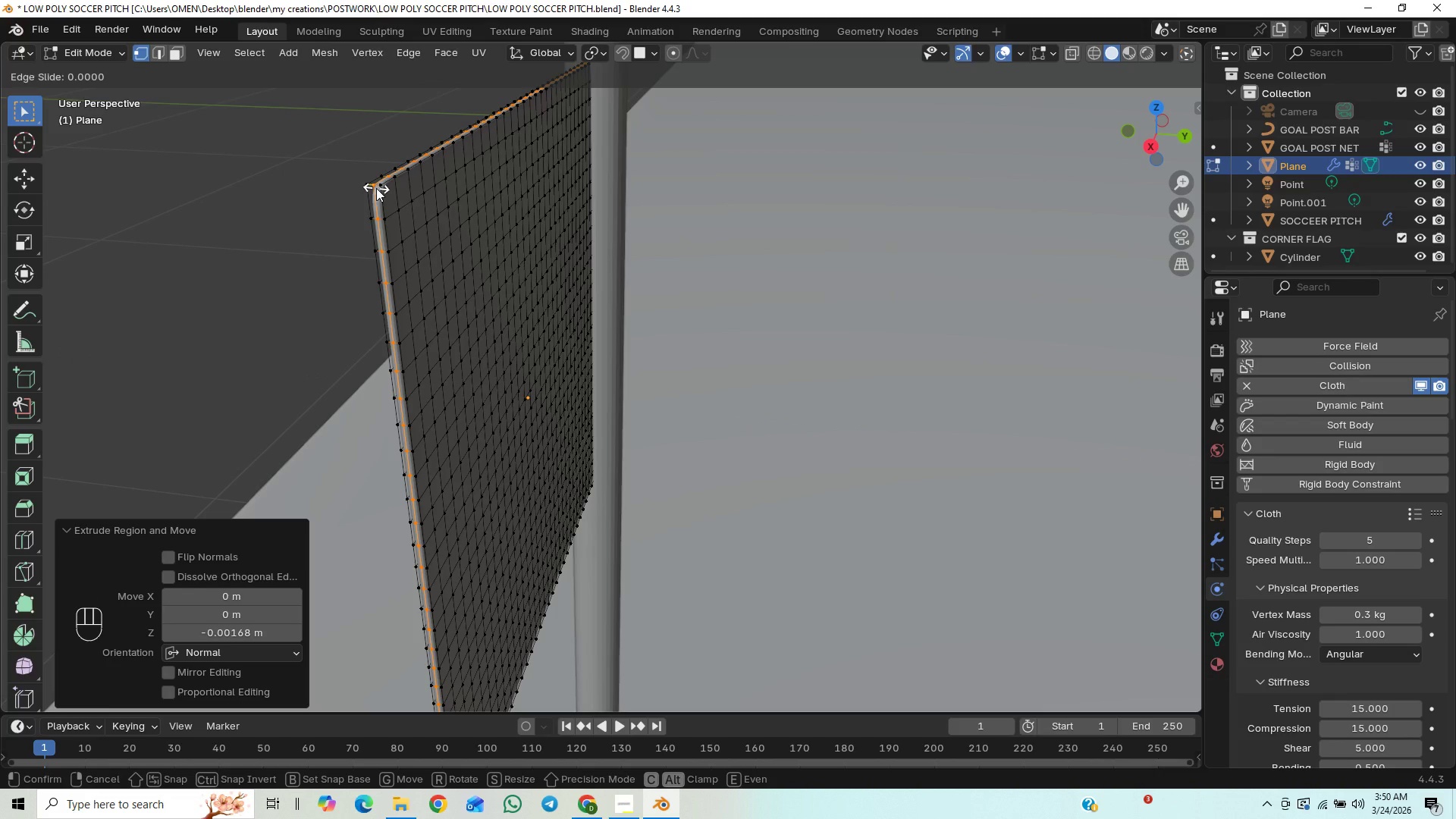 
wait(5.48)
 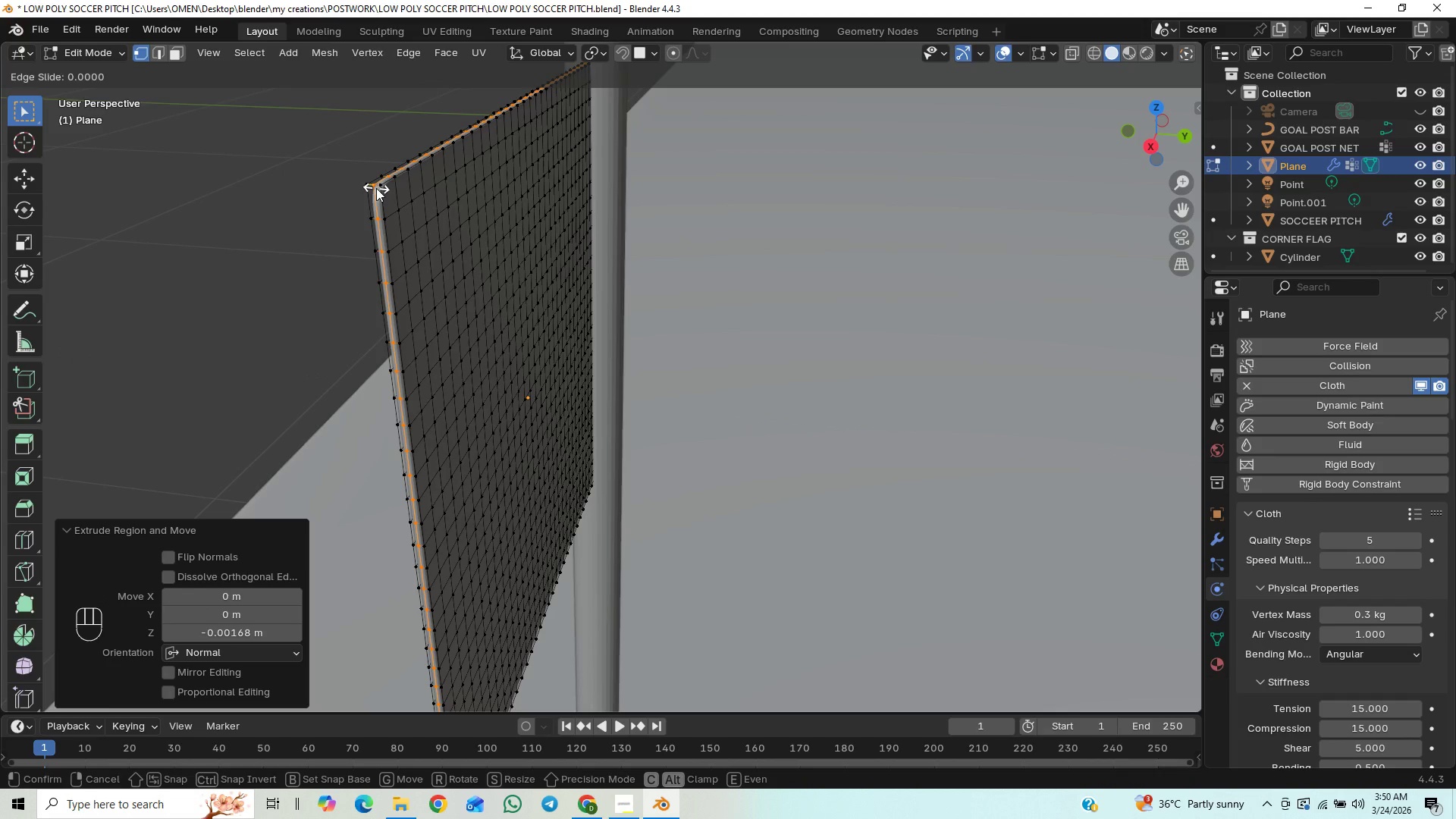 
scroll: coordinate [373, 207], scroll_direction: up, amount: 2.0
 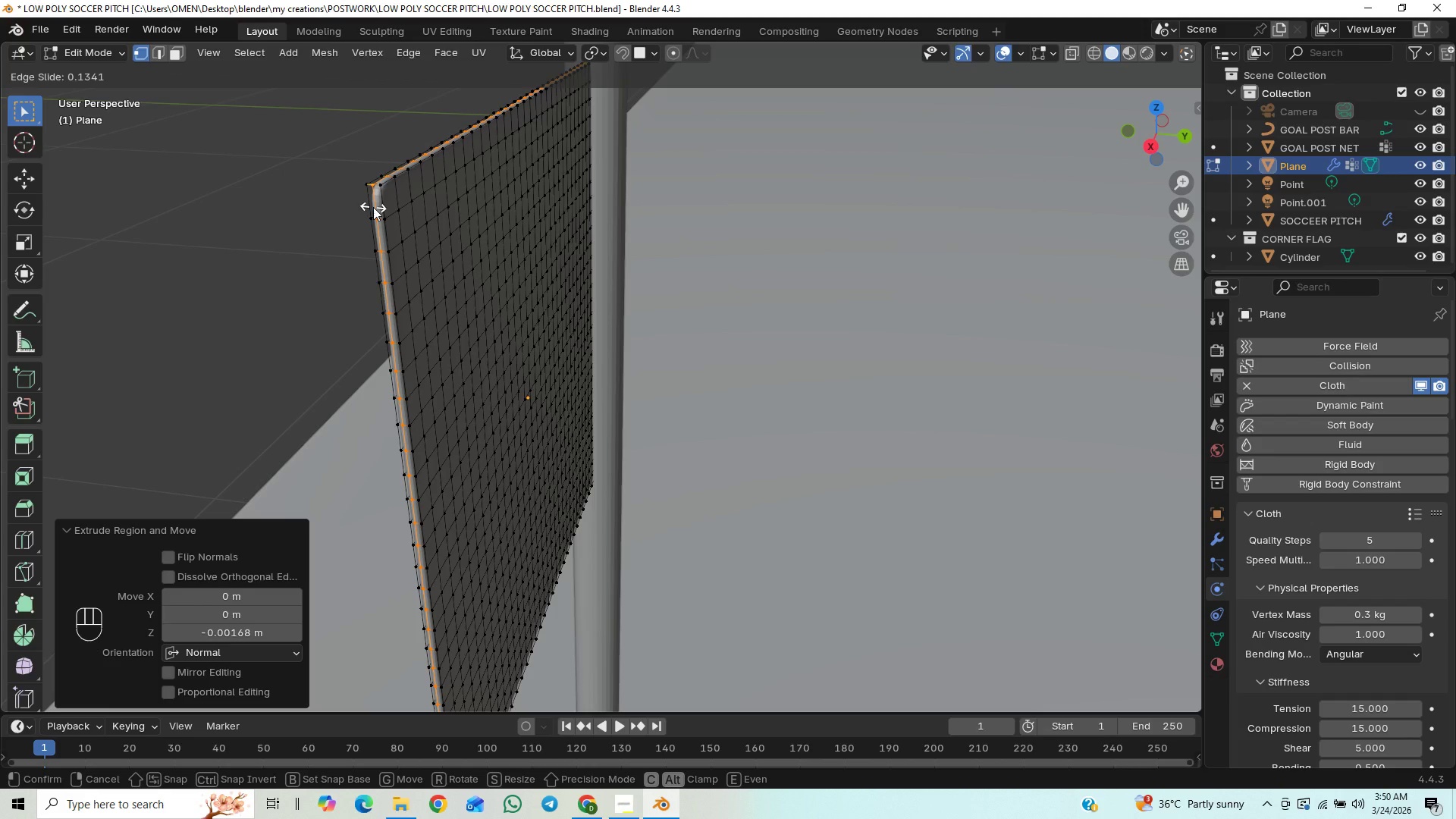 
right_click([373, 207])
 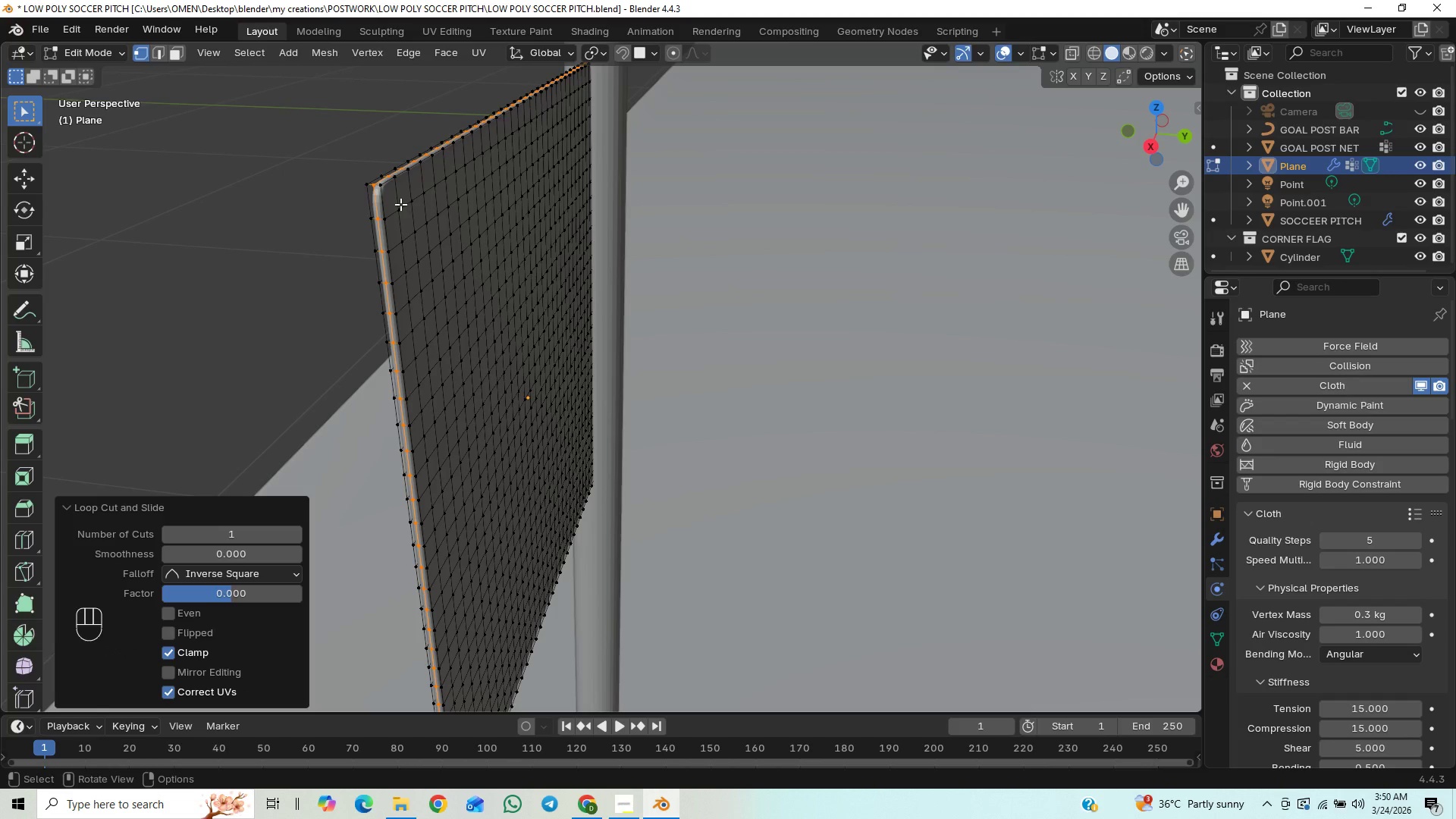 
hold_key(key=ShiftLeft, duration=1.5)
 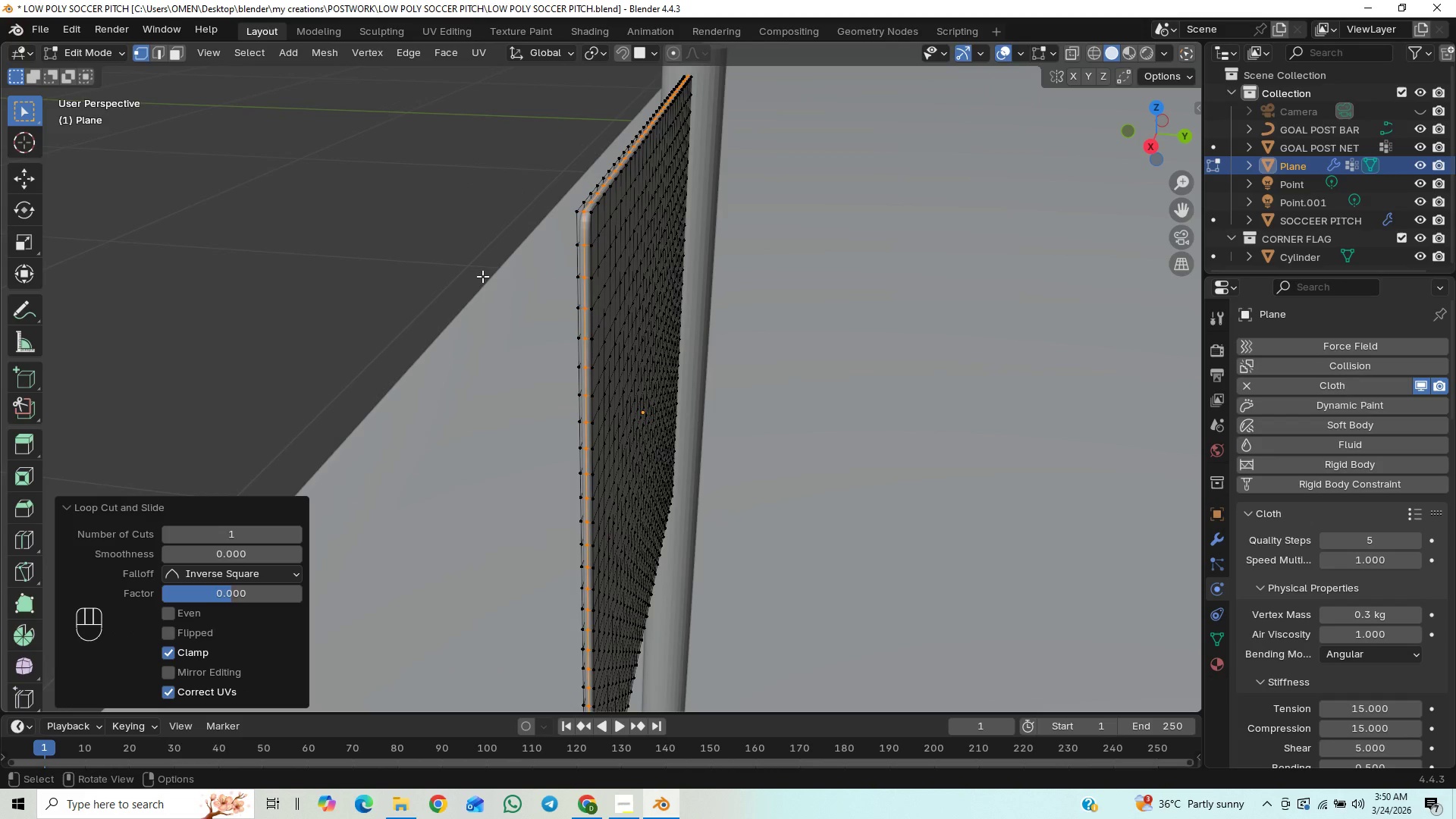 
hold_key(key=ShiftLeft, duration=0.42)
 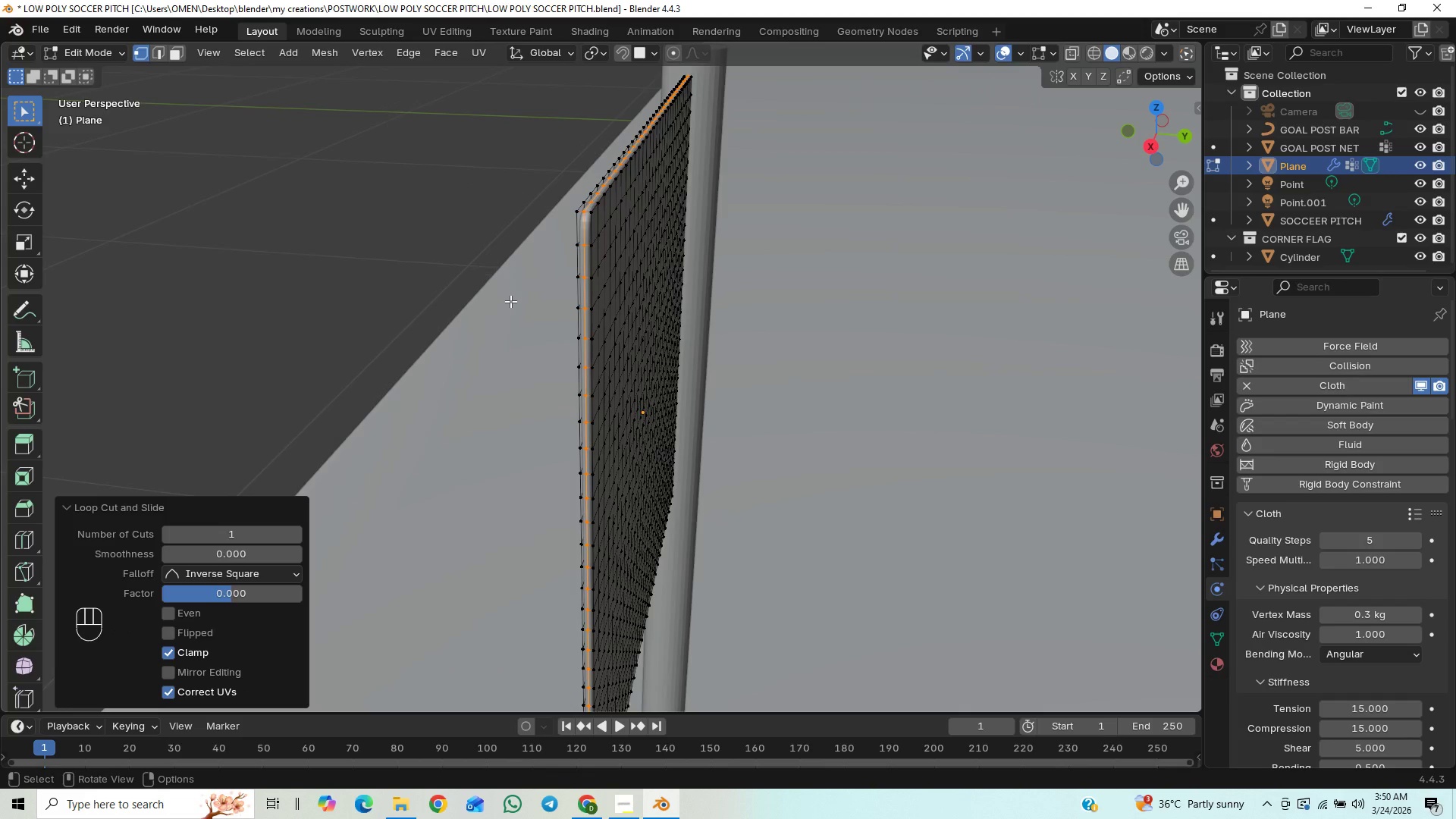 
scroll: coordinate [510, 303], scroll_direction: up, amount: 1.0
 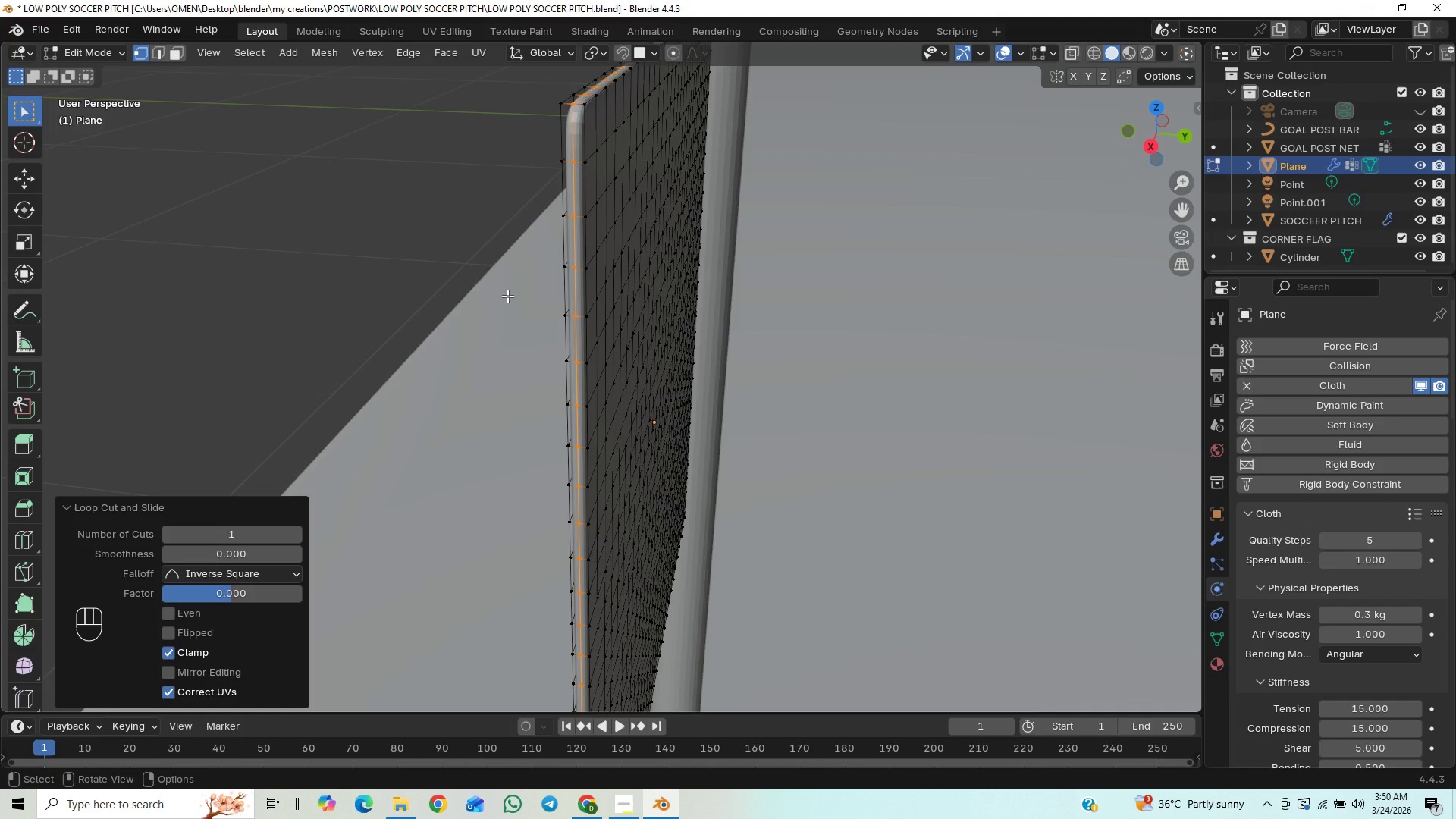 
hold_key(key=ShiftLeft, duration=1.51)
 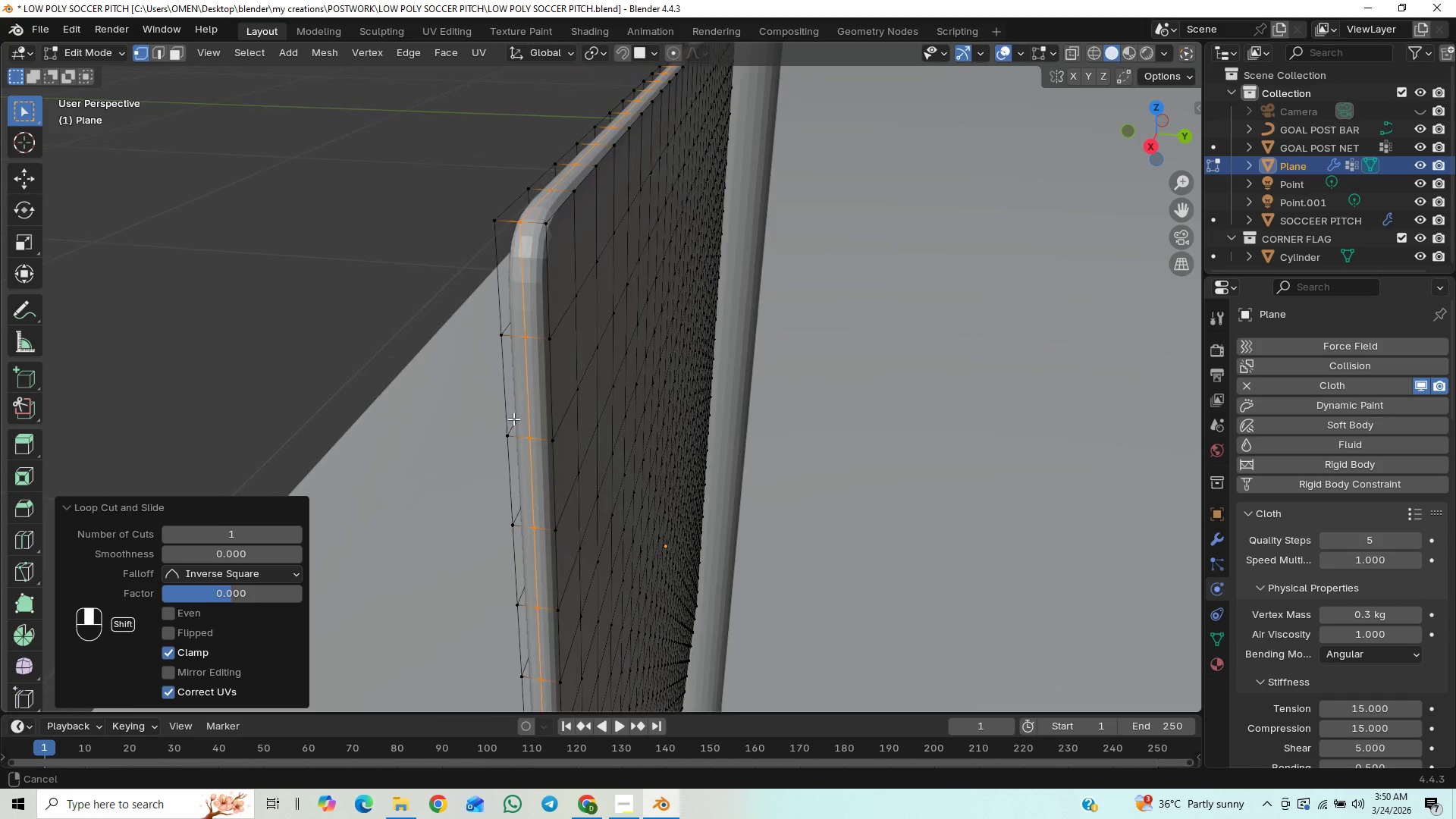 
scroll: coordinate [507, 296], scroll_direction: up, amount: 1.0
 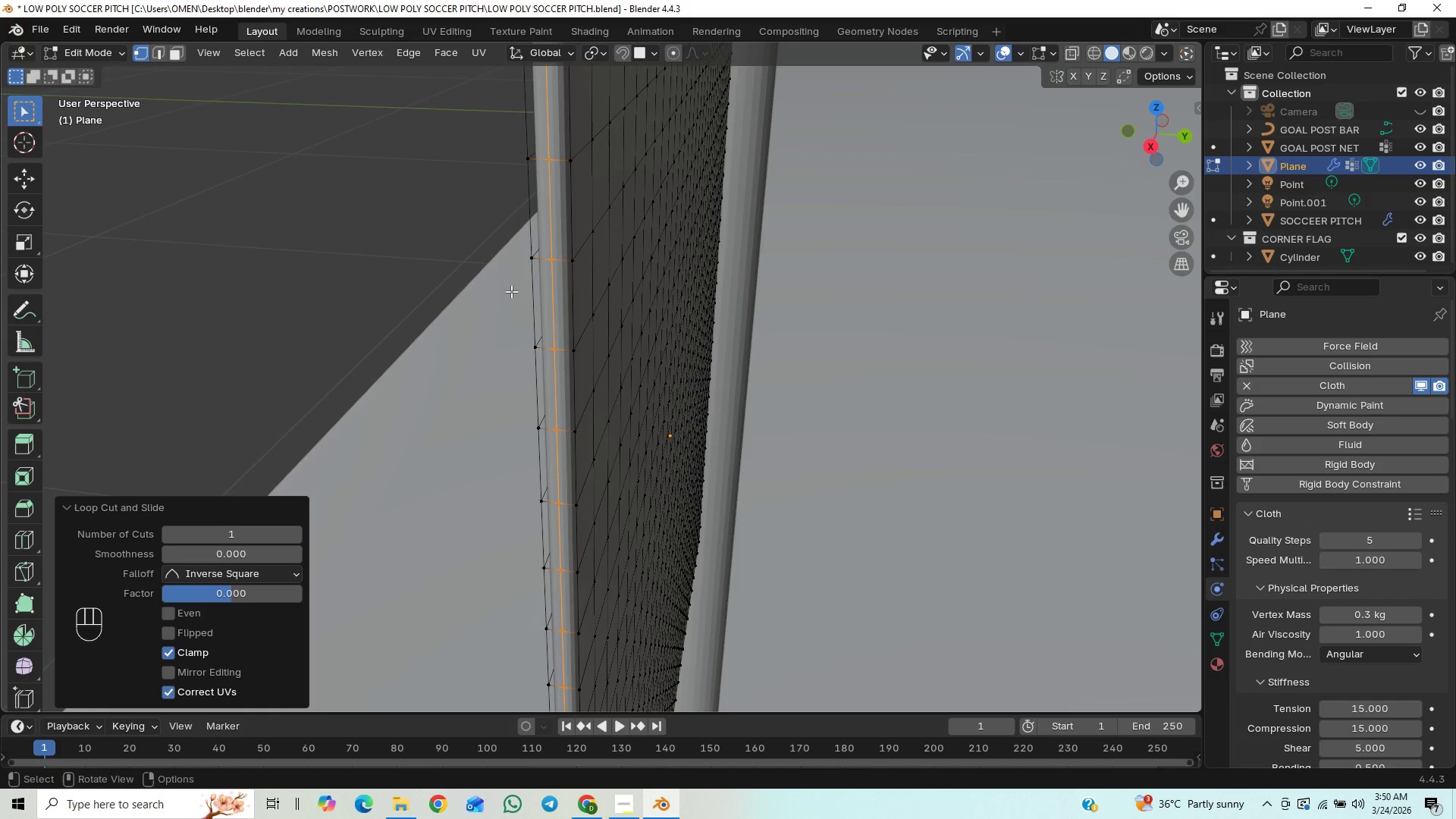 
hold_key(key=ShiftLeft, duration=0.69)
triple_click([513, 419])
 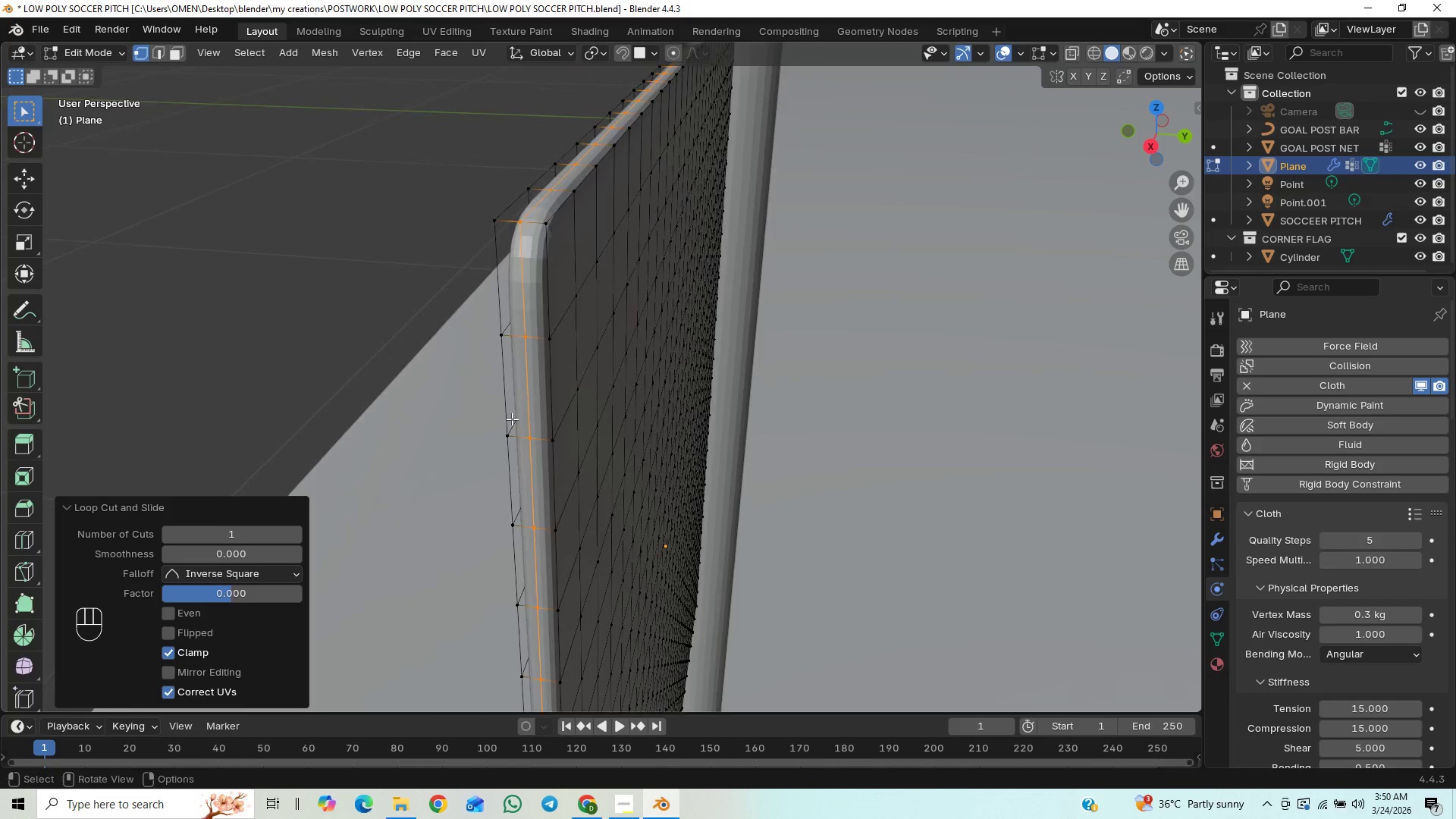 
key(Control+R)
 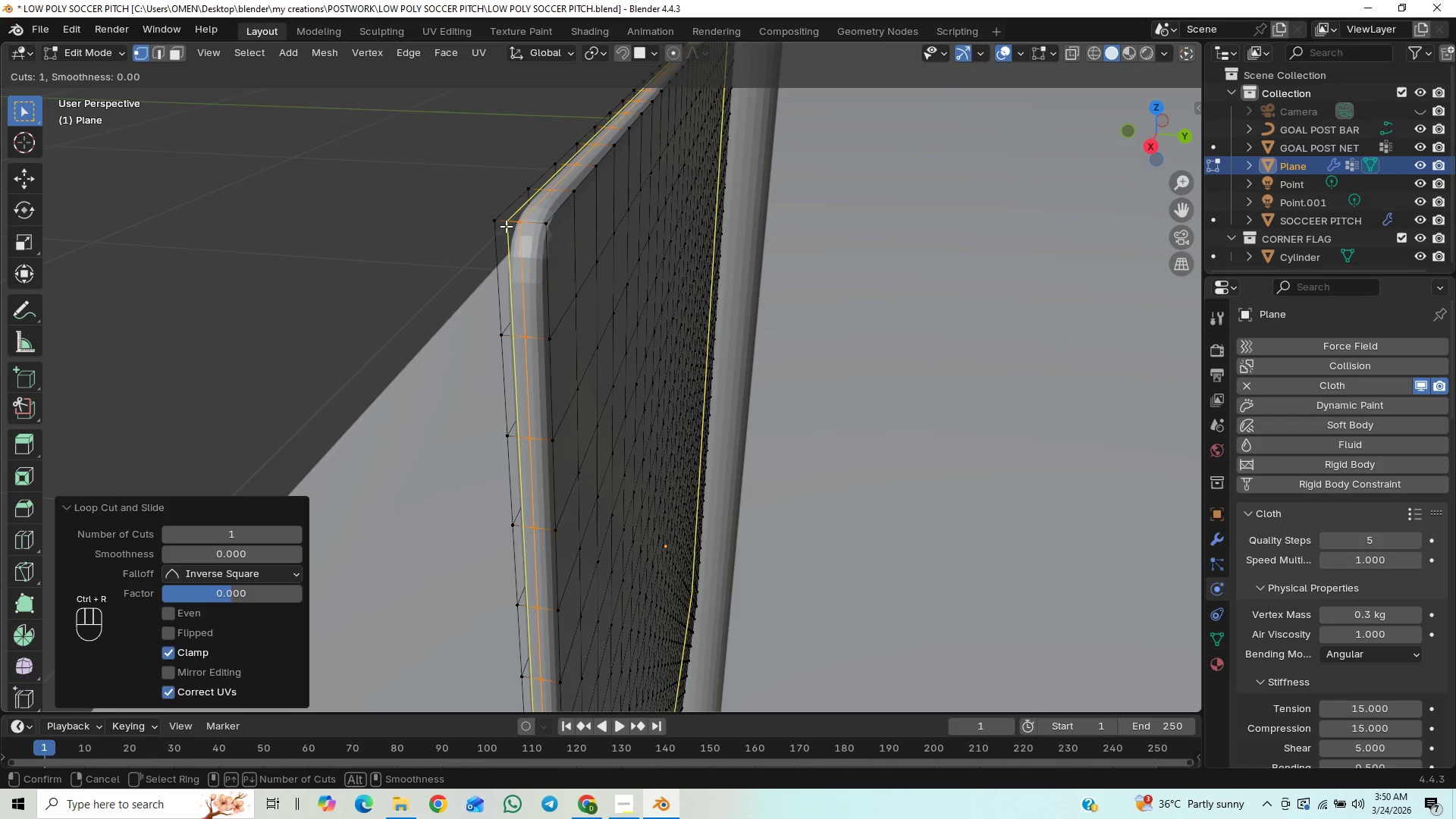 
left_click([508, 225])
 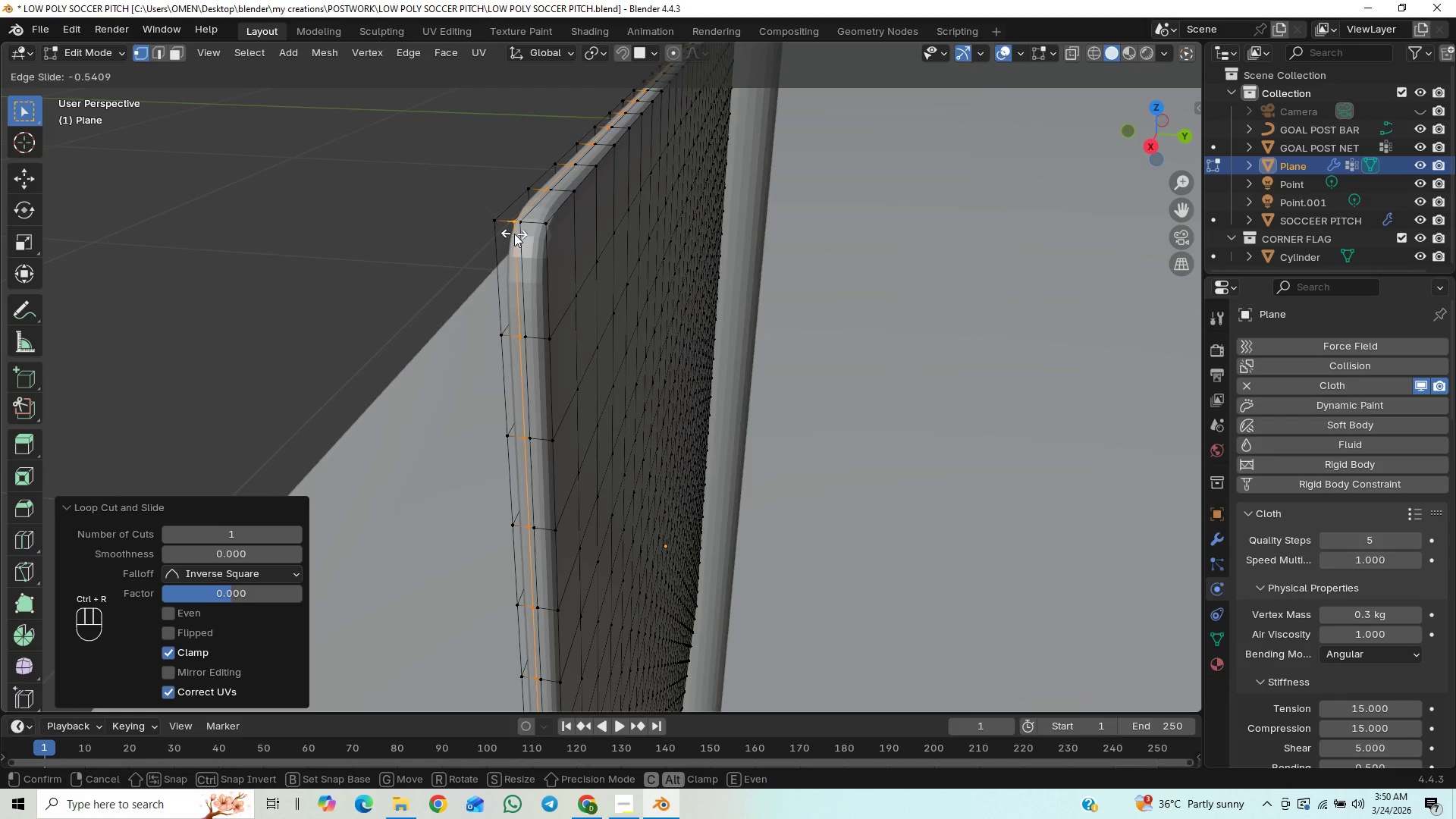 
key(Control+ControlLeft)
 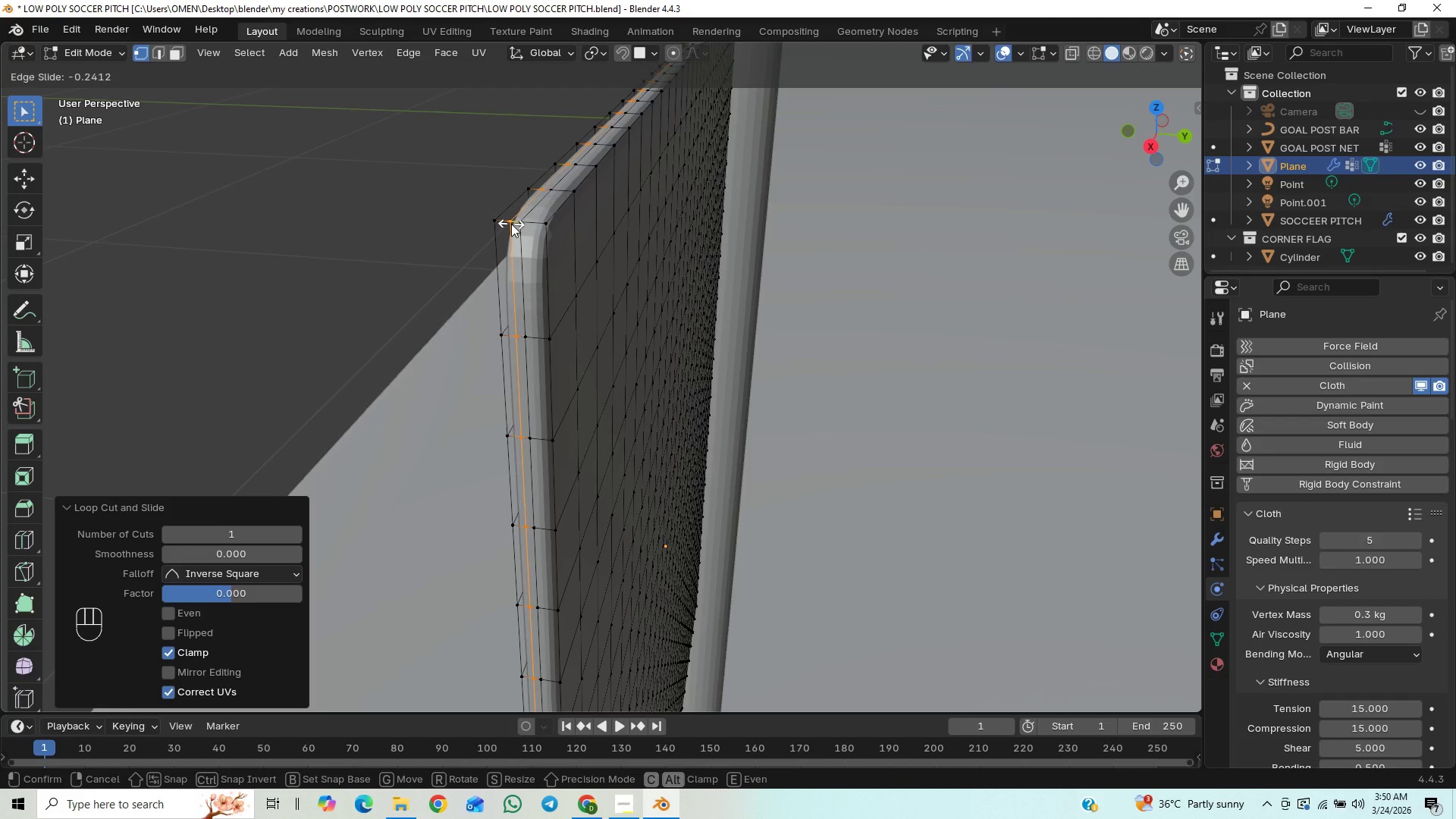 
right_click([511, 224])
 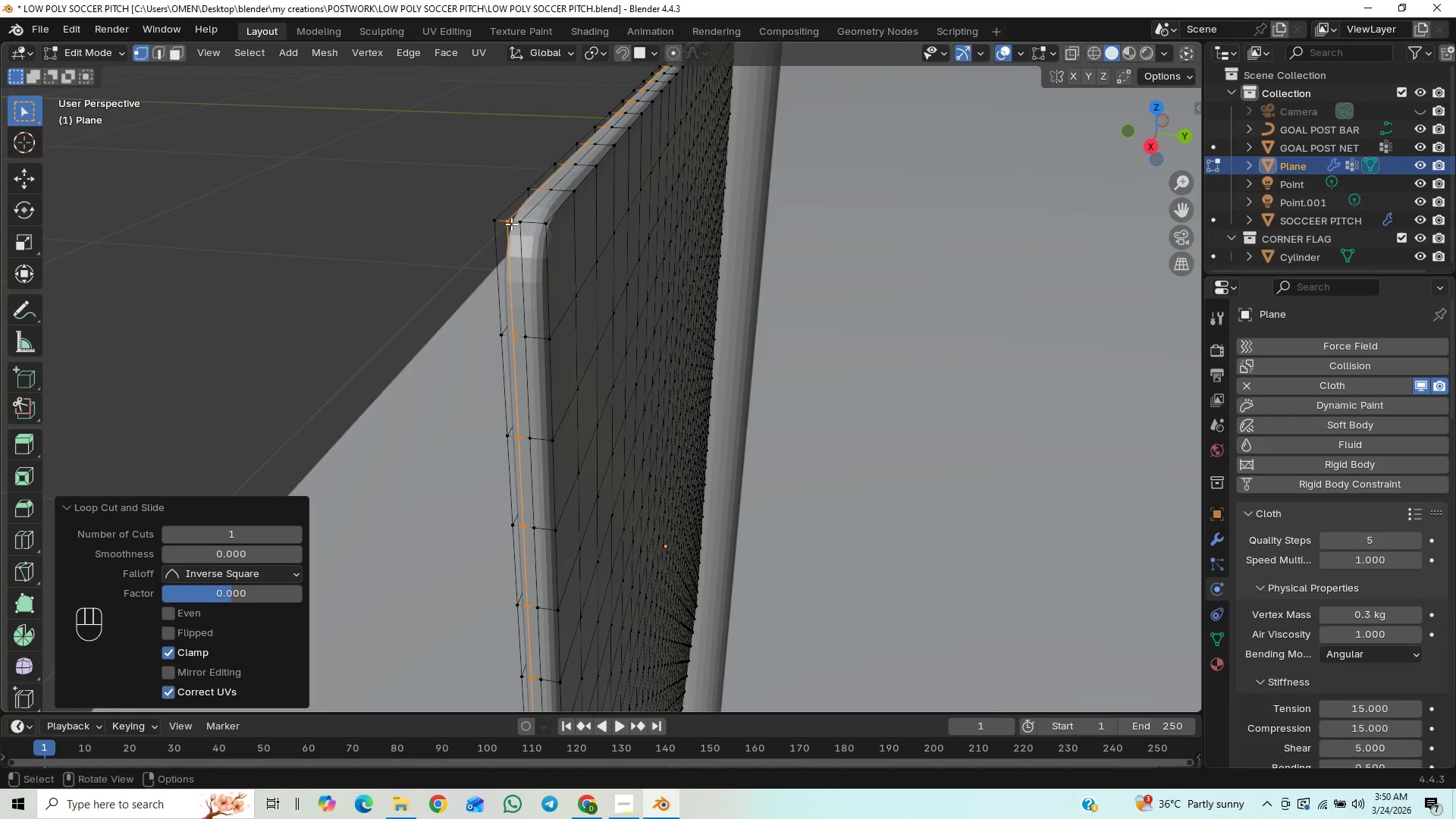 
key(Control+R)
 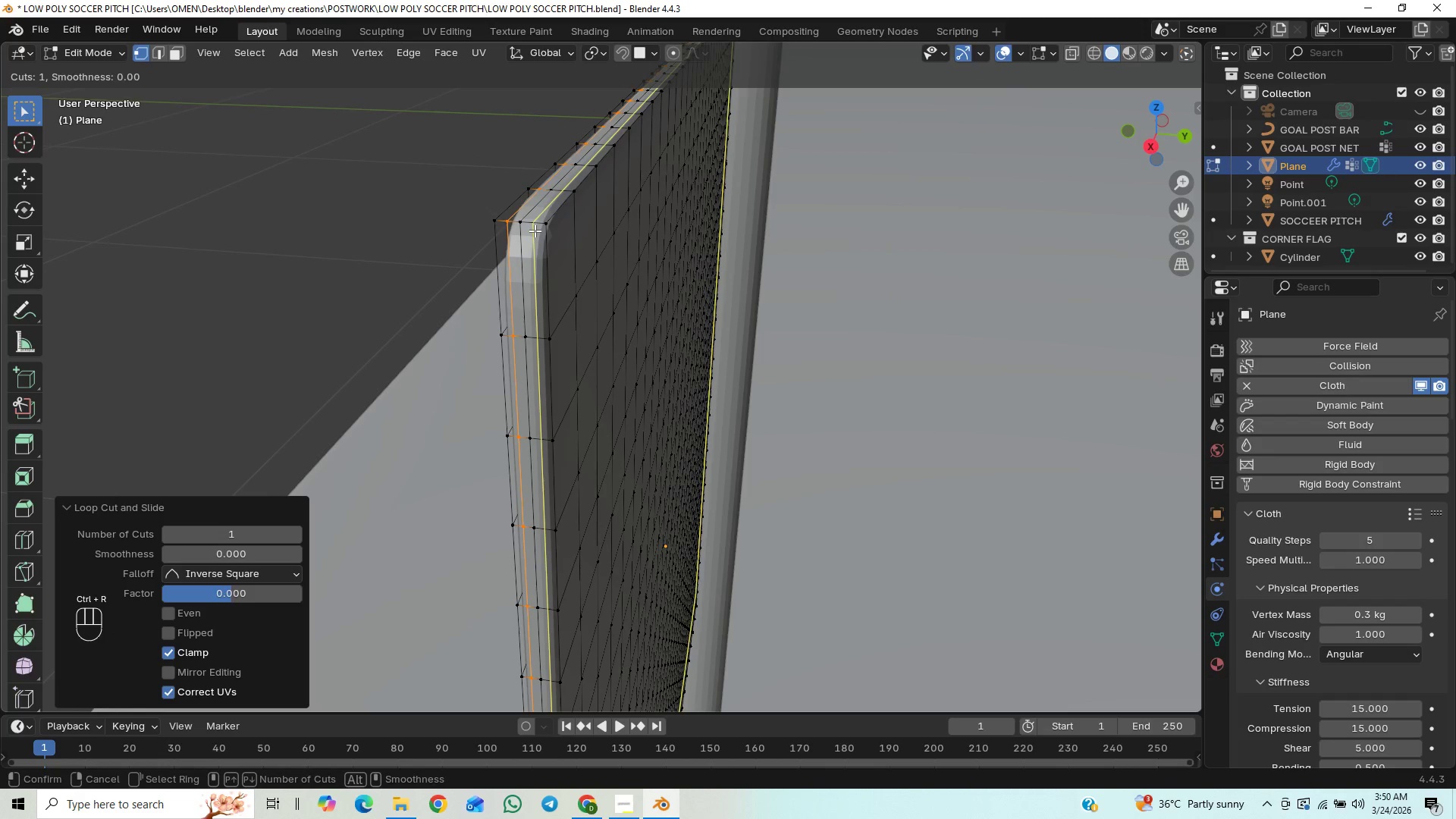 
left_click([533, 229])
 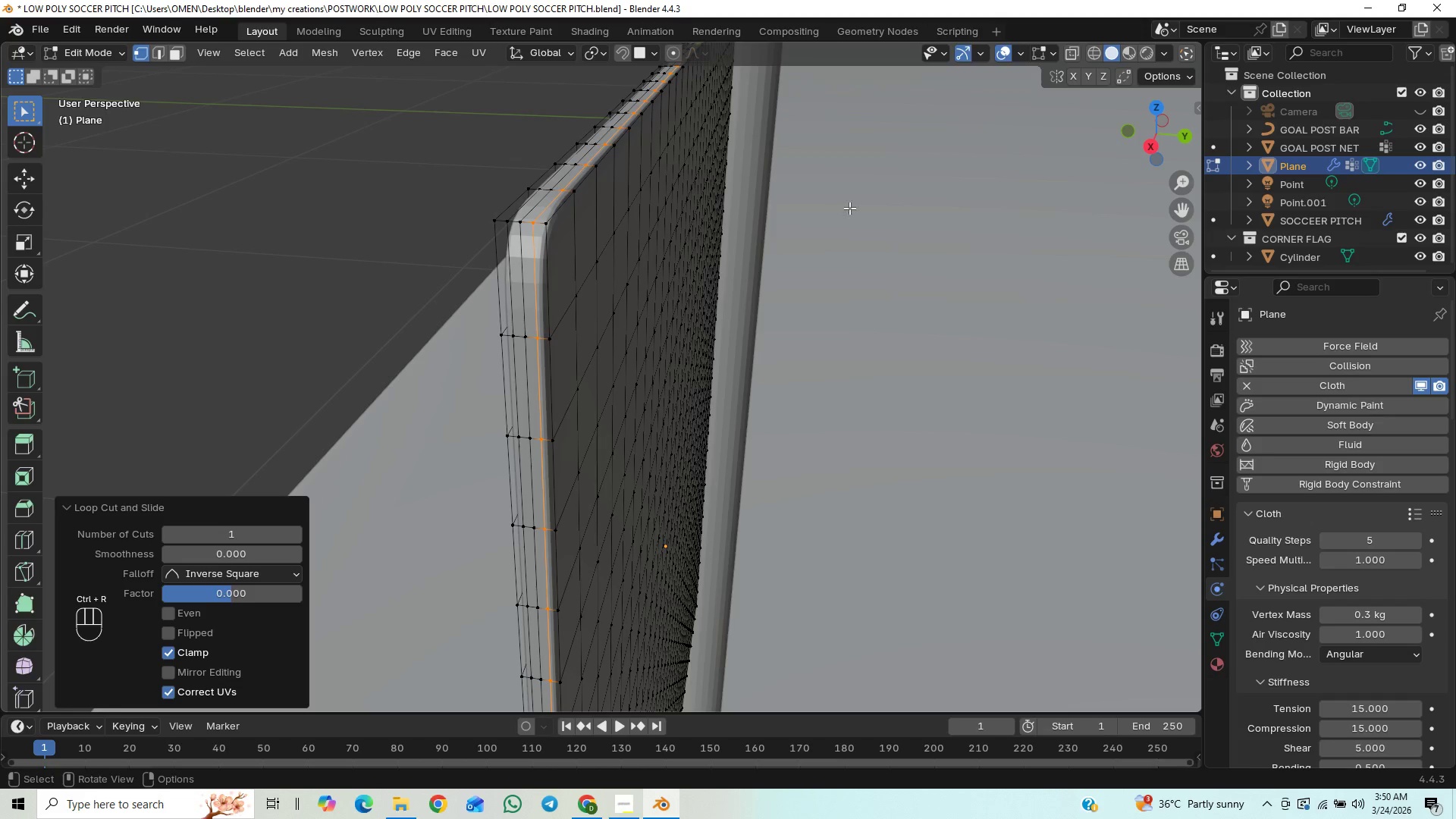 
scroll: coordinate [852, 199], scroll_direction: down, amount: 7.0
 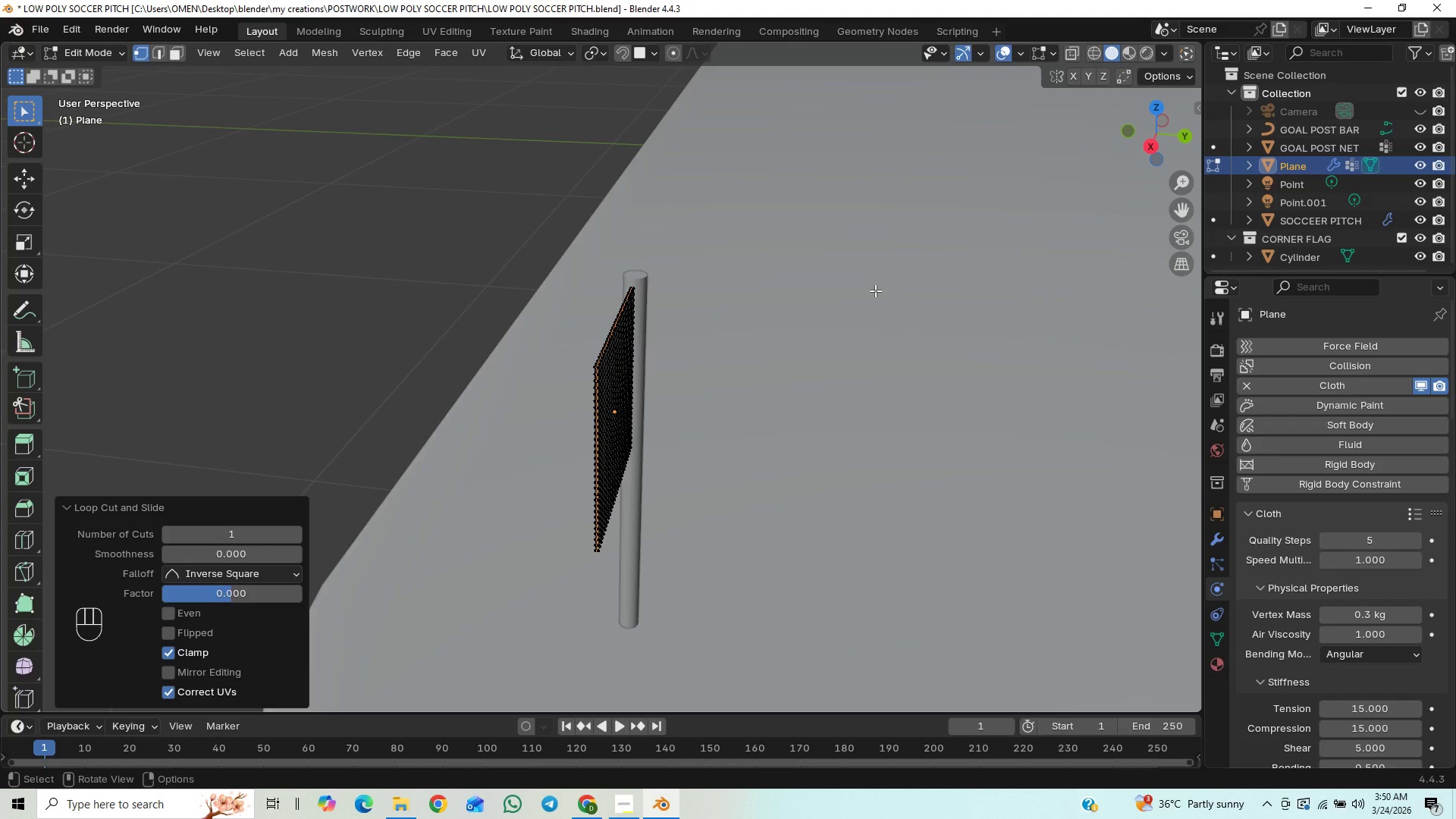 
key(Tab)
 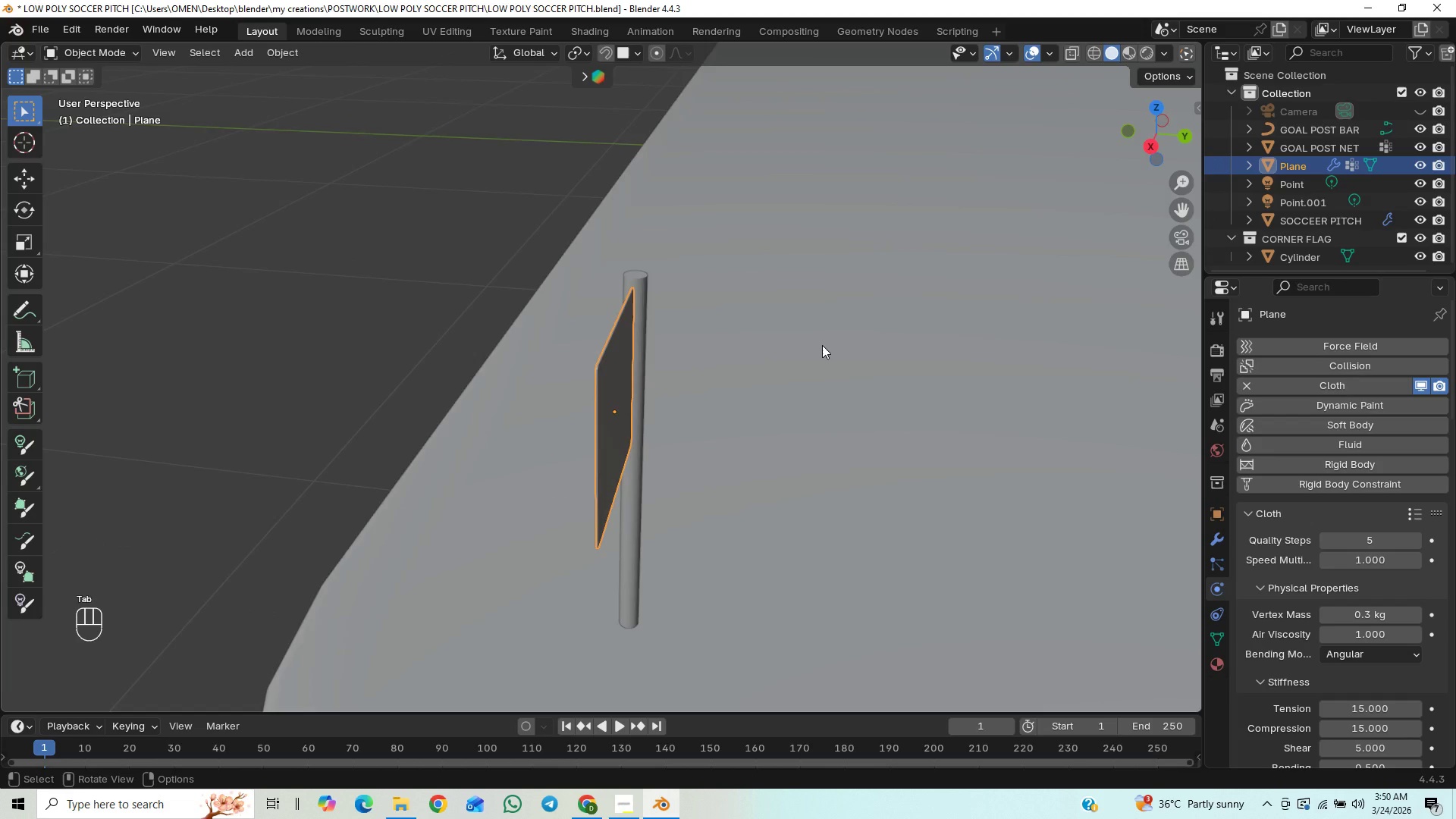 
scroll: coordinate [822, 345], scroll_direction: up, amount: 13.0
 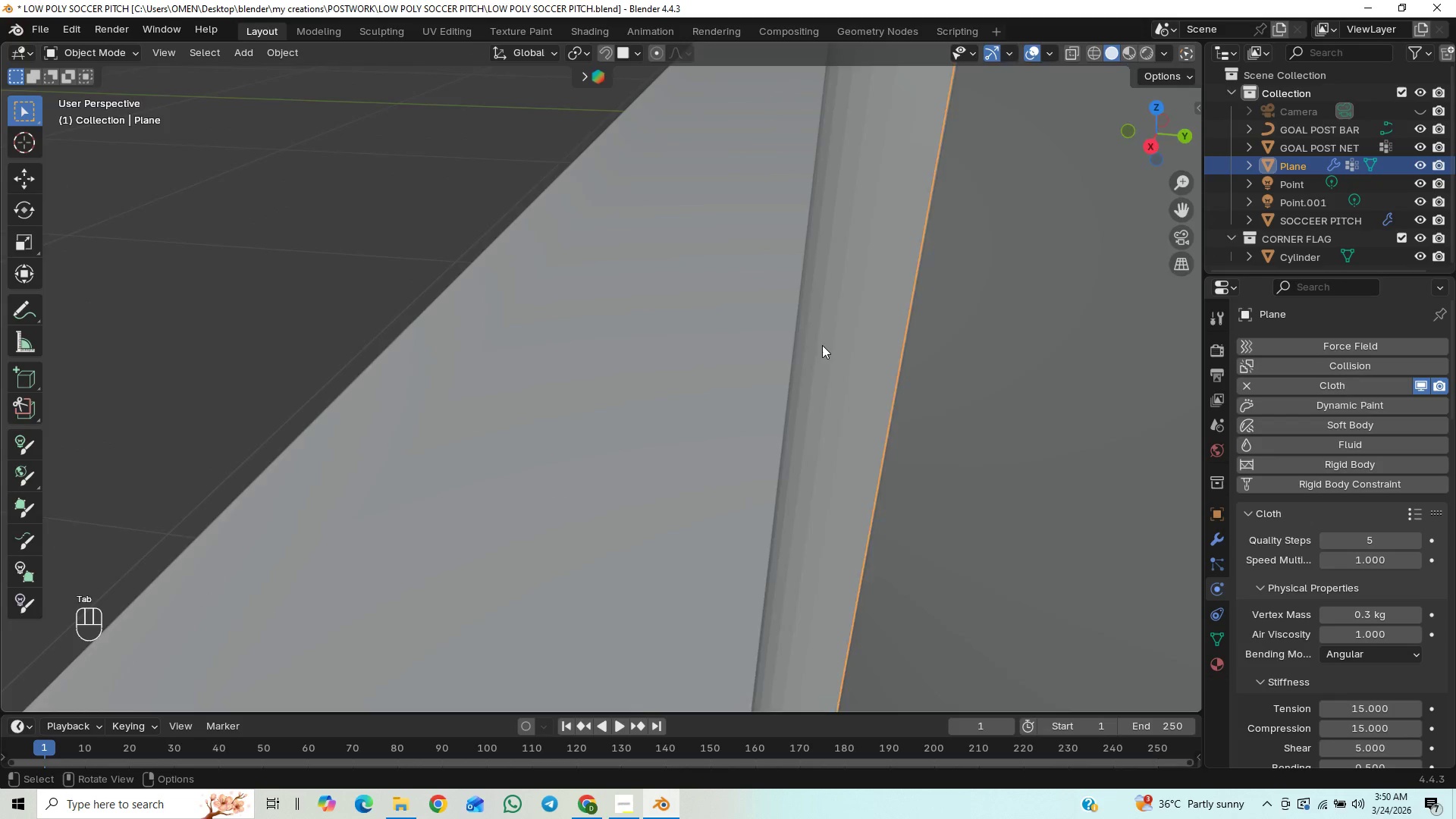 
scroll: coordinate [822, 345], scroll_direction: down, amount: 10.0
 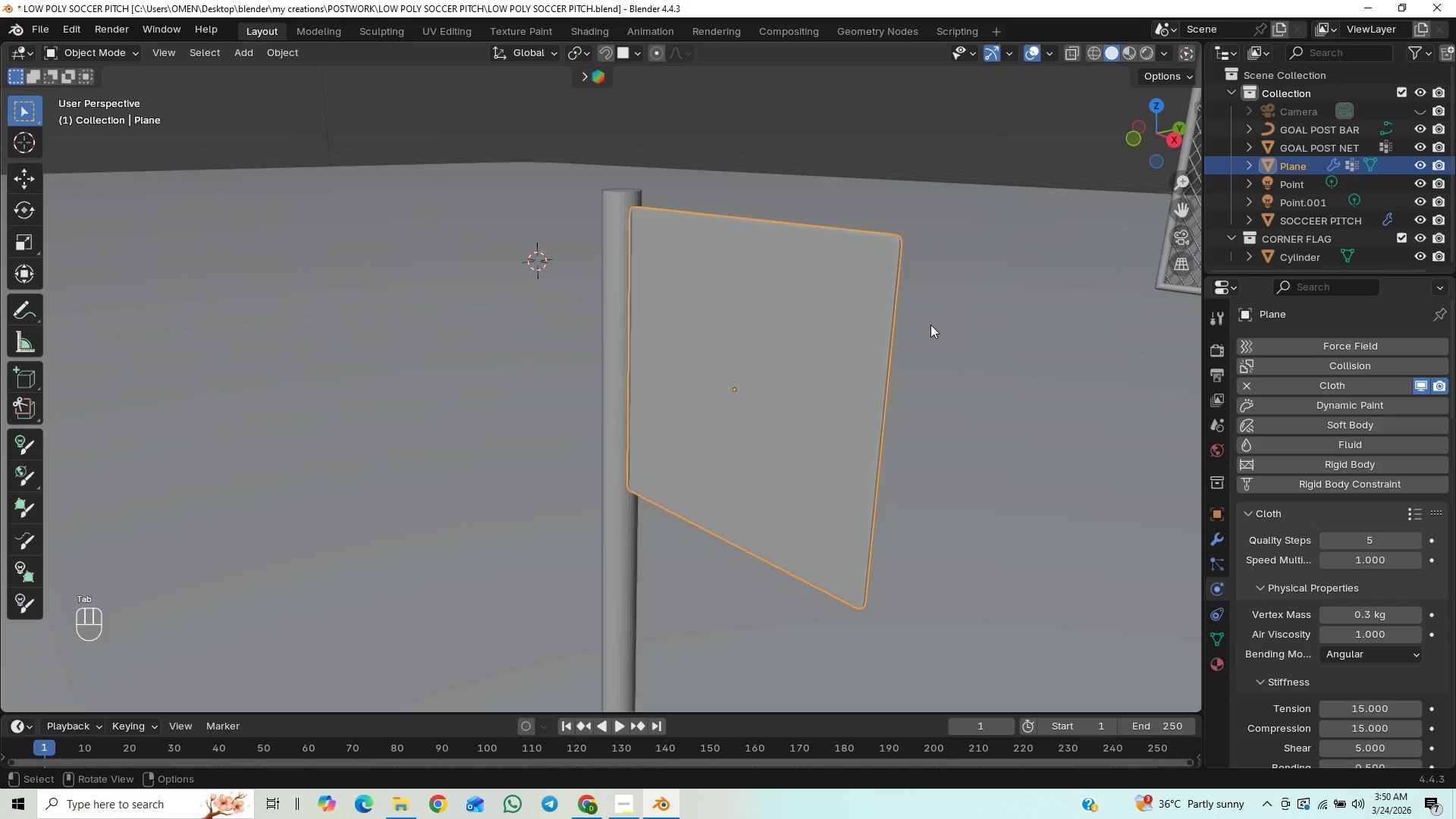 
hold_key(key=ShiftLeft, duration=1.08)
 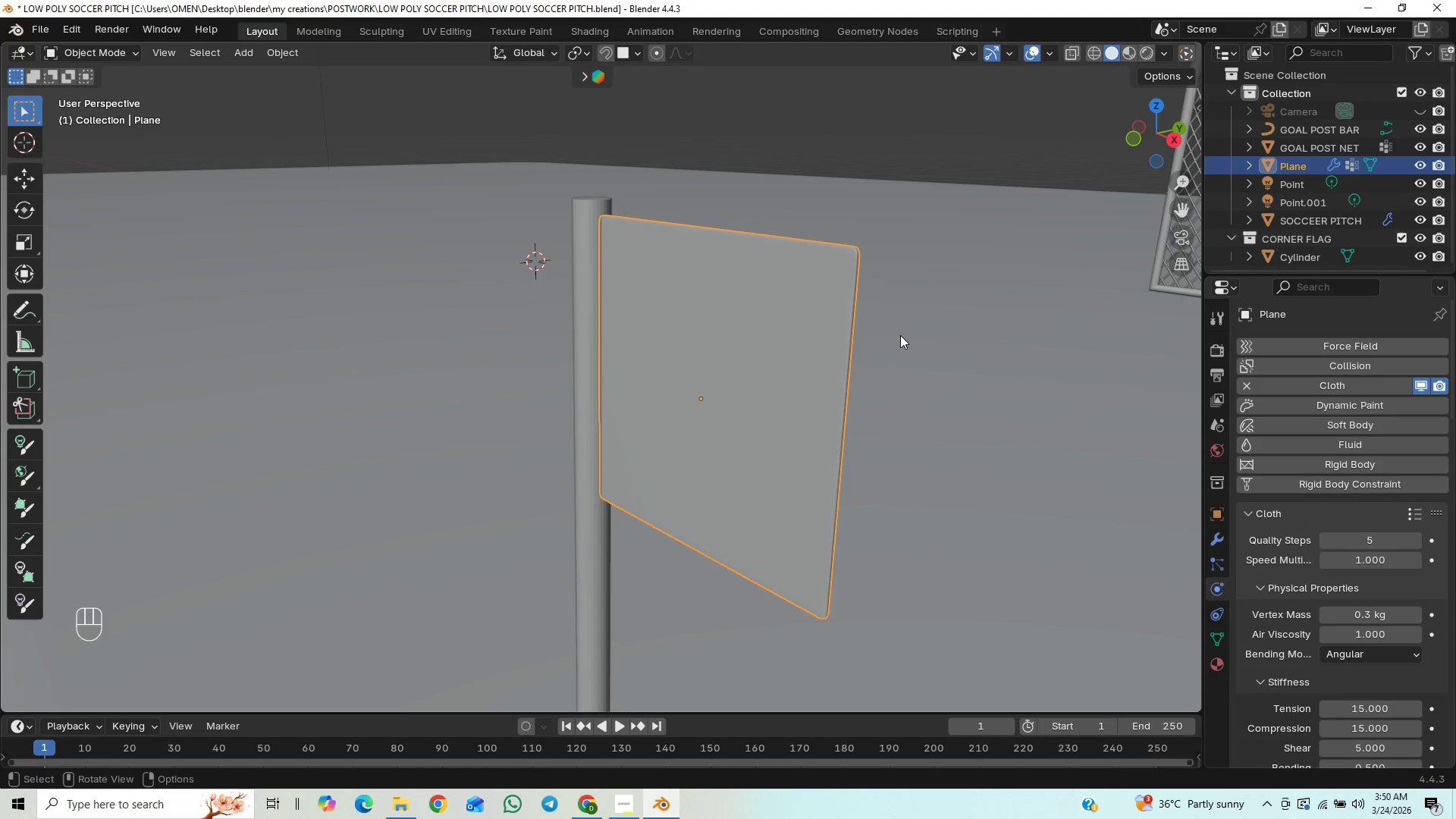 
key(CapsLock)
 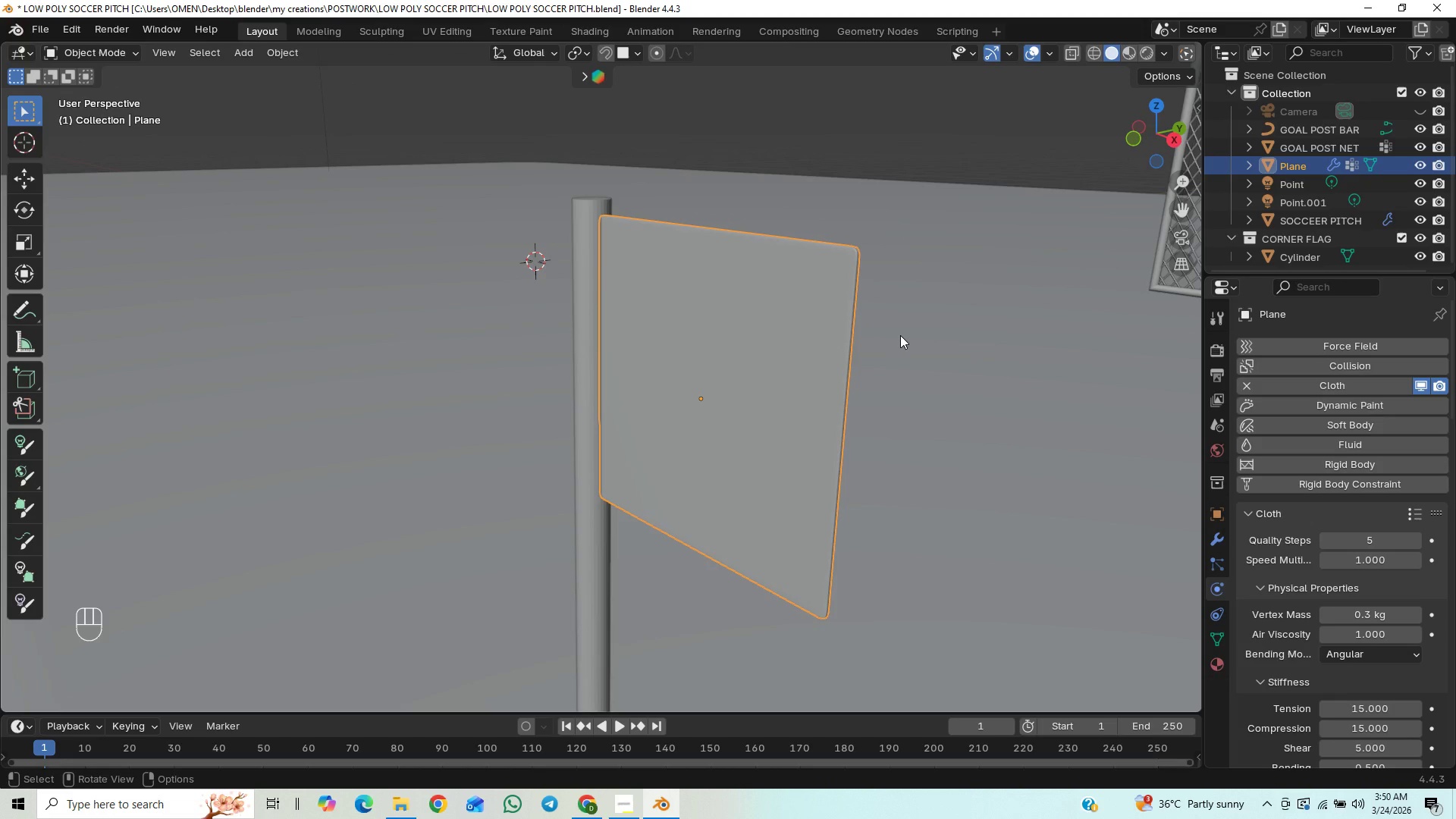 
key(CapsLock)
 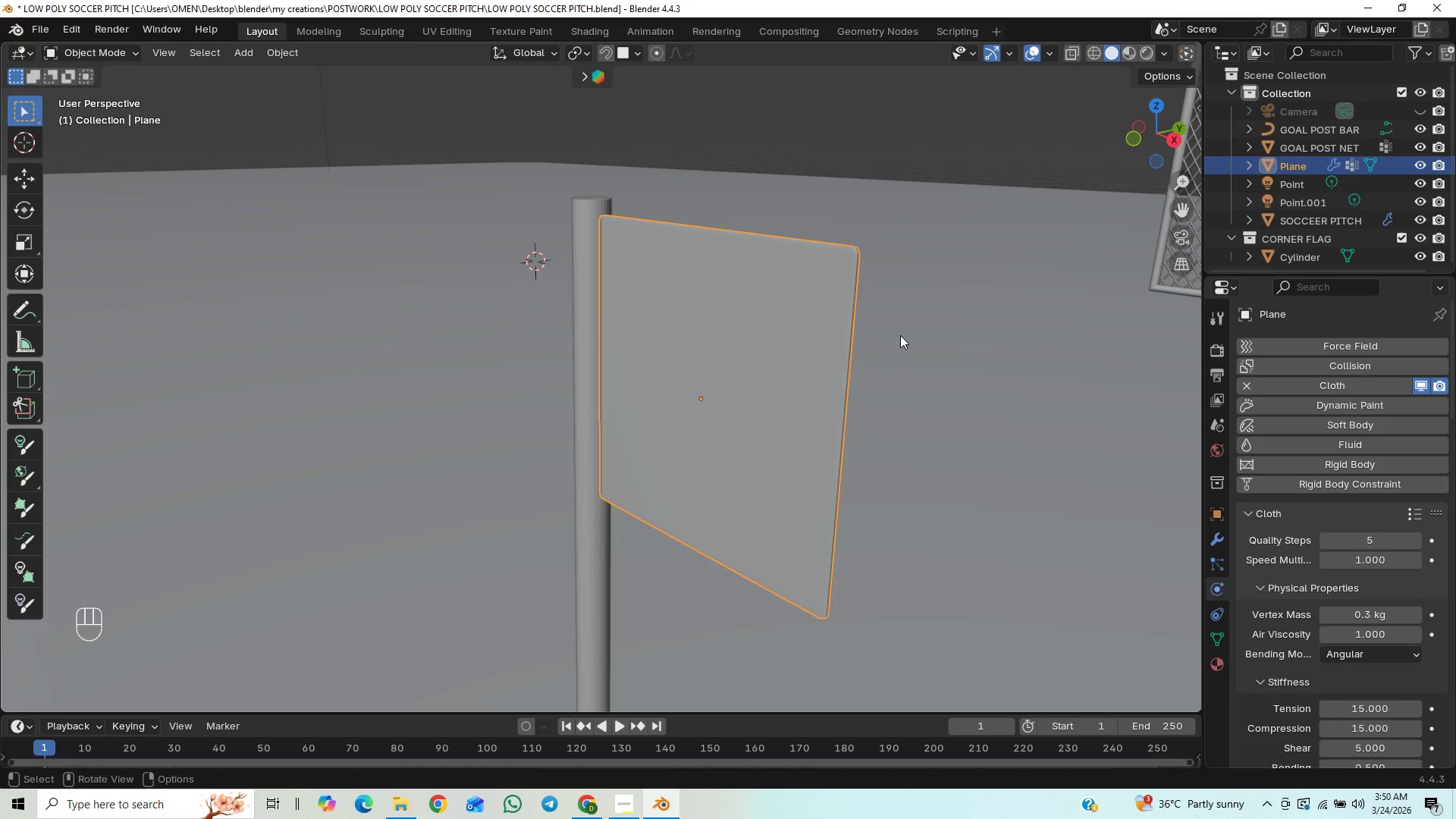 
key(Tab)
 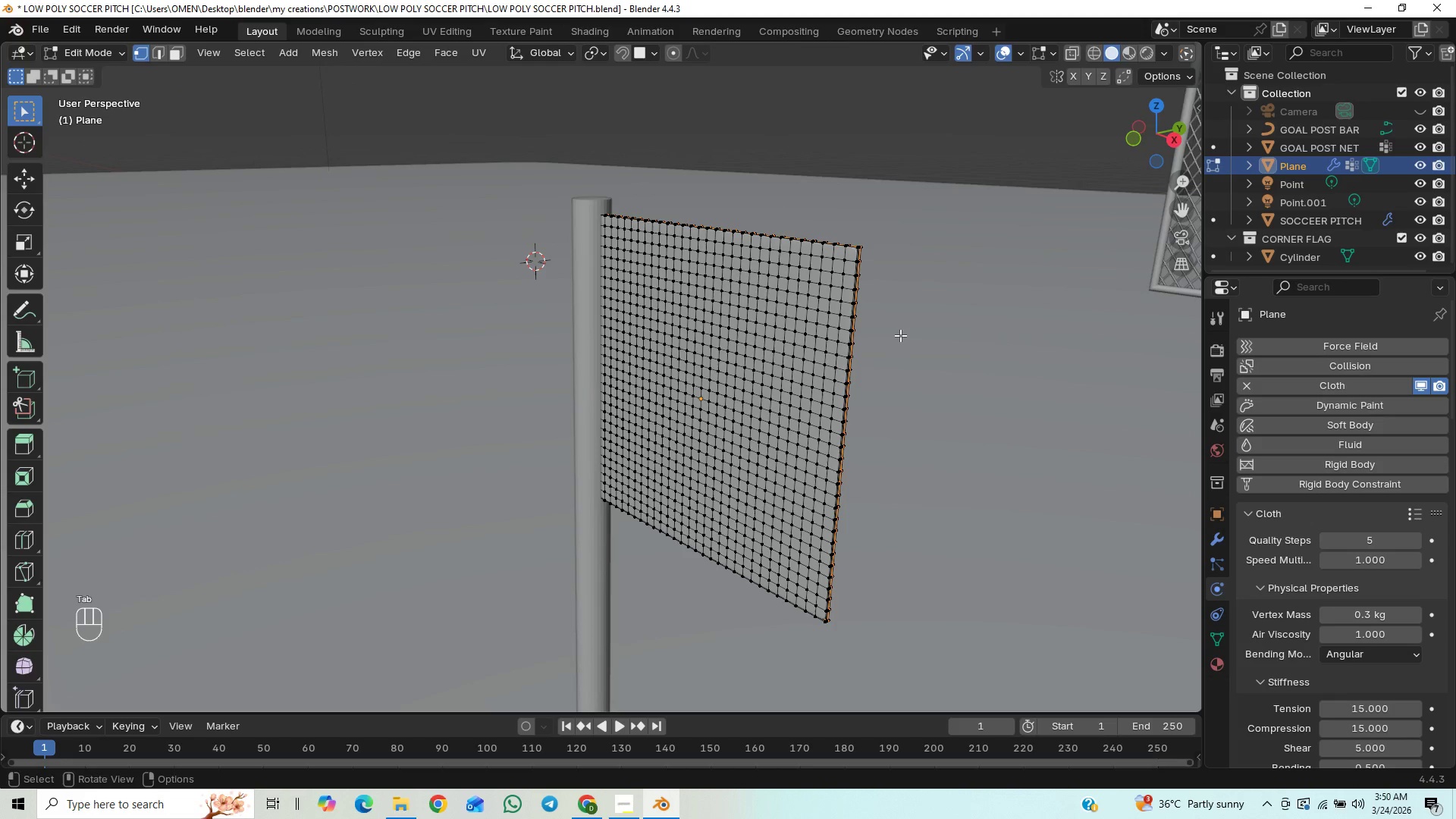 
key(Control+R)
 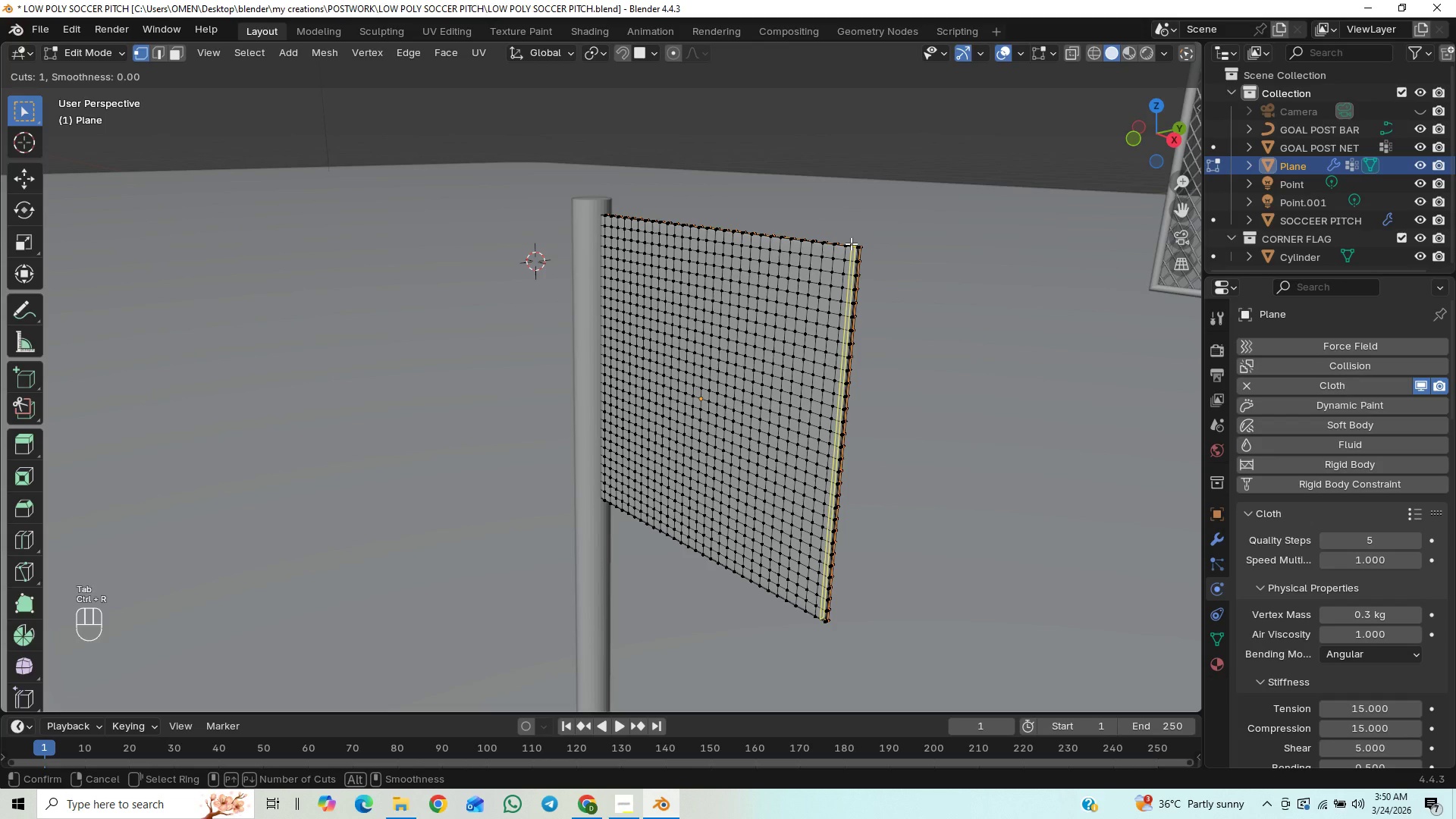 
left_click([851, 243])
 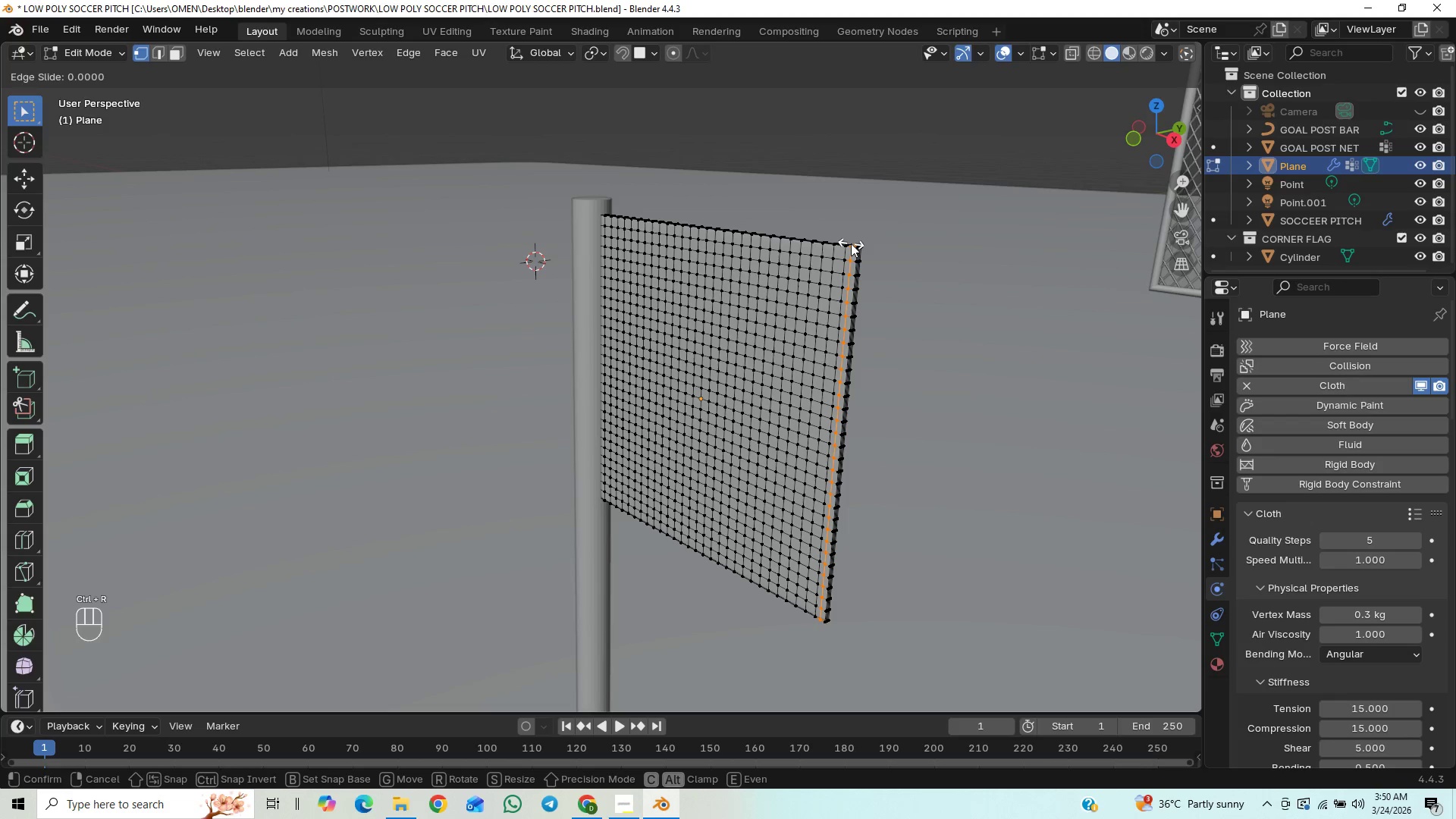 
right_click([851, 243])
 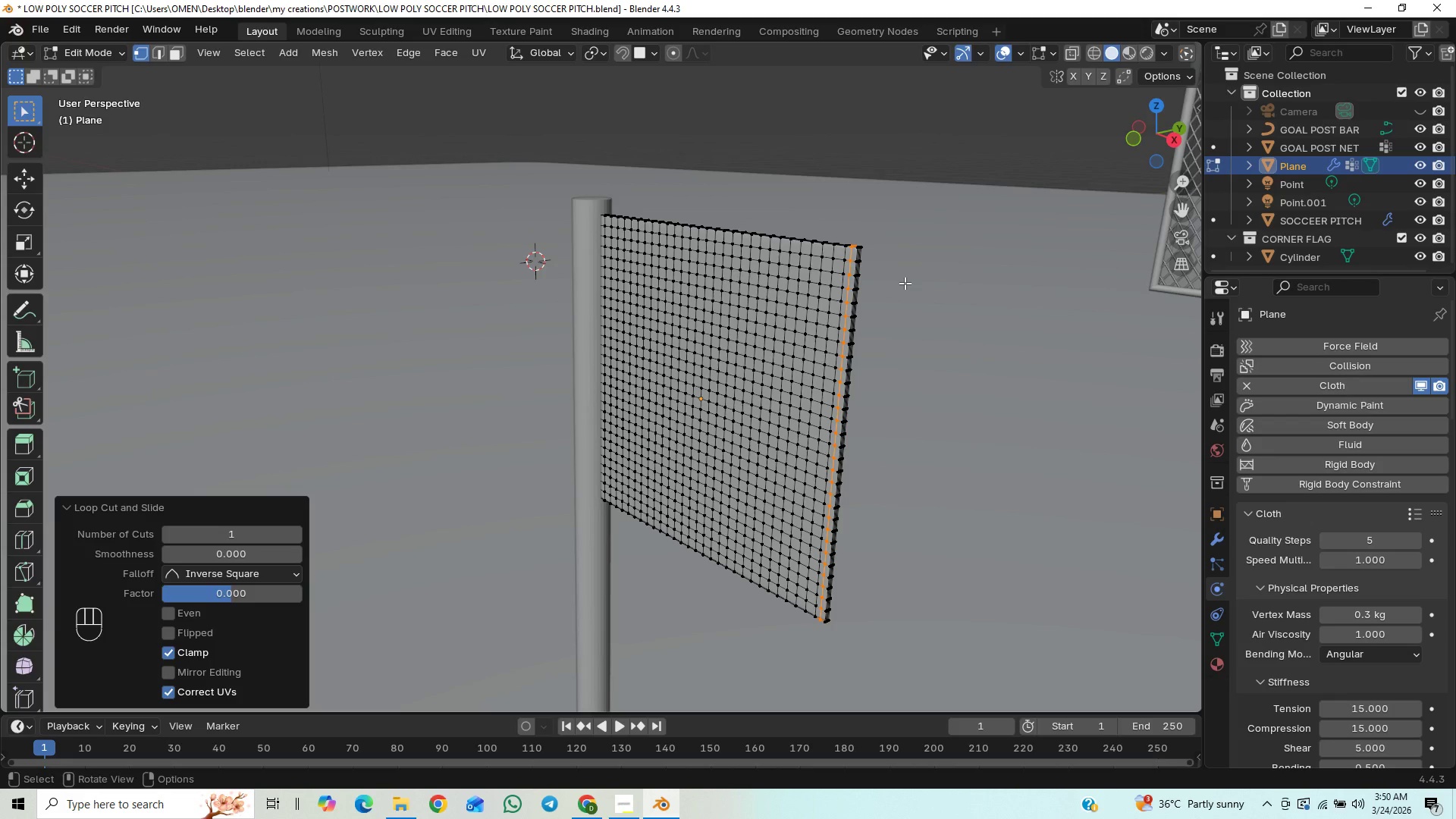 
key(Tab)
 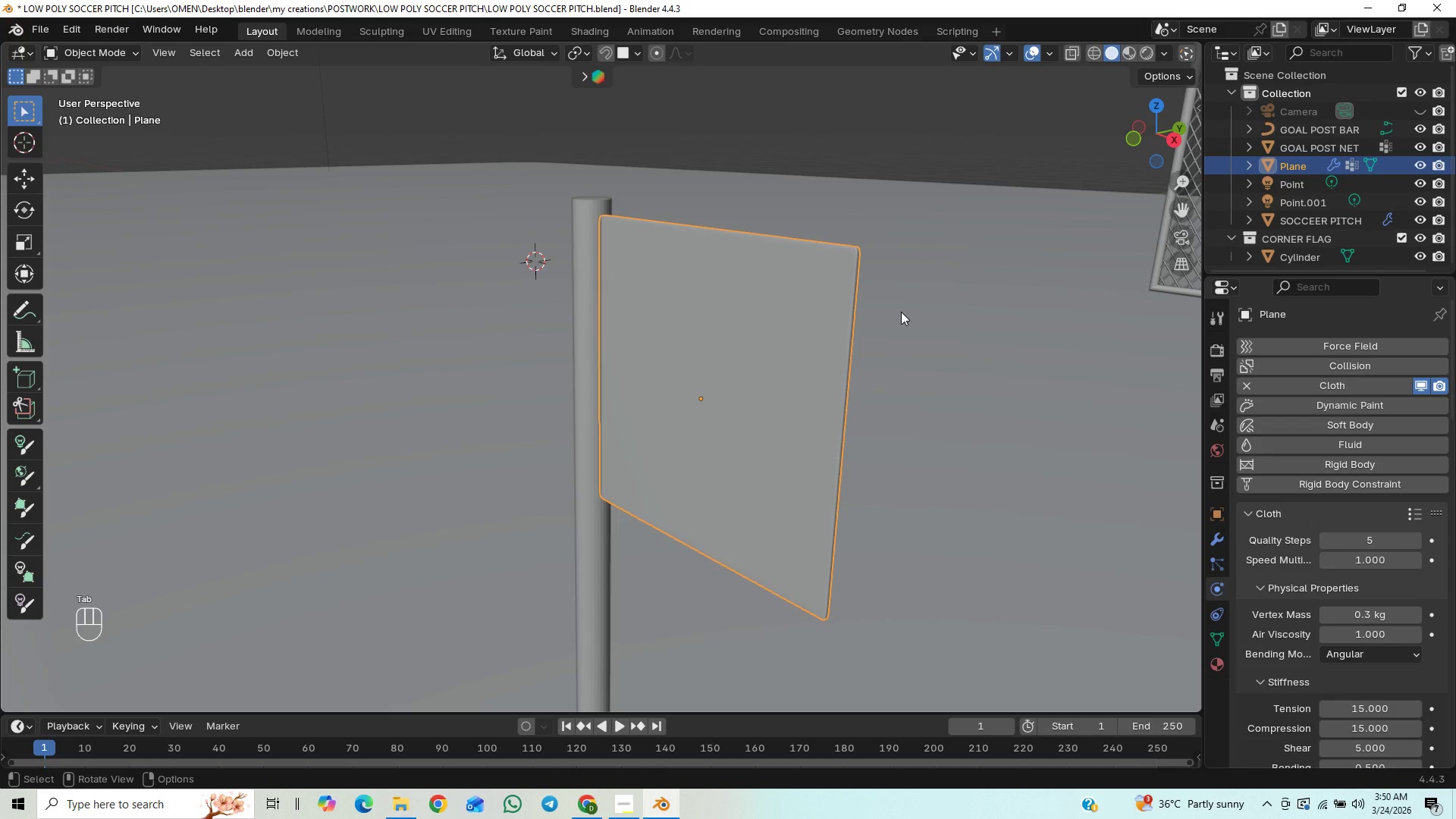 
key(Space)
 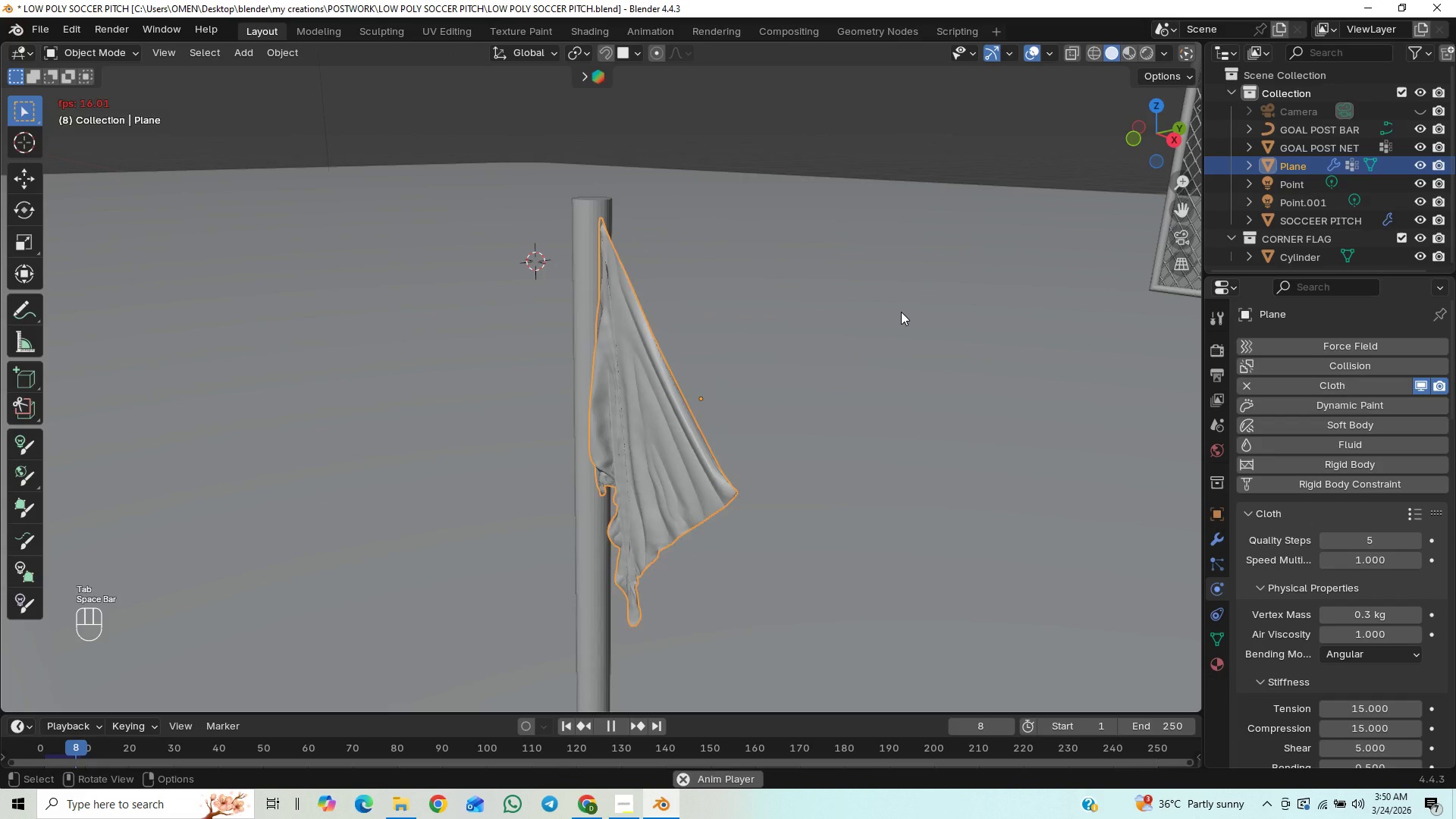 
key(Space)
 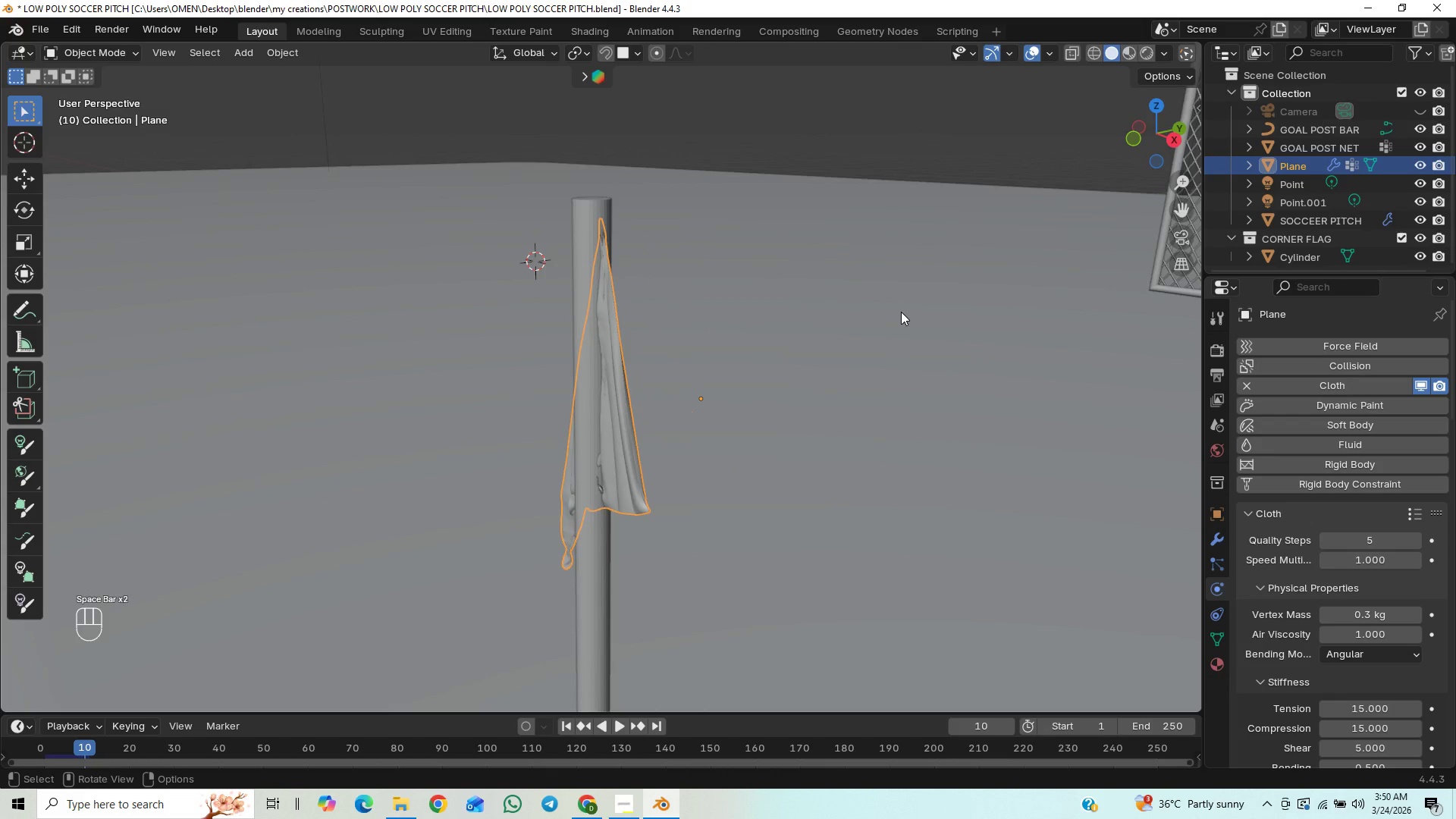 
key(Space)
 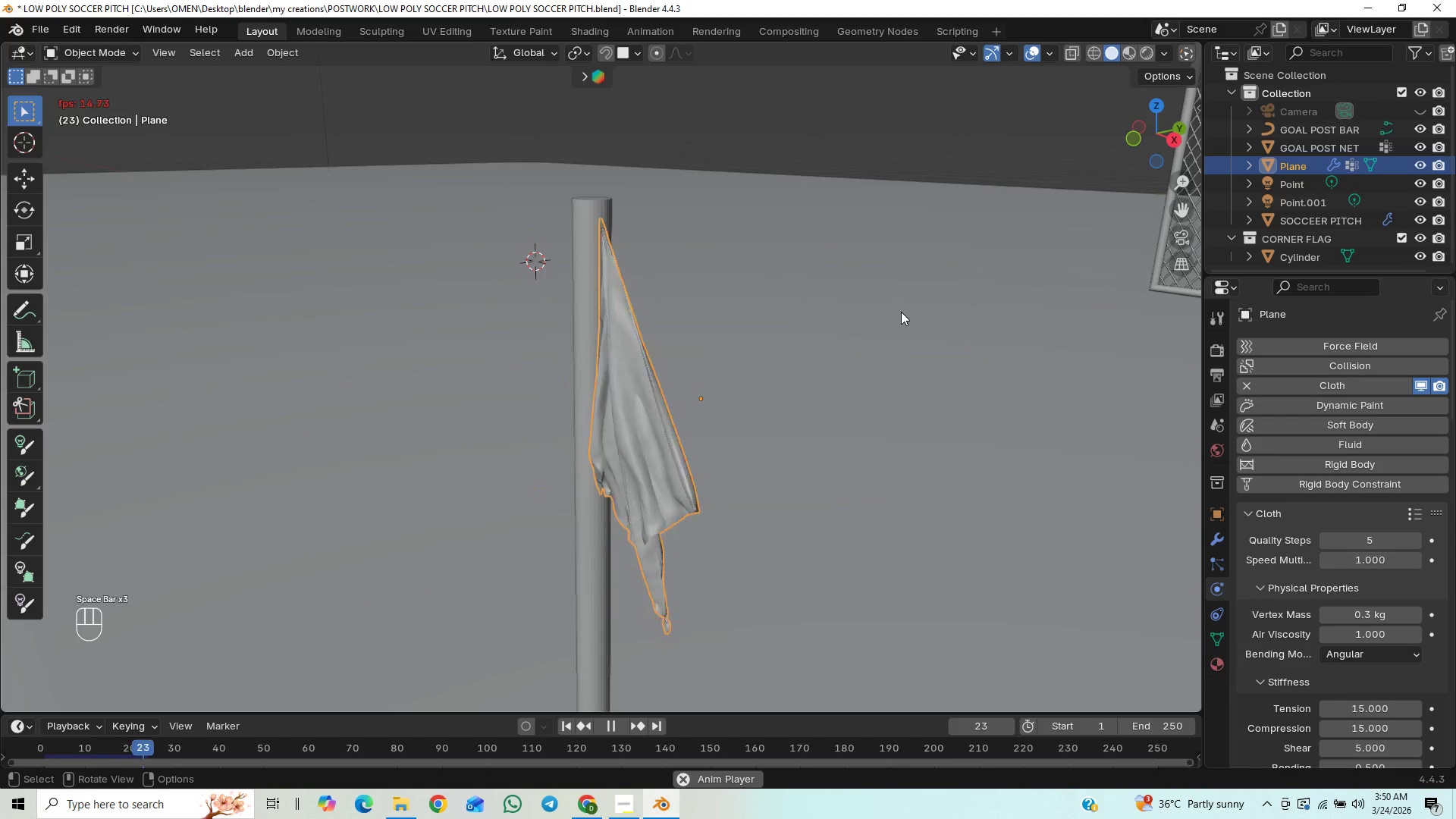 
key(Space)
 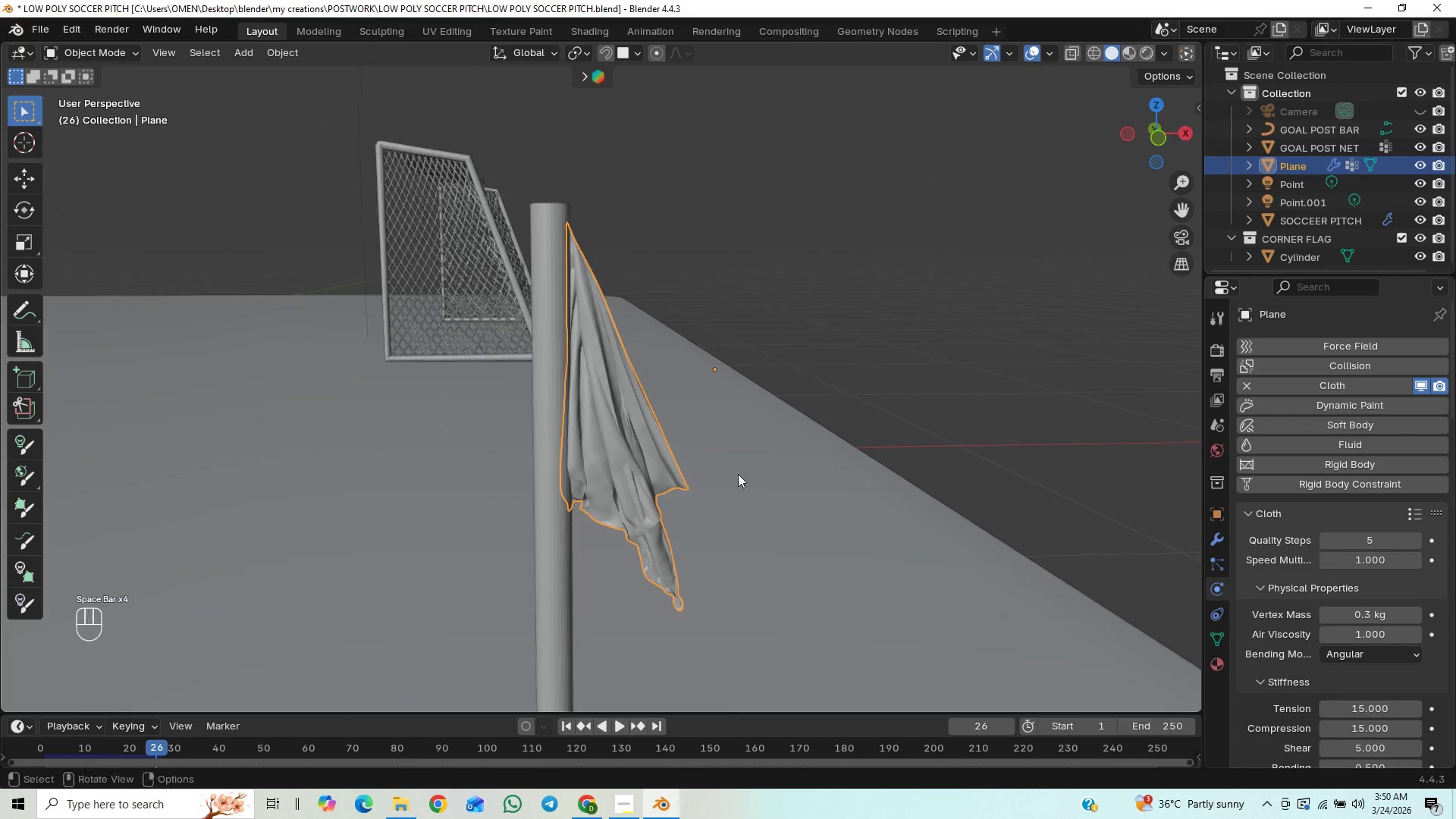 
hold_key(key=ShiftLeft, duration=0.83)
 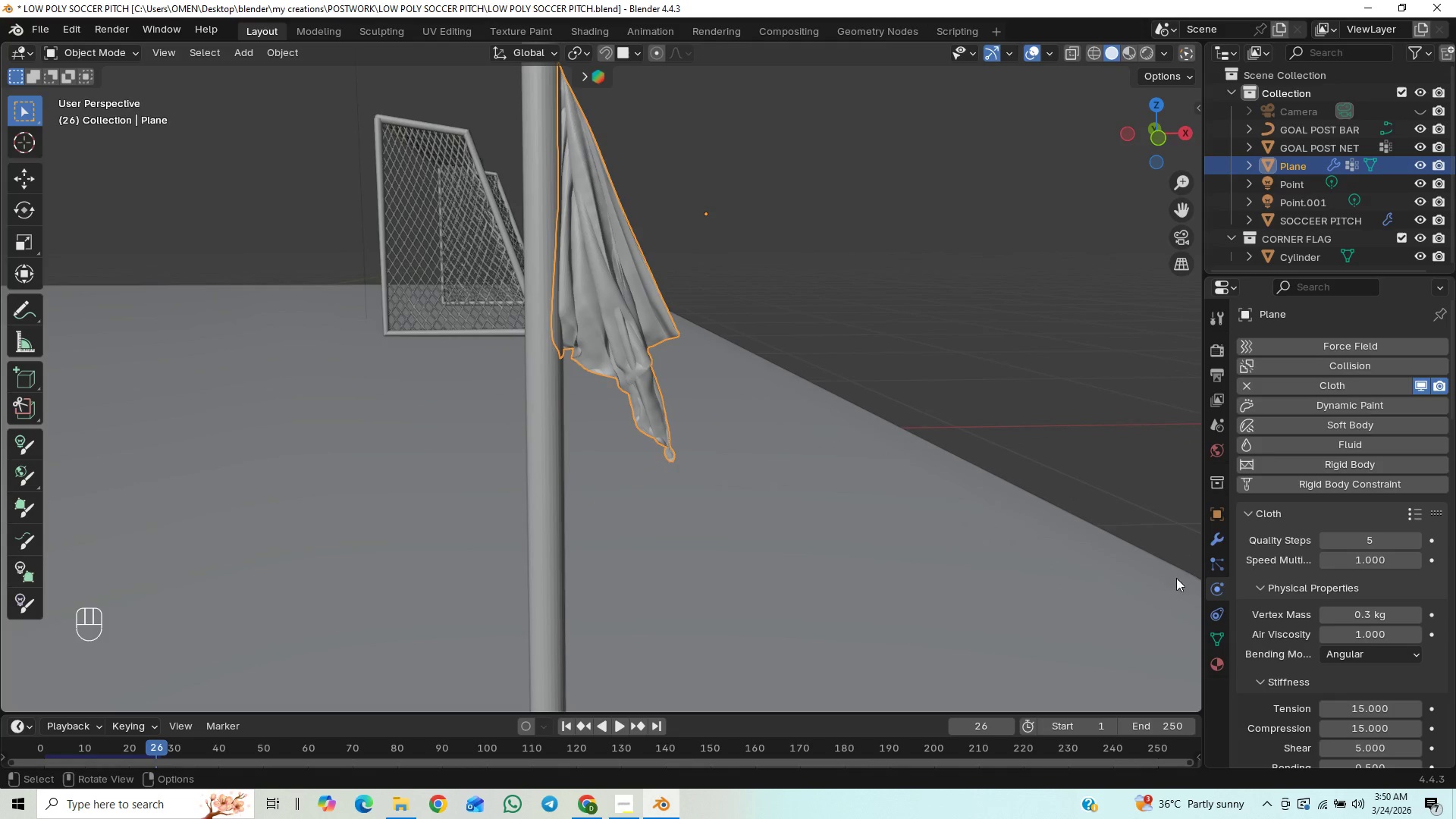 
left_click([1213, 532])
 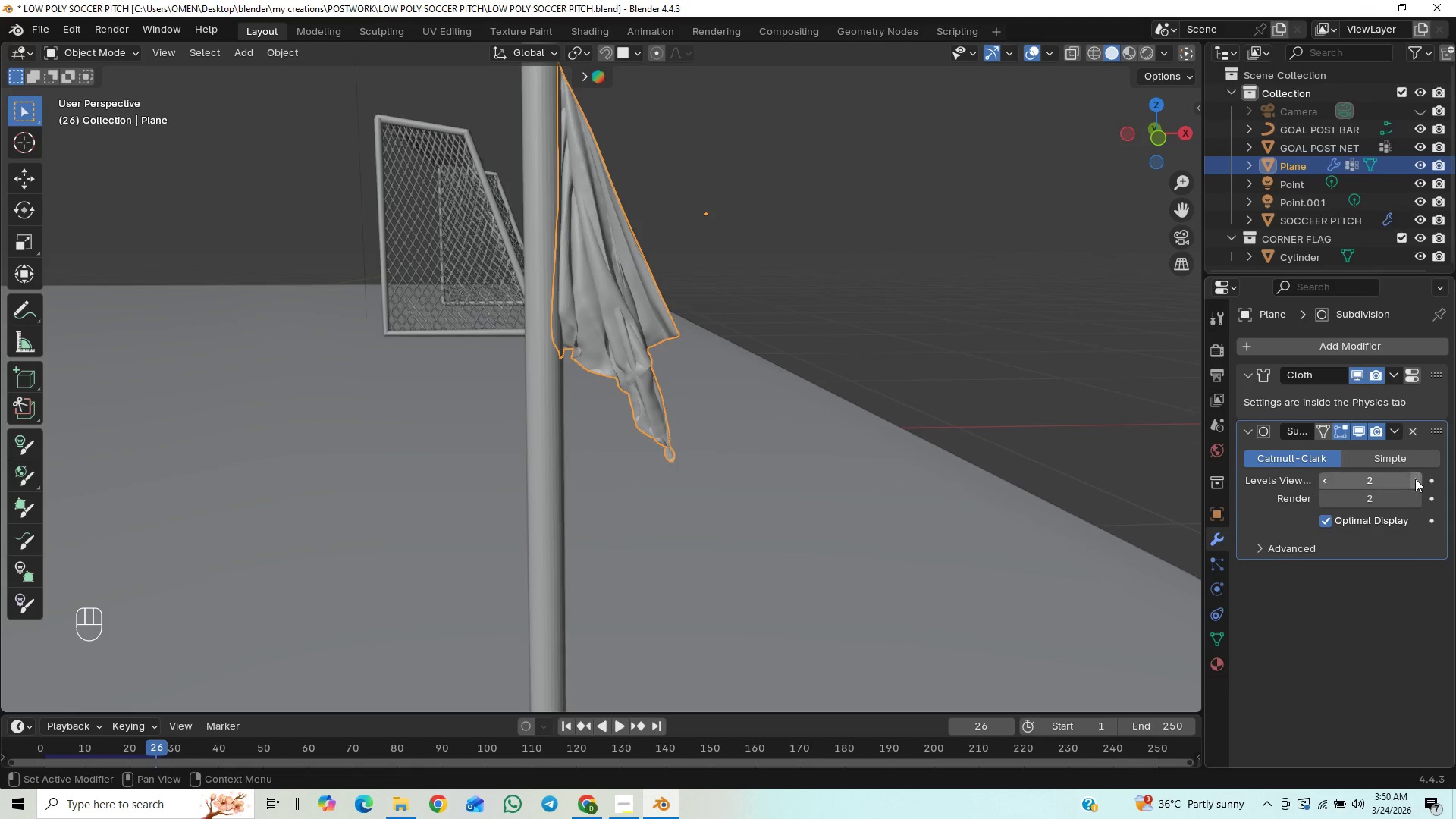 
left_click([1413, 479])
 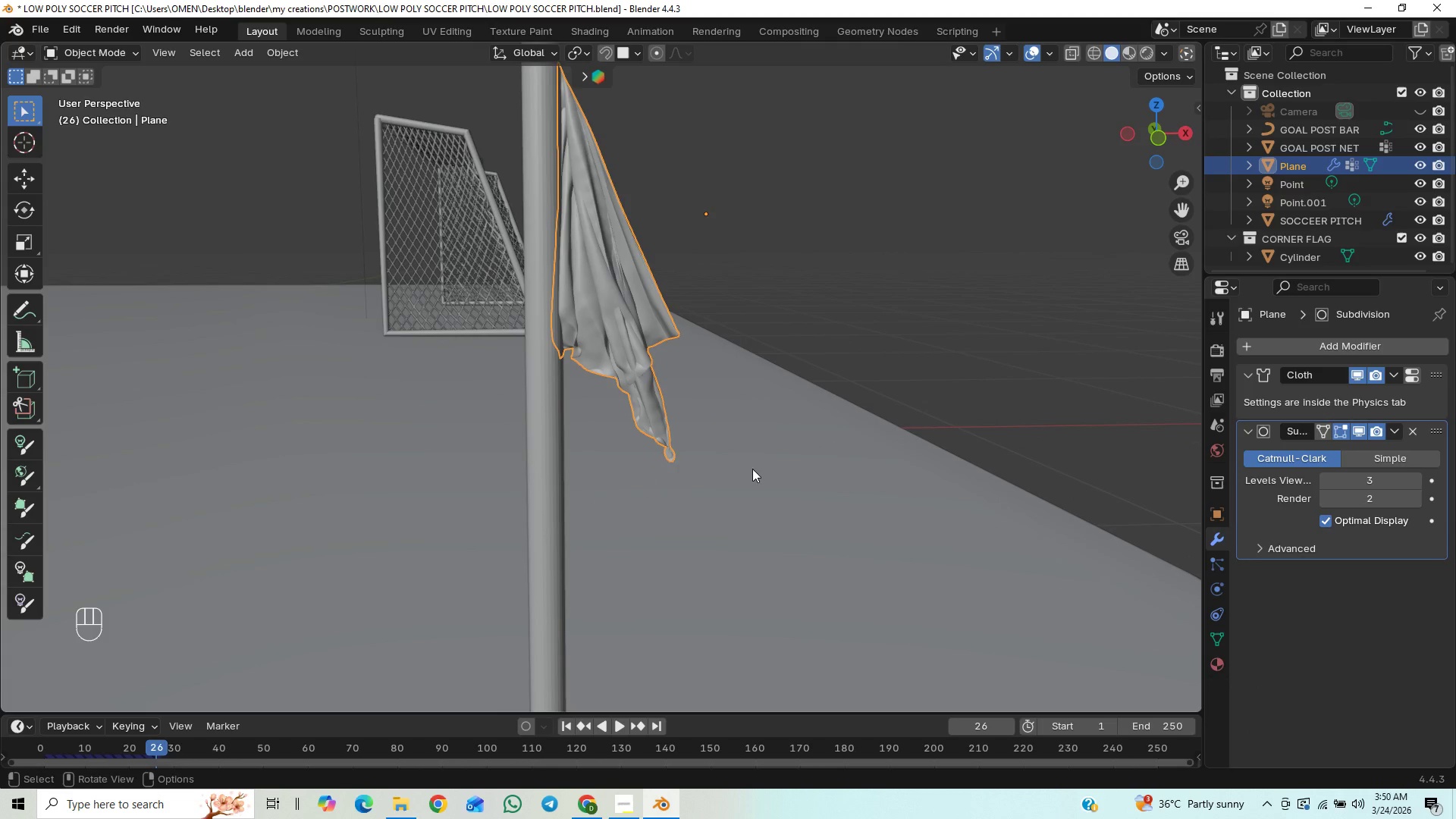 
scroll: coordinate [749, 464], scroll_direction: up, amount: 6.0
 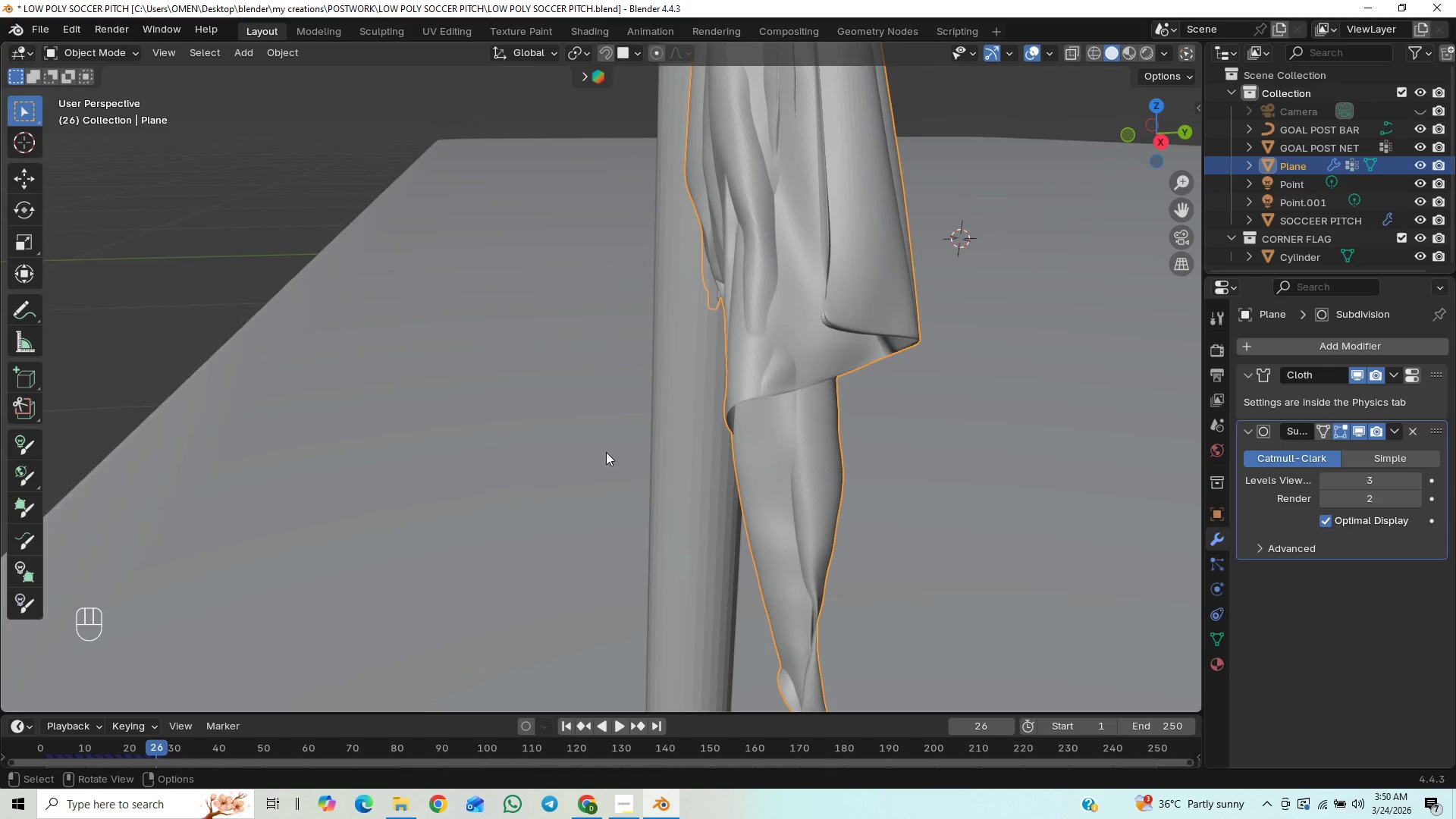 
key(Space)
 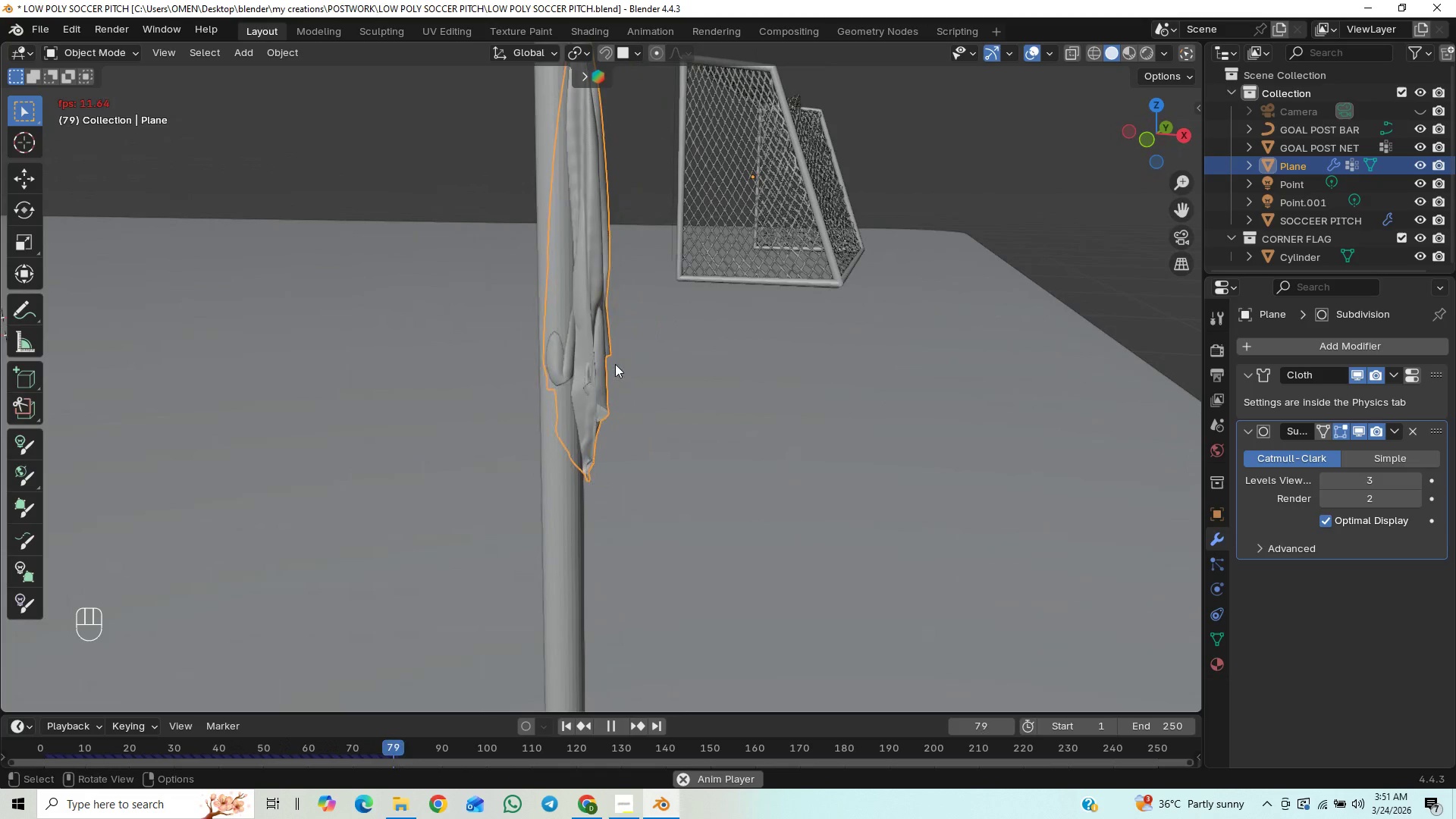 
scroll: coordinate [631, 441], scroll_direction: down, amount: 5.0
 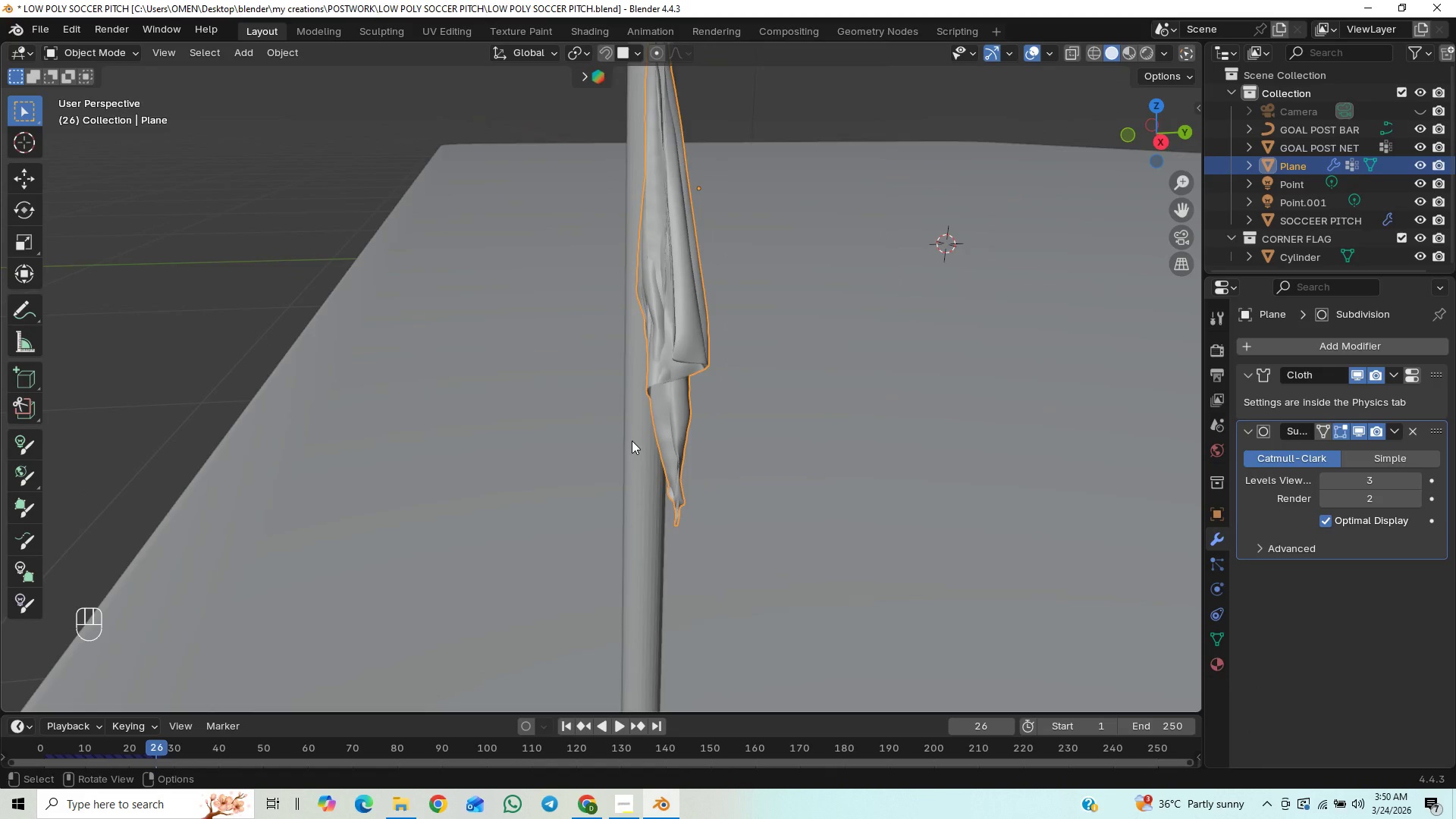 
wait(5.95)
 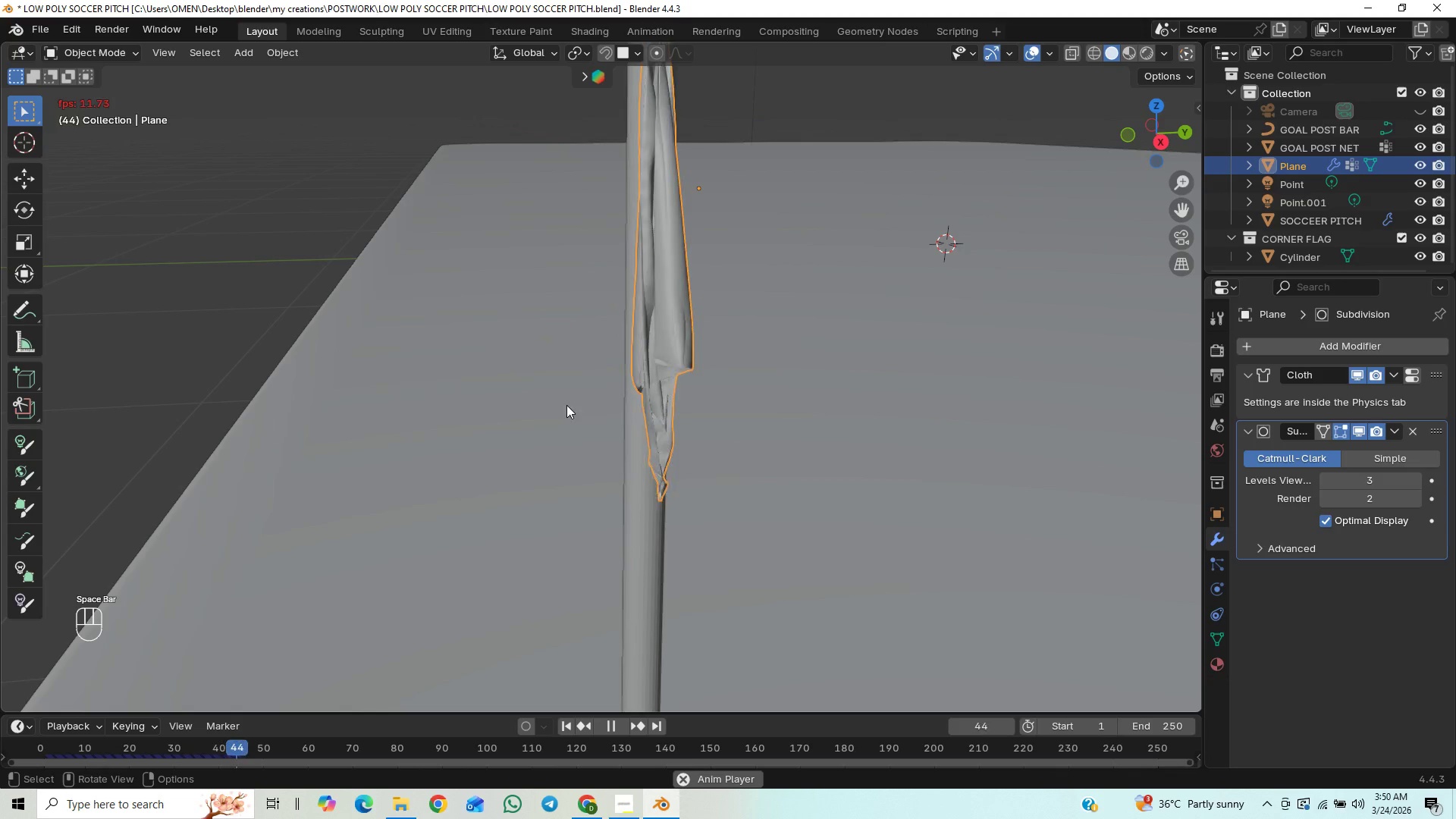 
scroll: coordinate [635, 406], scroll_direction: down, amount: 1.0
 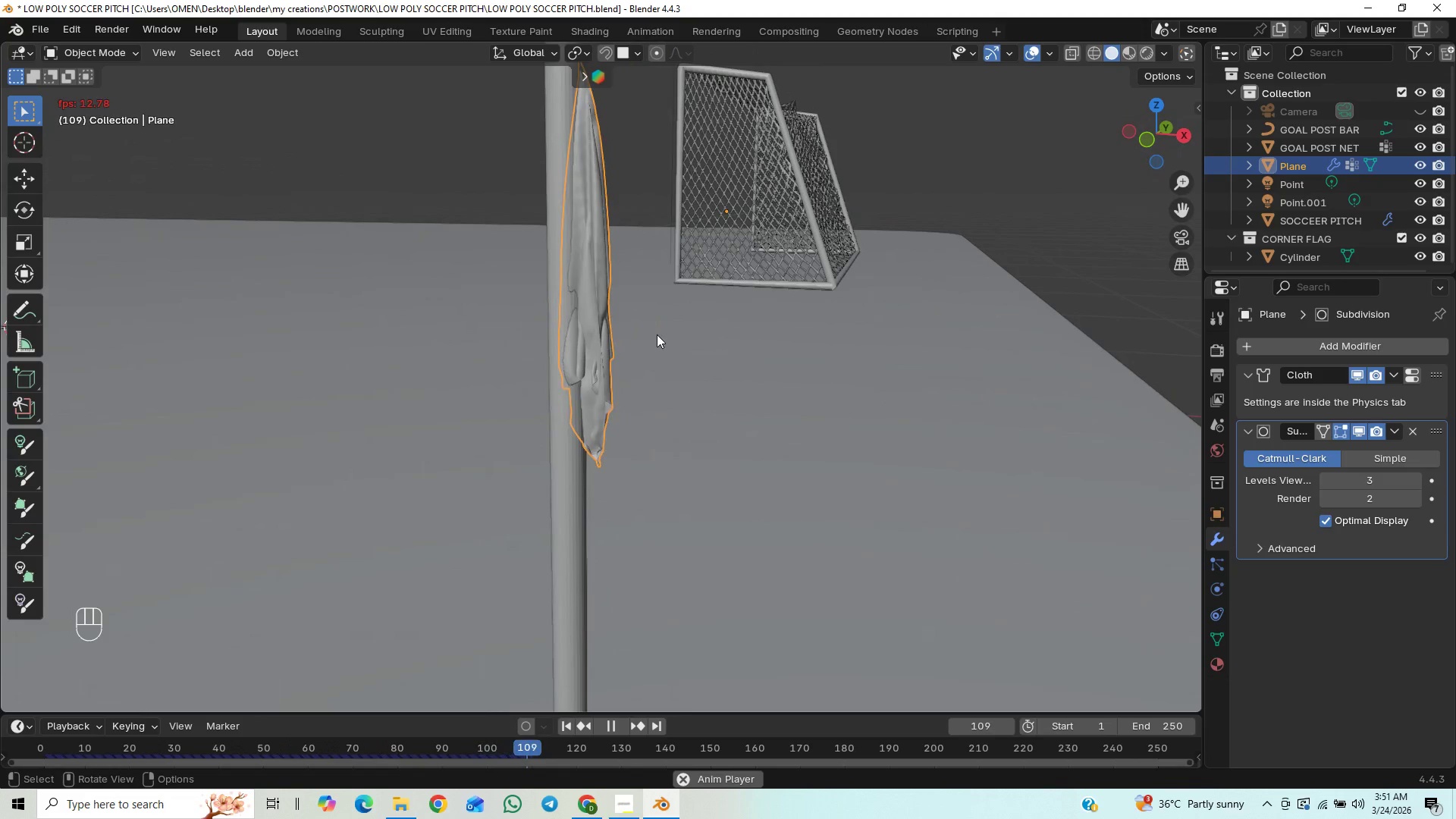 
key(Space)
 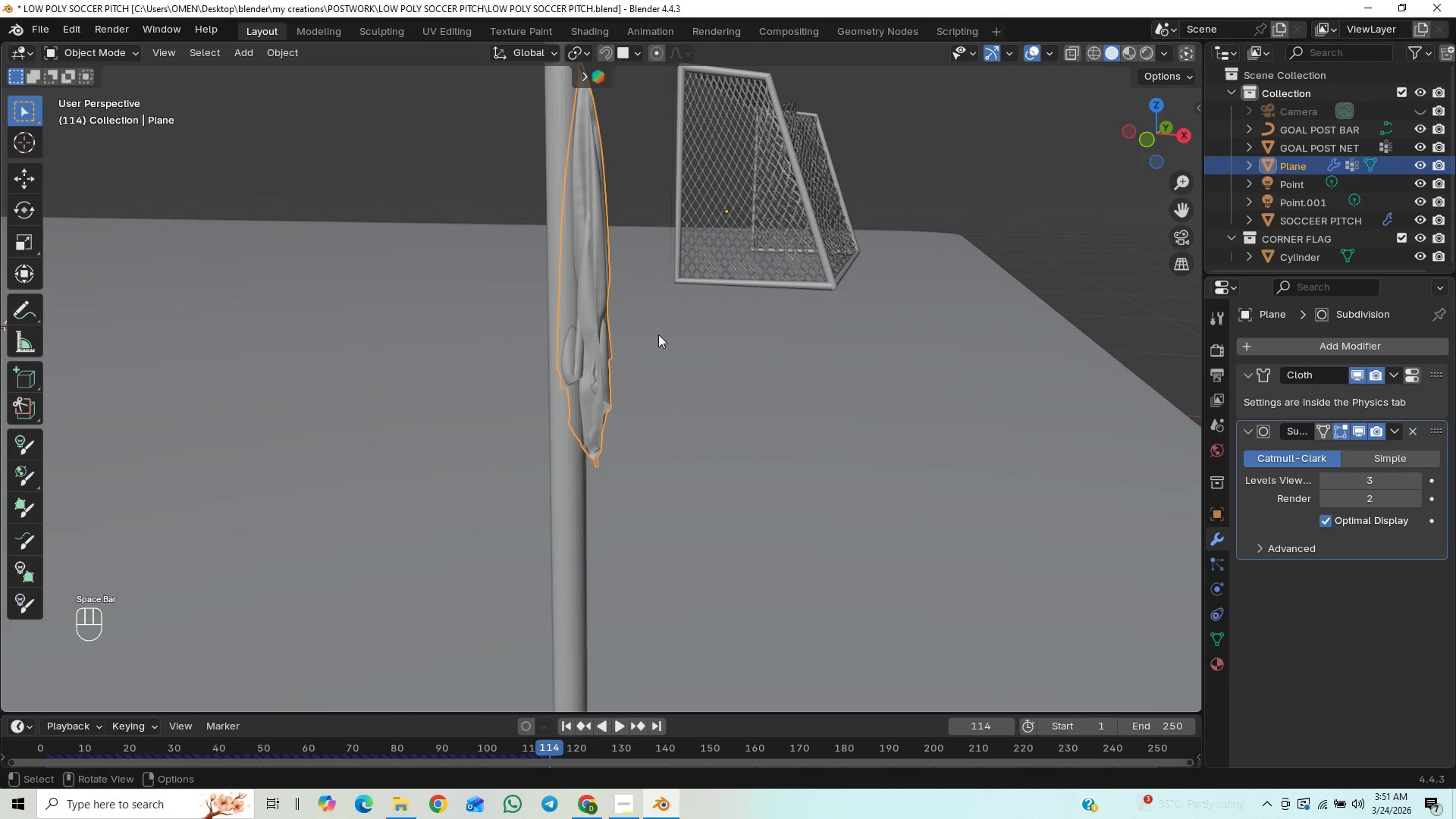 
key(Control+Z)
 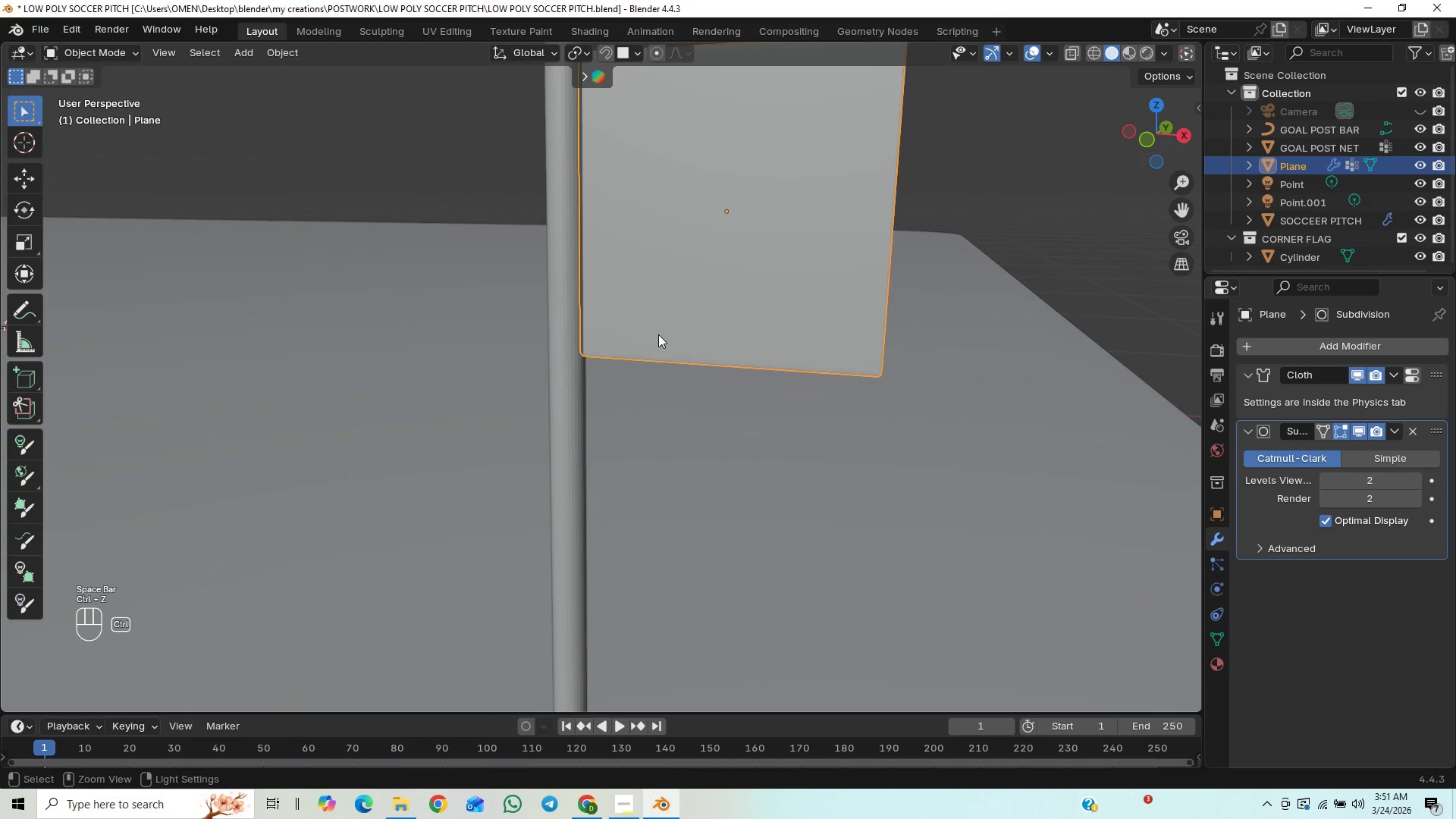 
key(Control+Z)
 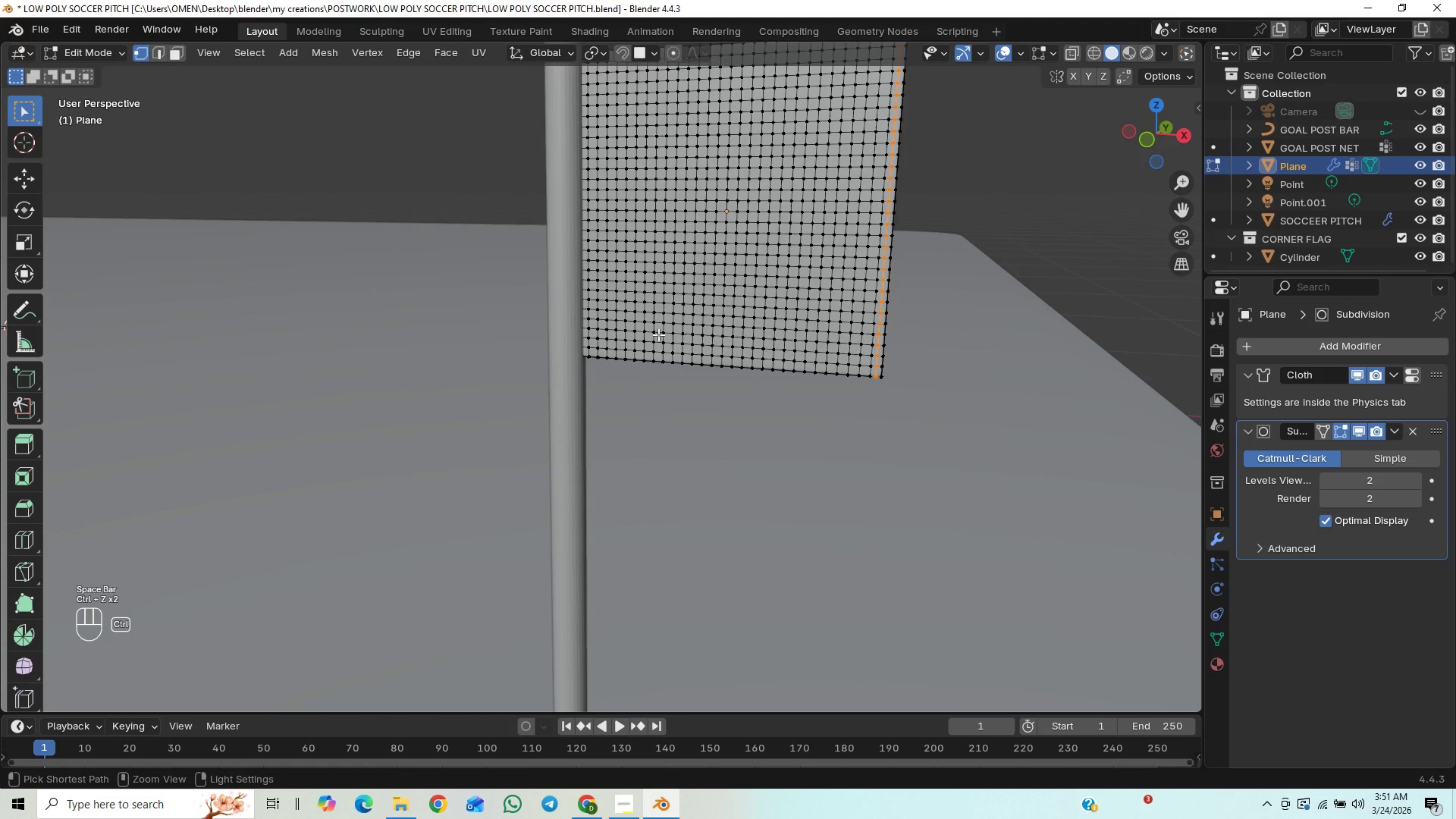 
key(Control+Z)
 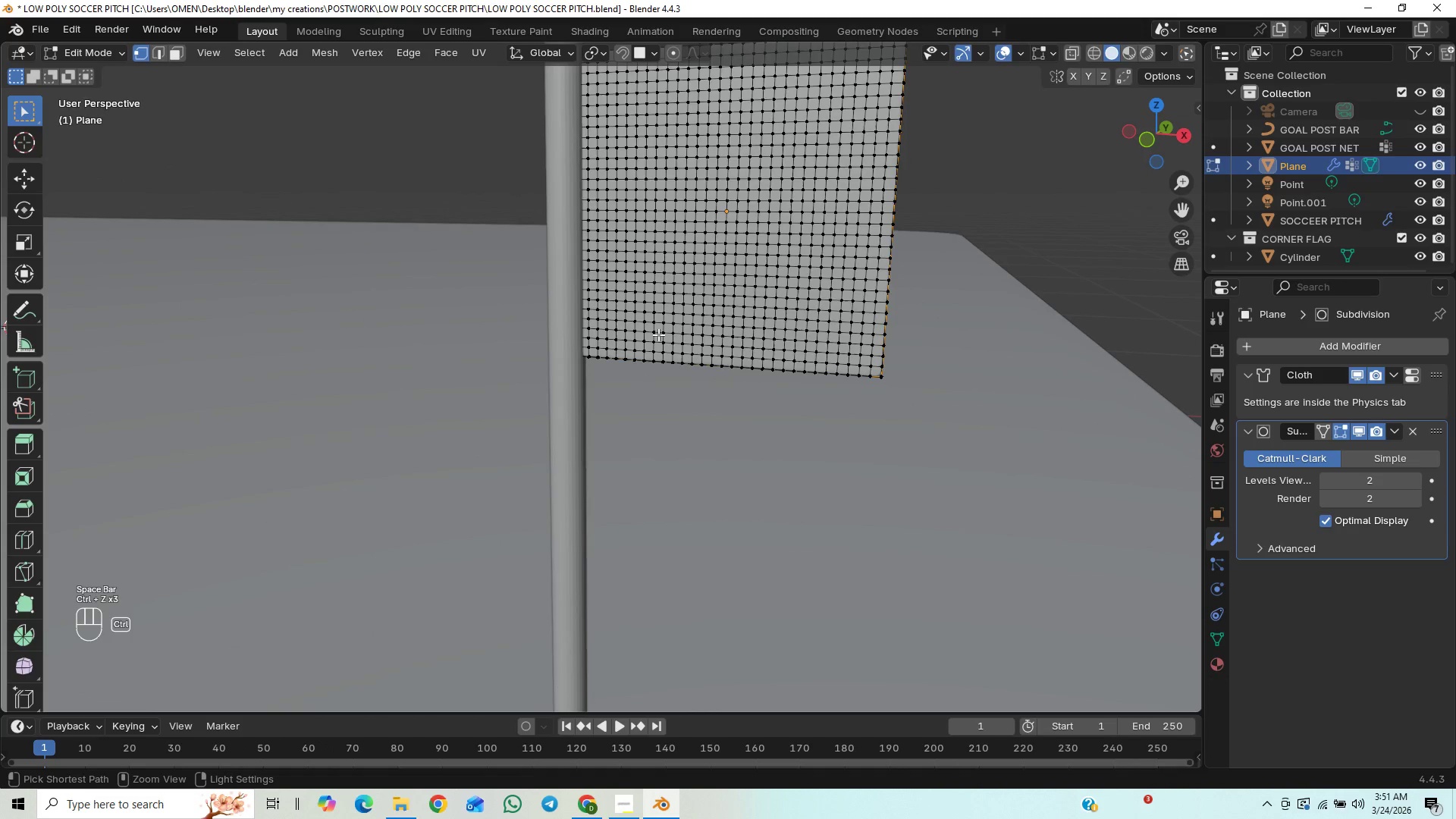 
key(Control+Z)
 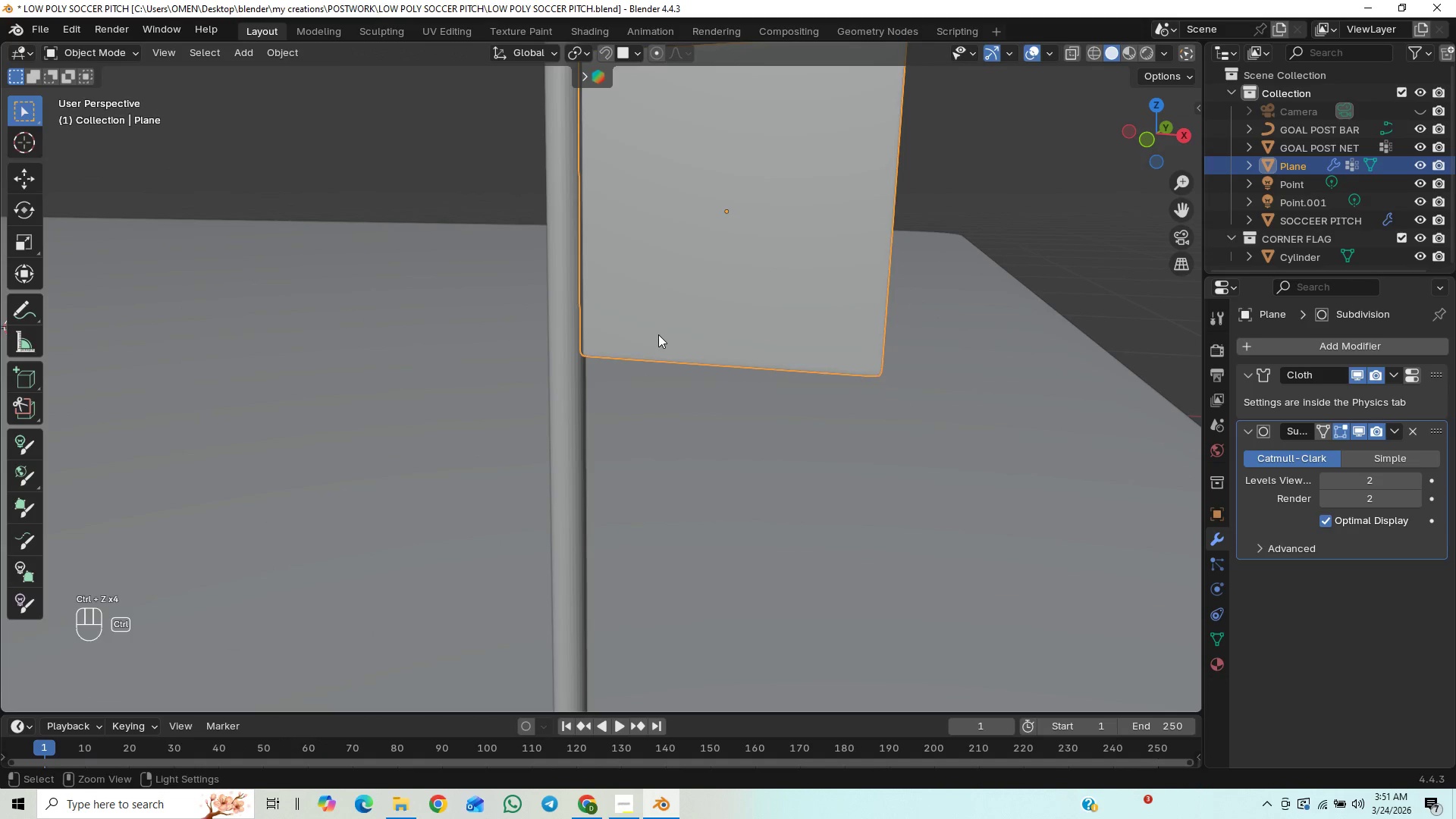 
key(Control+Z)
 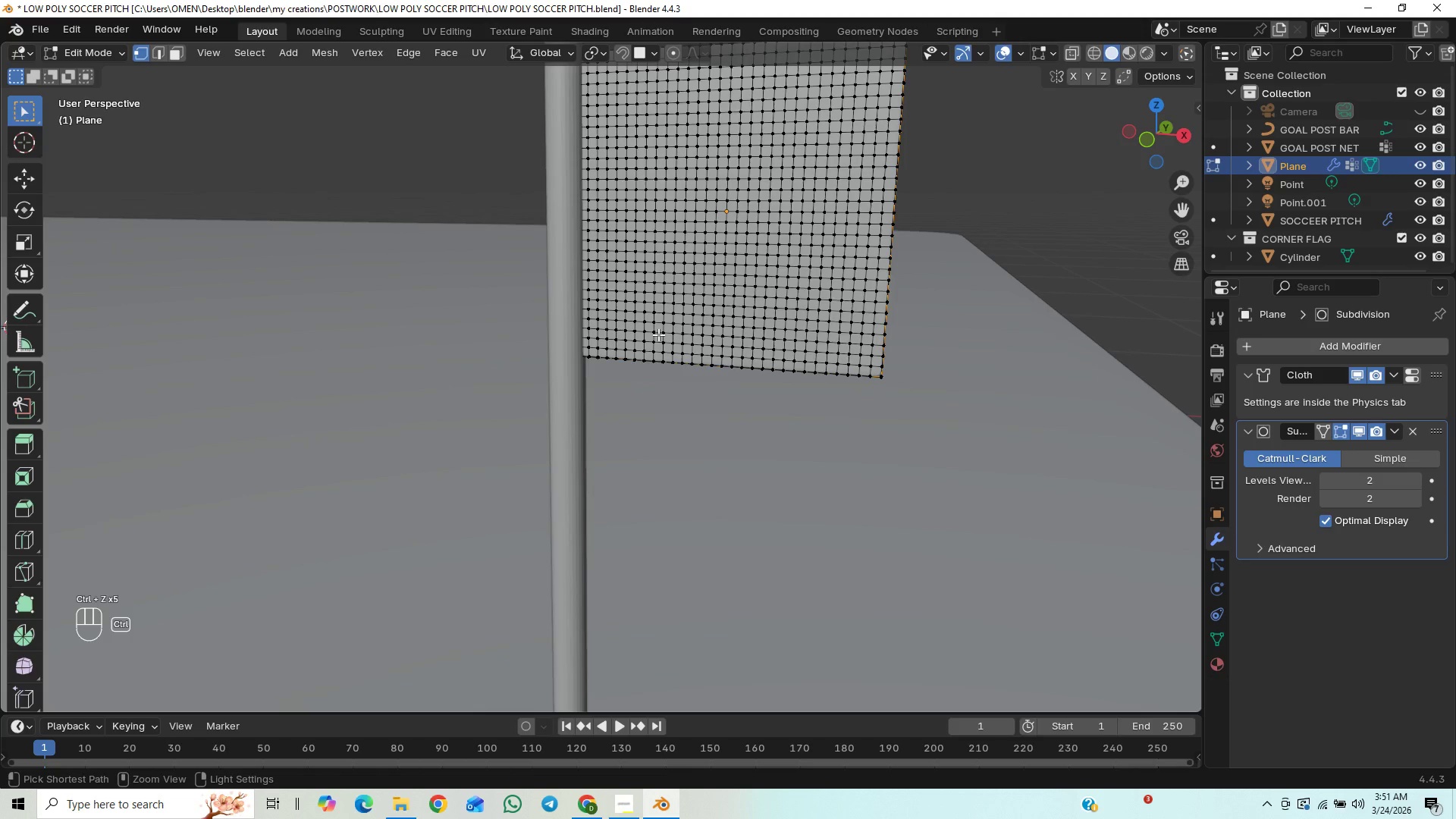 
key(Control+Z)
 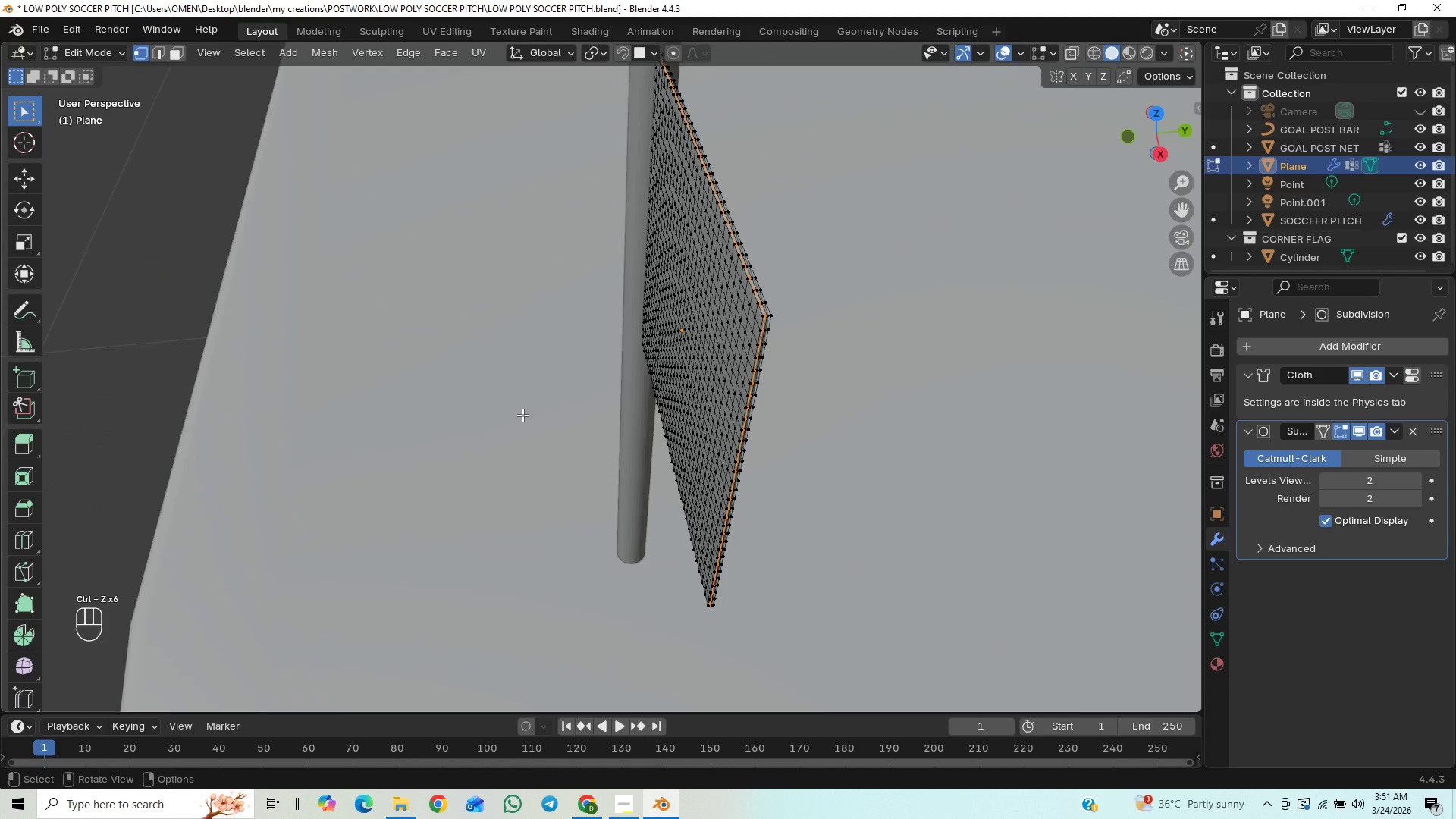 
key(Control+Z)
 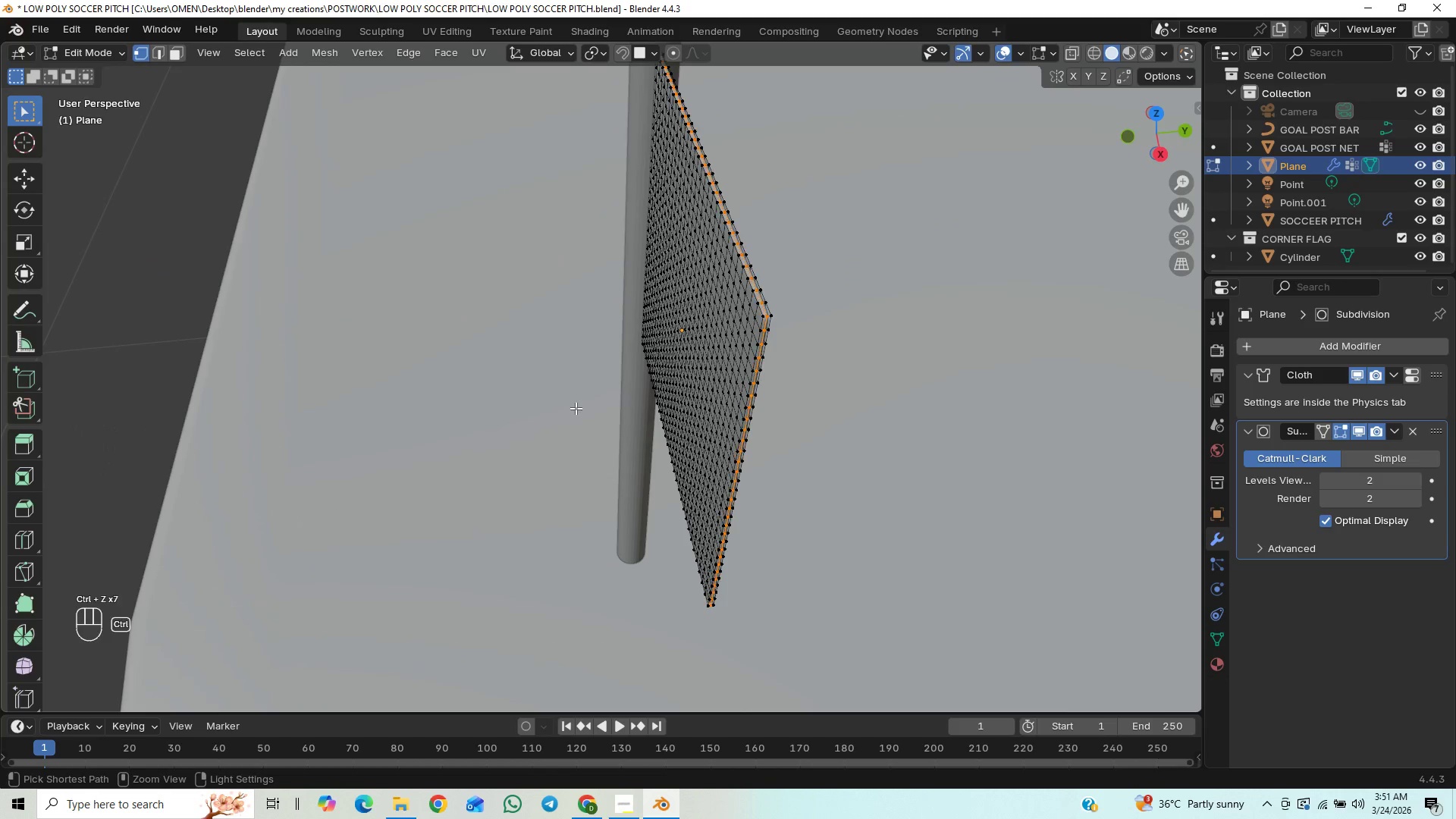 
key(Control+Z)
 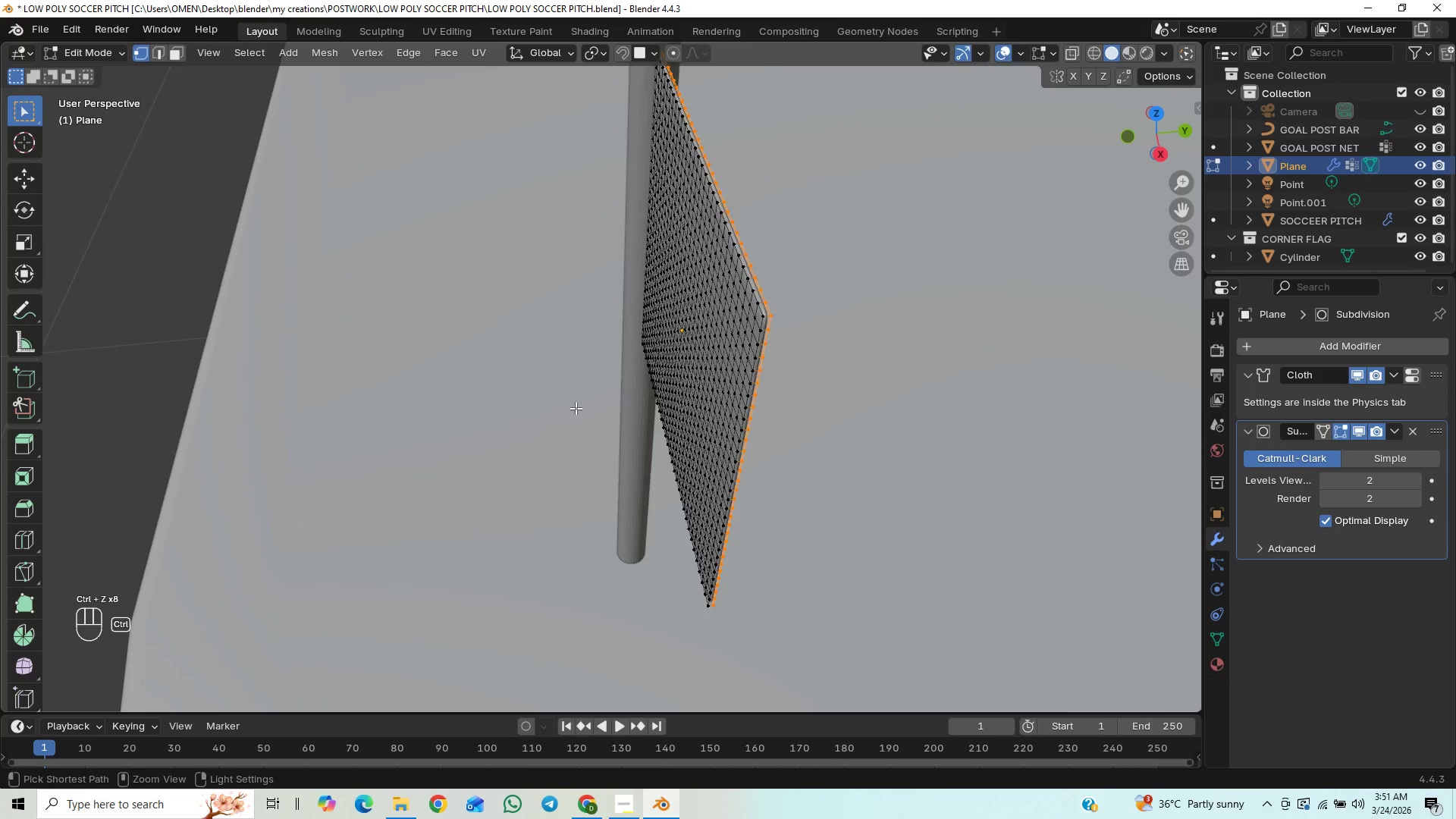 
key(Control+Z)
 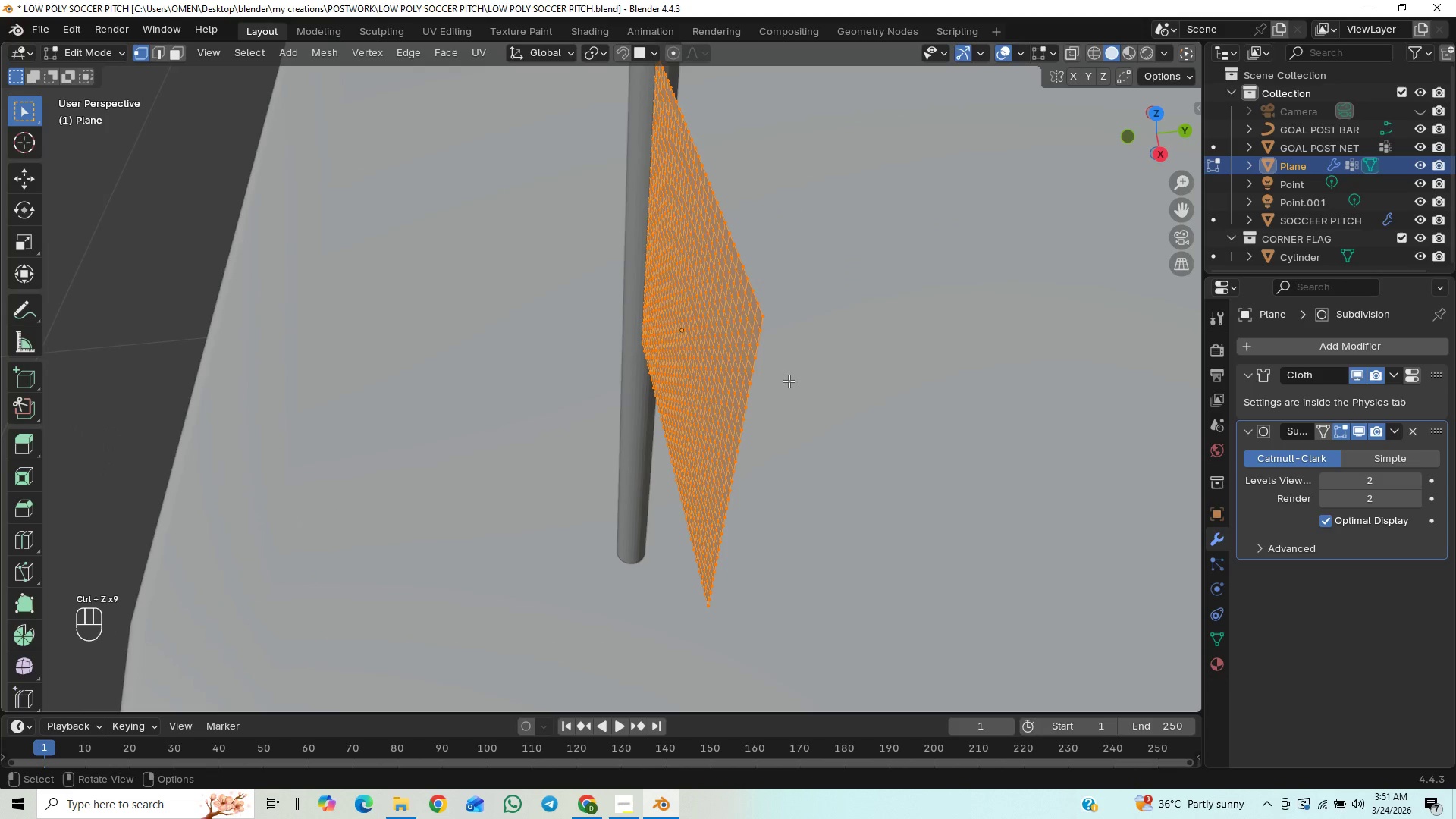 
key(Tab)
 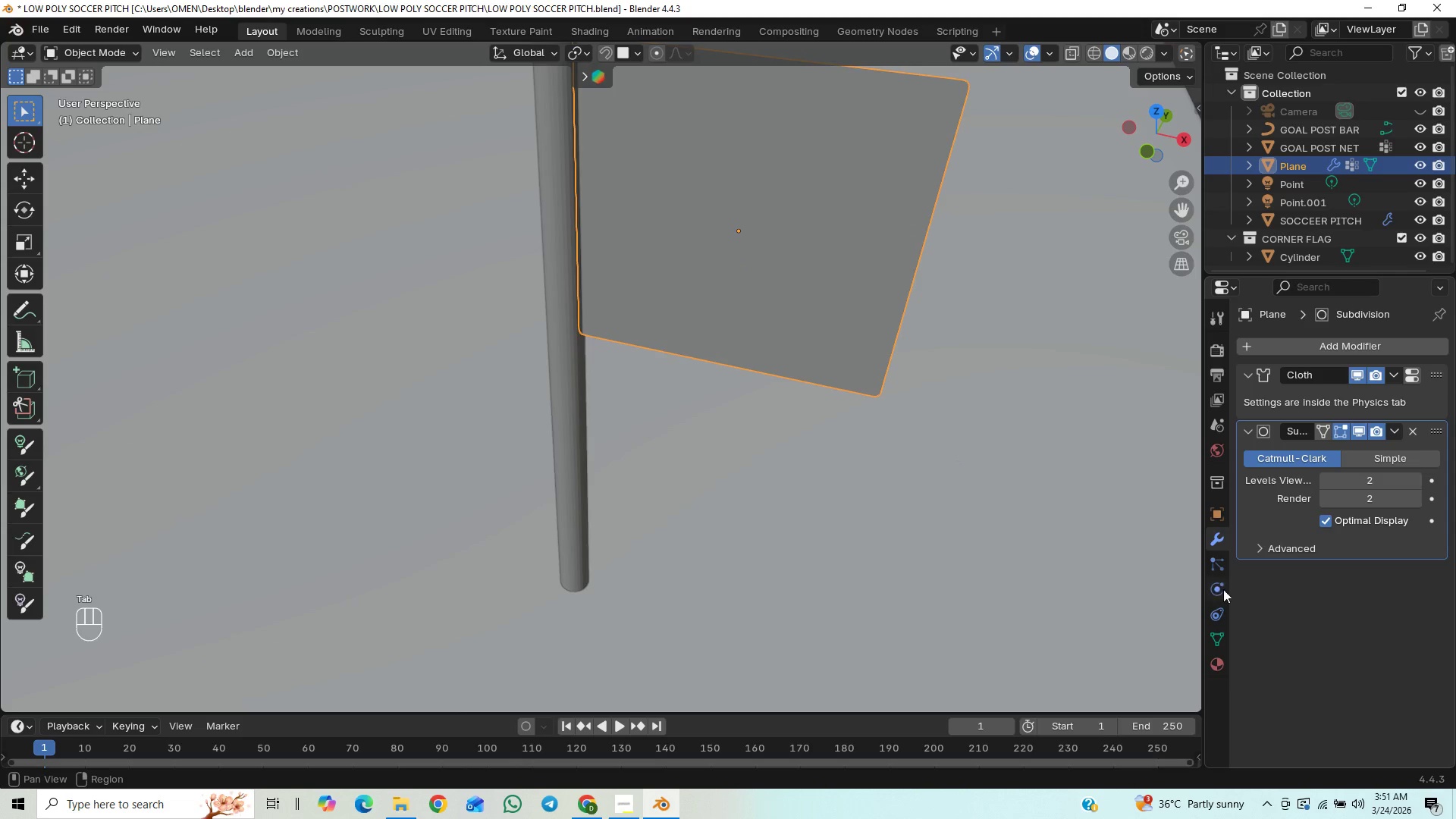 
left_click([1224, 589])
 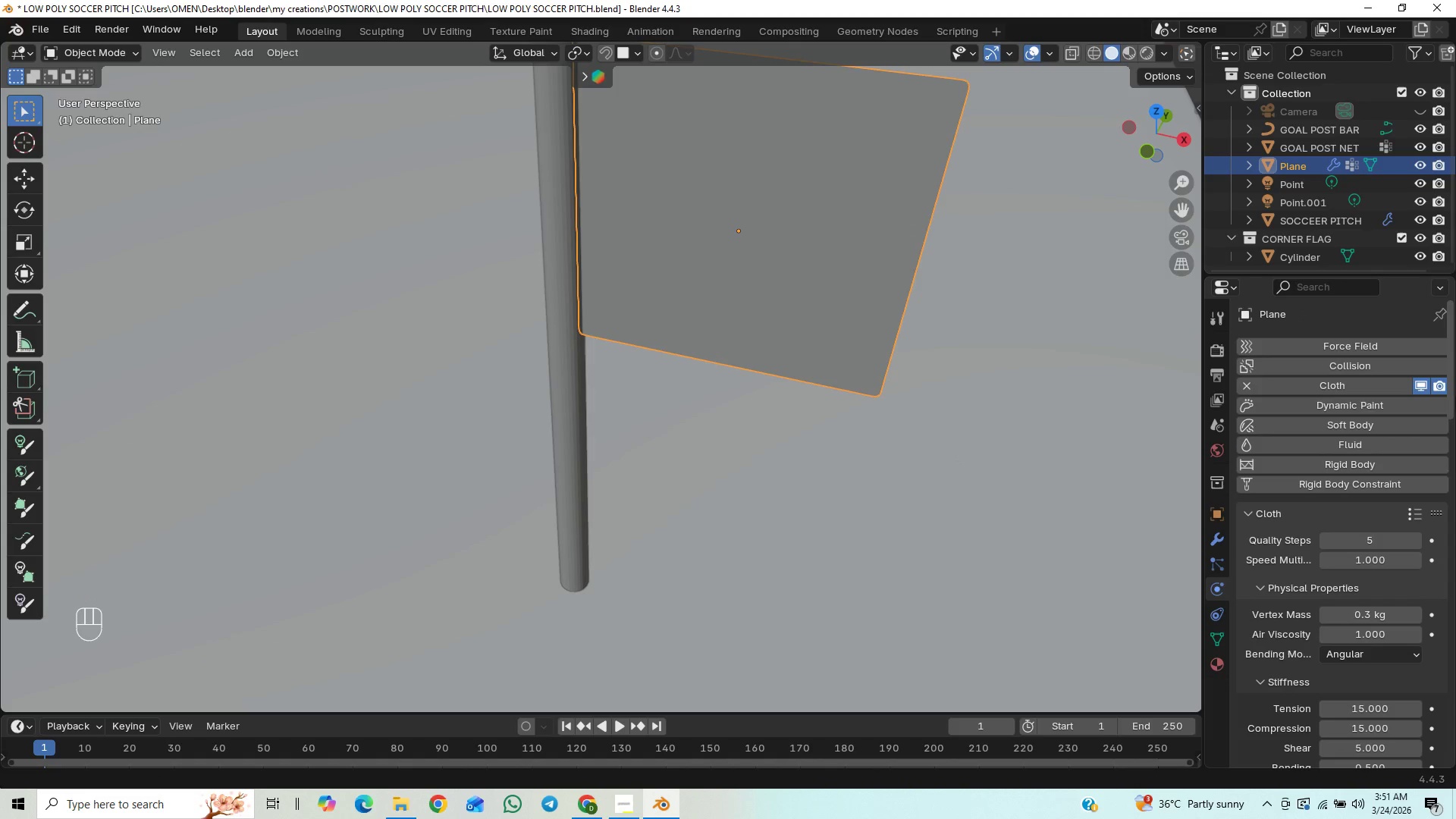 
left_click_drag(start_coordinate=[1455, 394], to_coordinate=[1455, 347])
 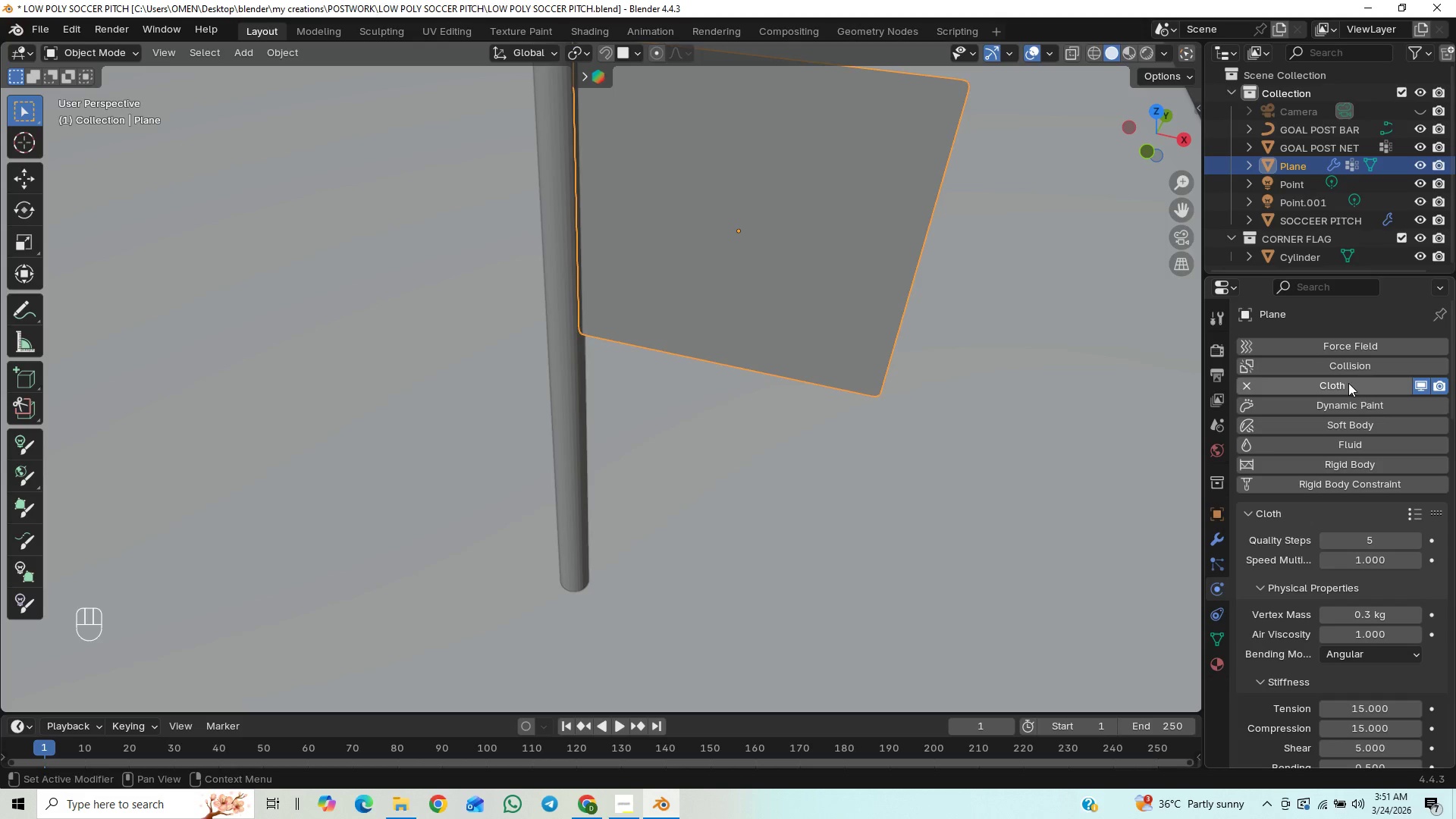 
mouse_move([1360, 424])
 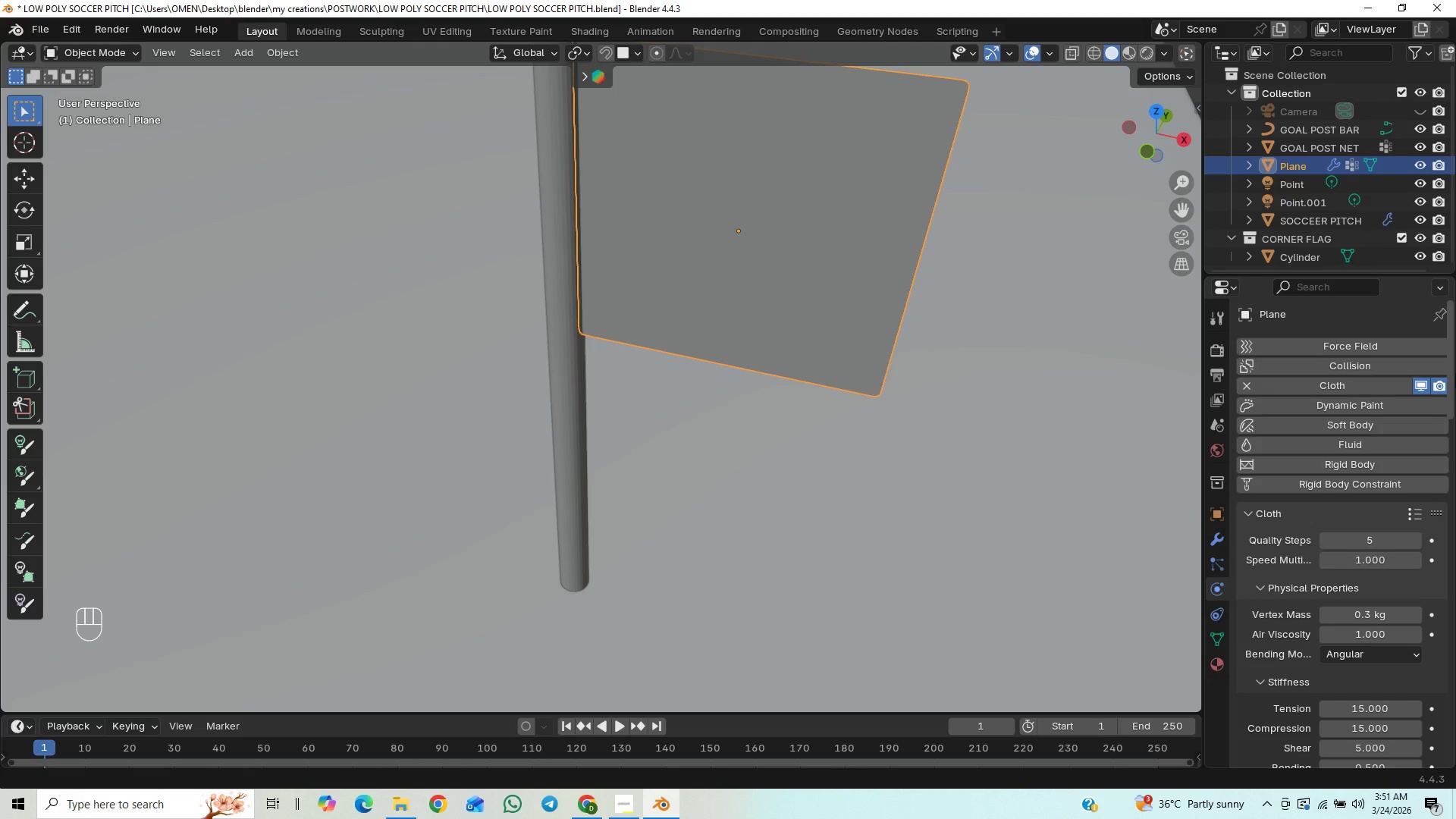 
left_click_drag(start_coordinate=[1455, 387], to_coordinate=[1399, 558])
 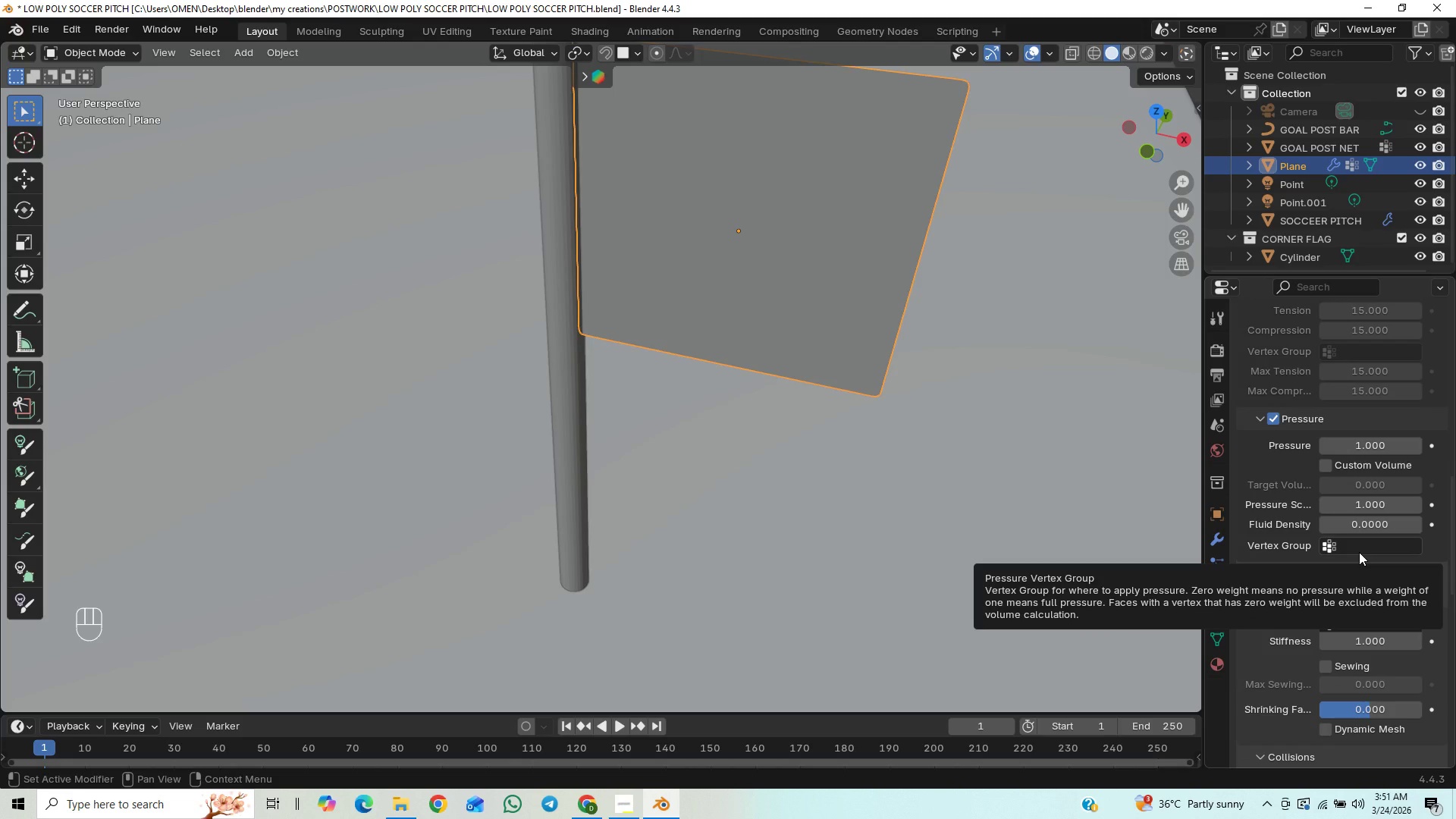 
left_click([1359, 552])
 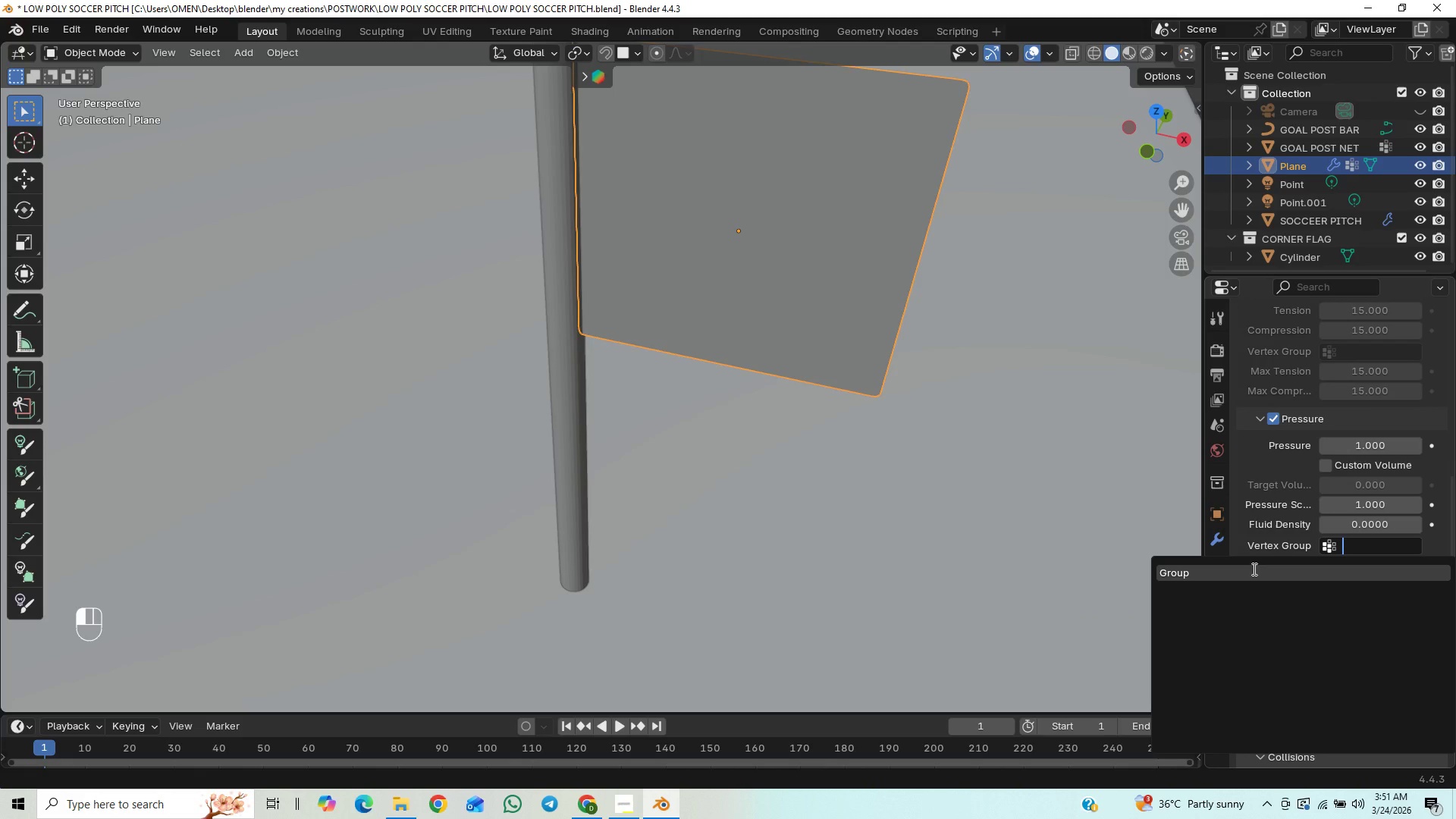 
left_click([1203, 575])
 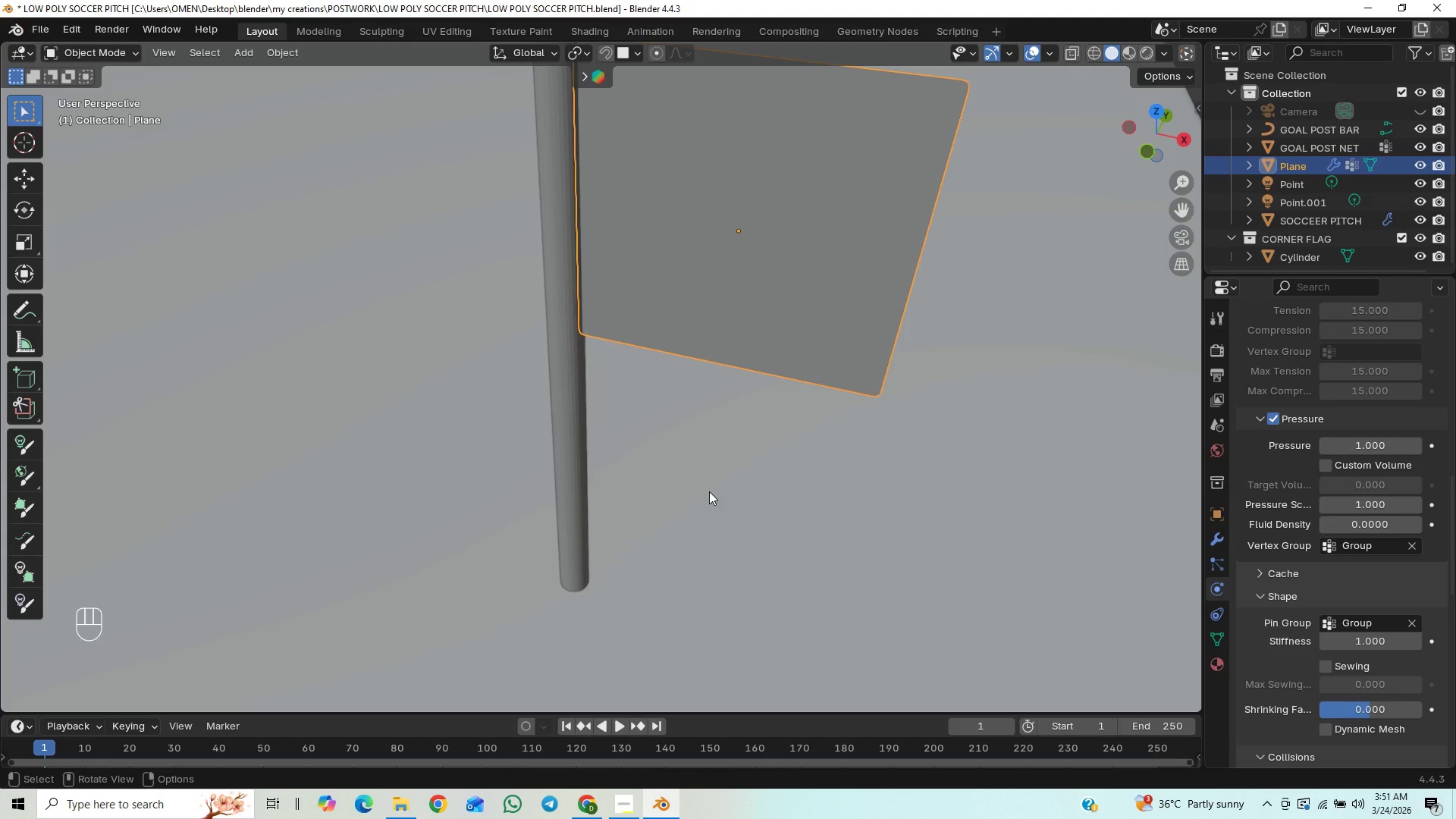 
left_click([561, 722])
 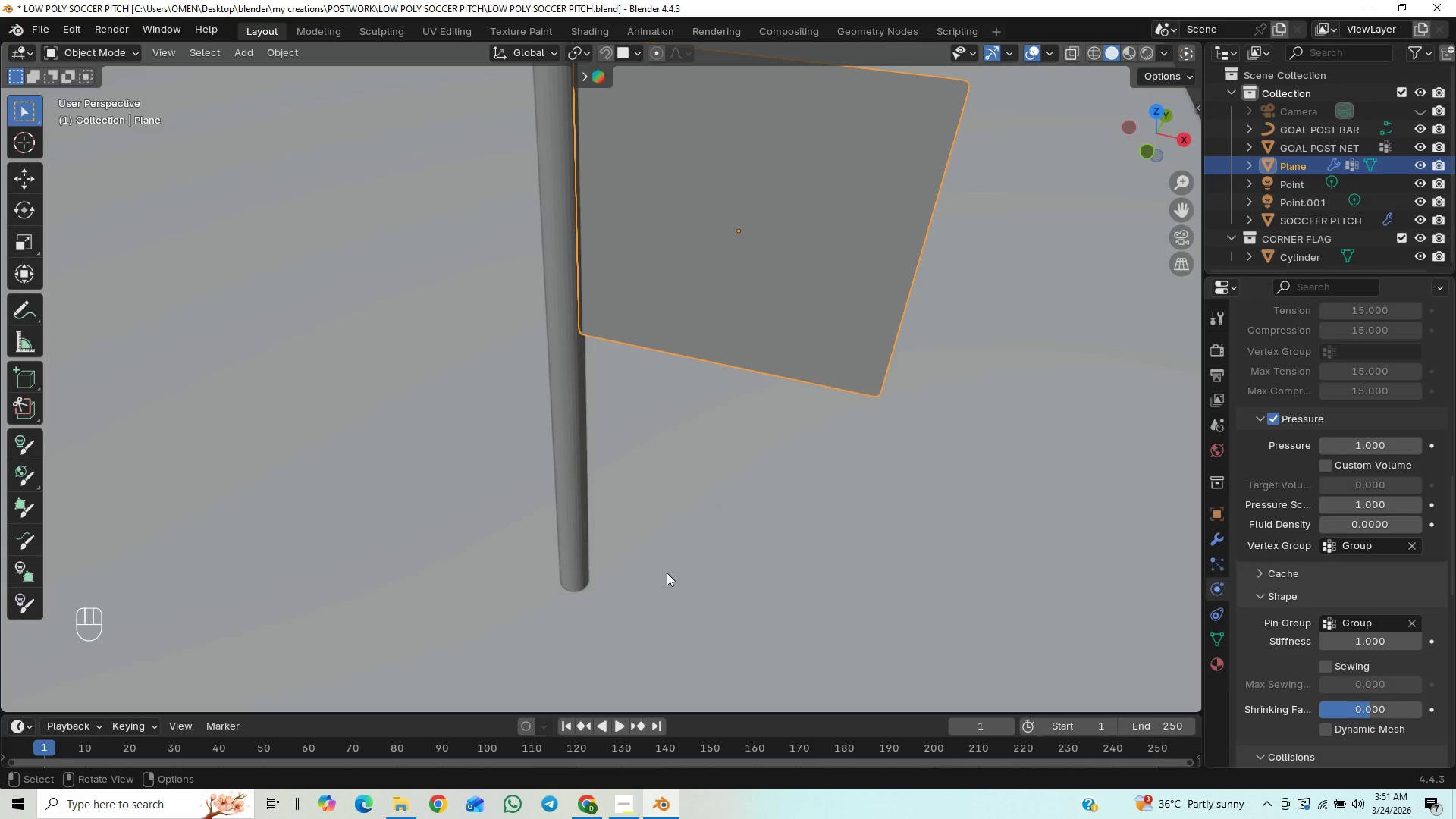 
key(Space)
 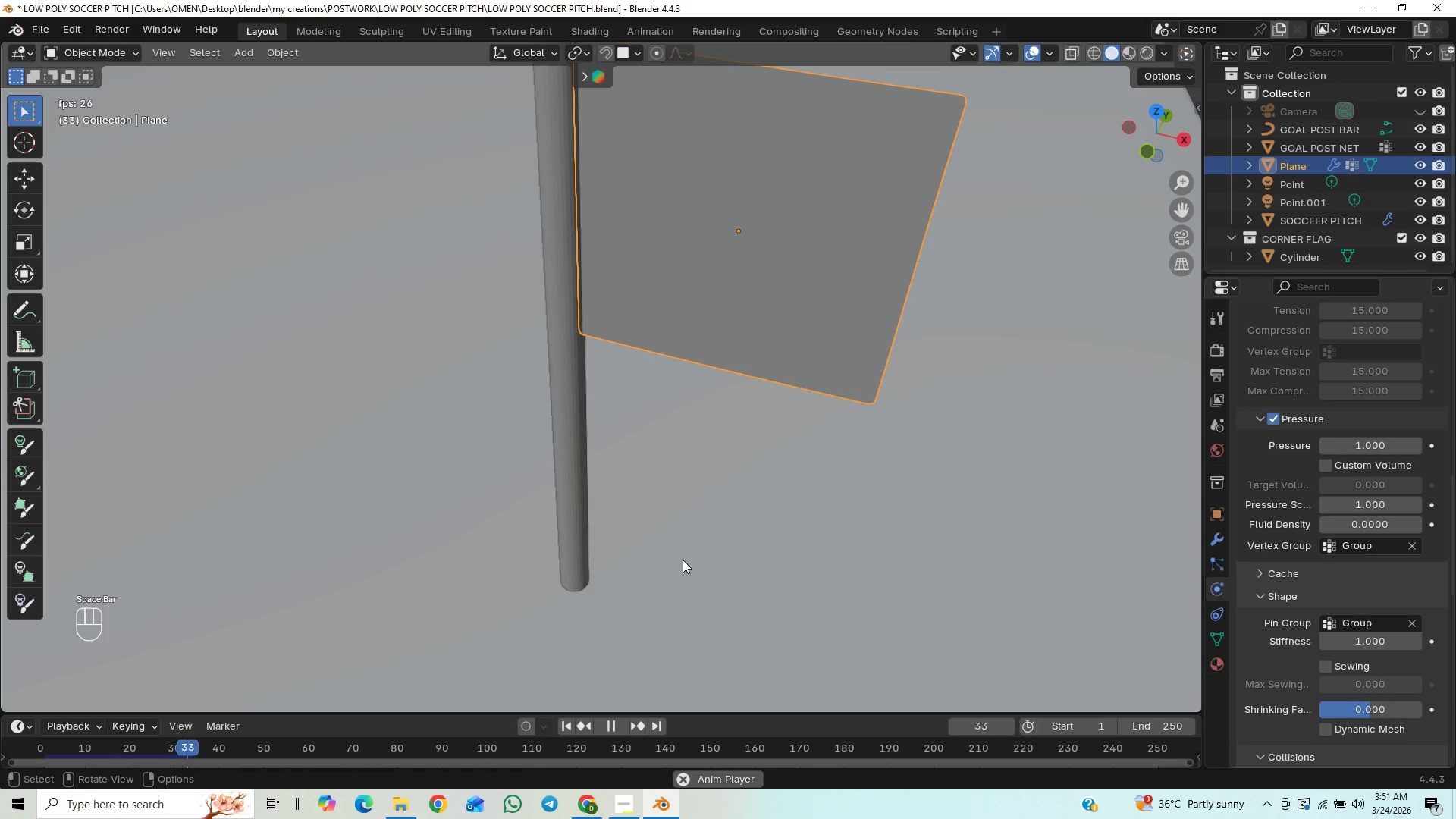 
key(Space)
 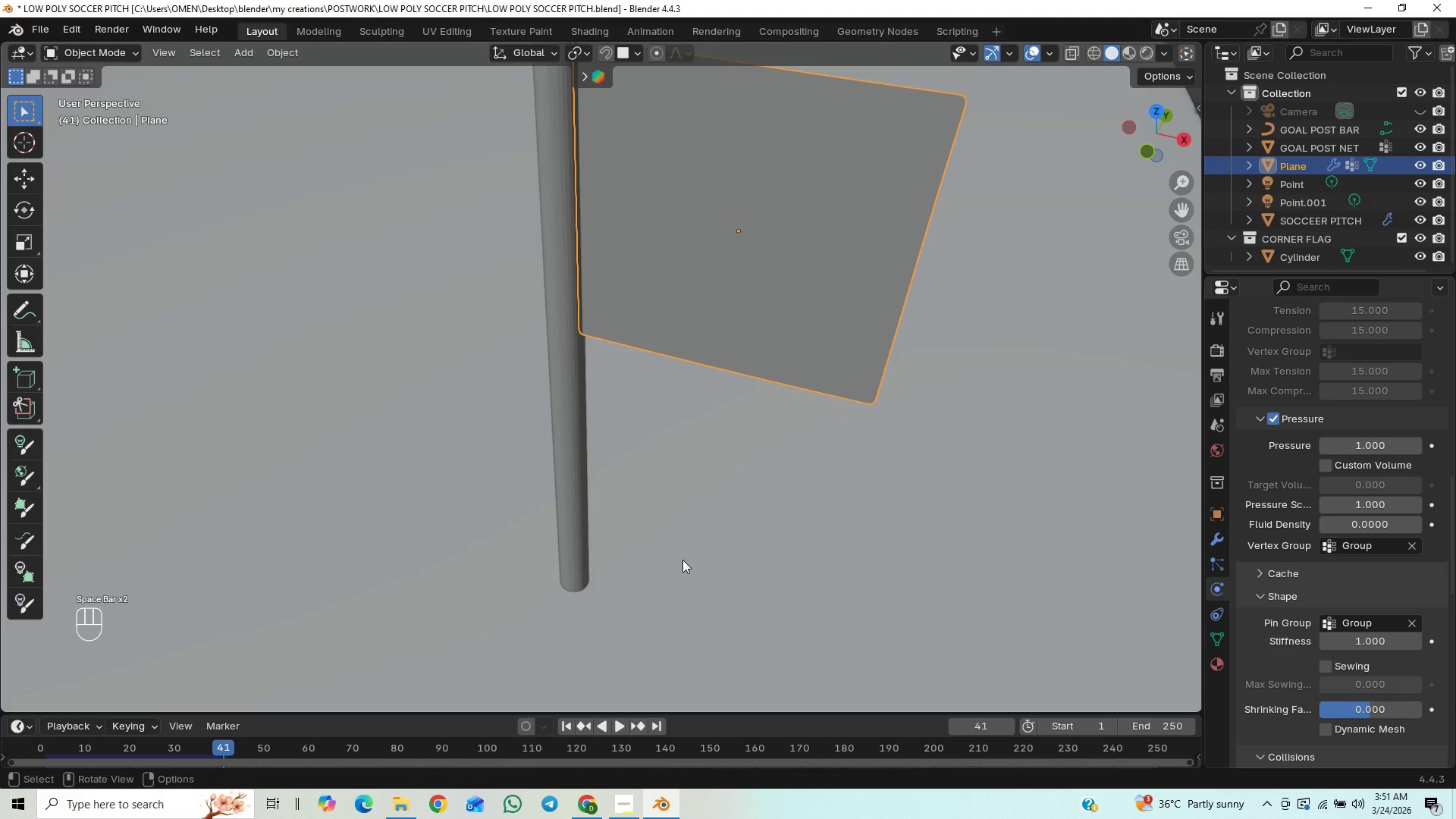 
scroll: coordinate [682, 560], scroll_direction: down, amount: 5.0
 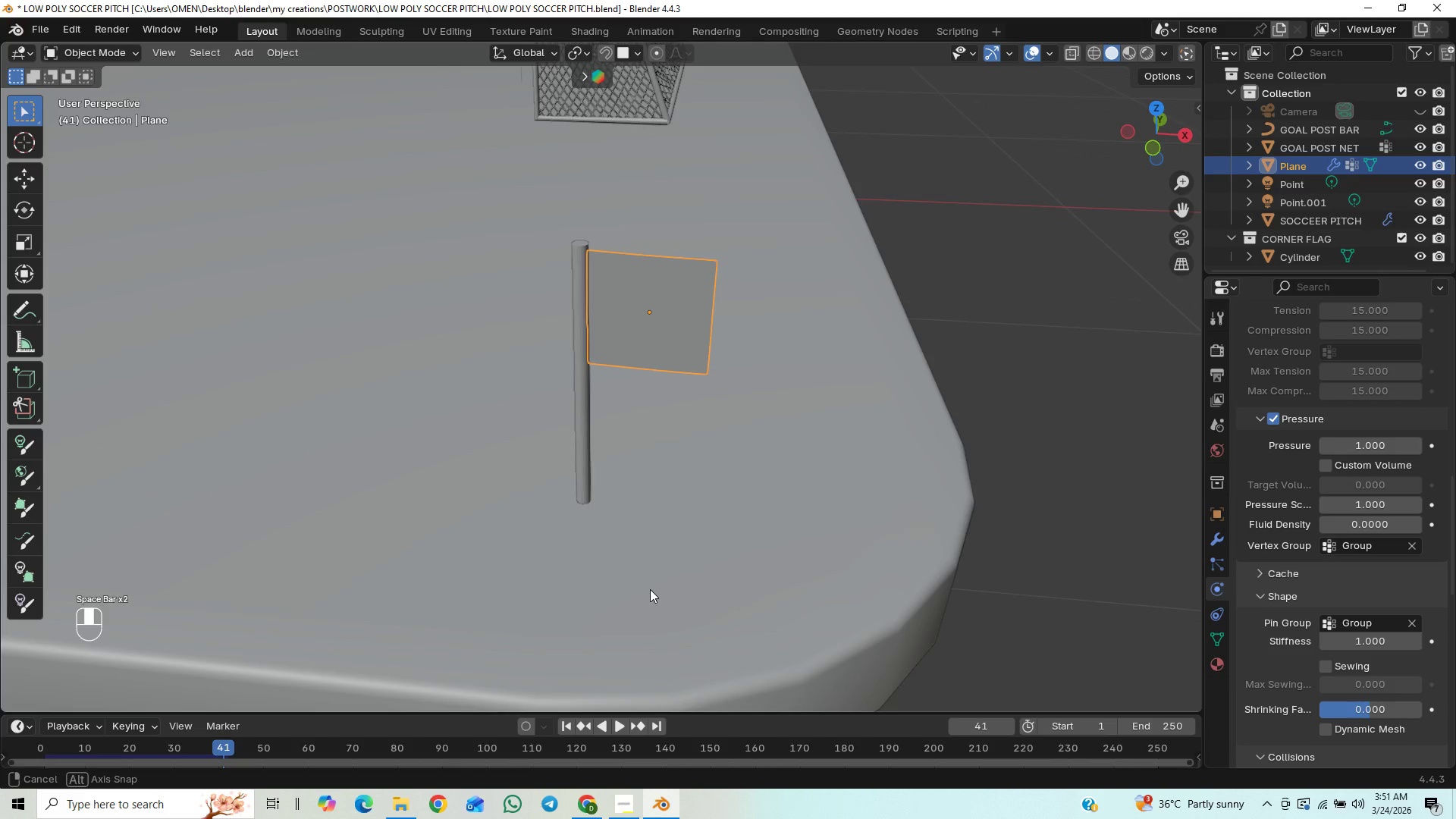 
scroll: coordinate [651, 592], scroll_direction: up, amount: 2.0
 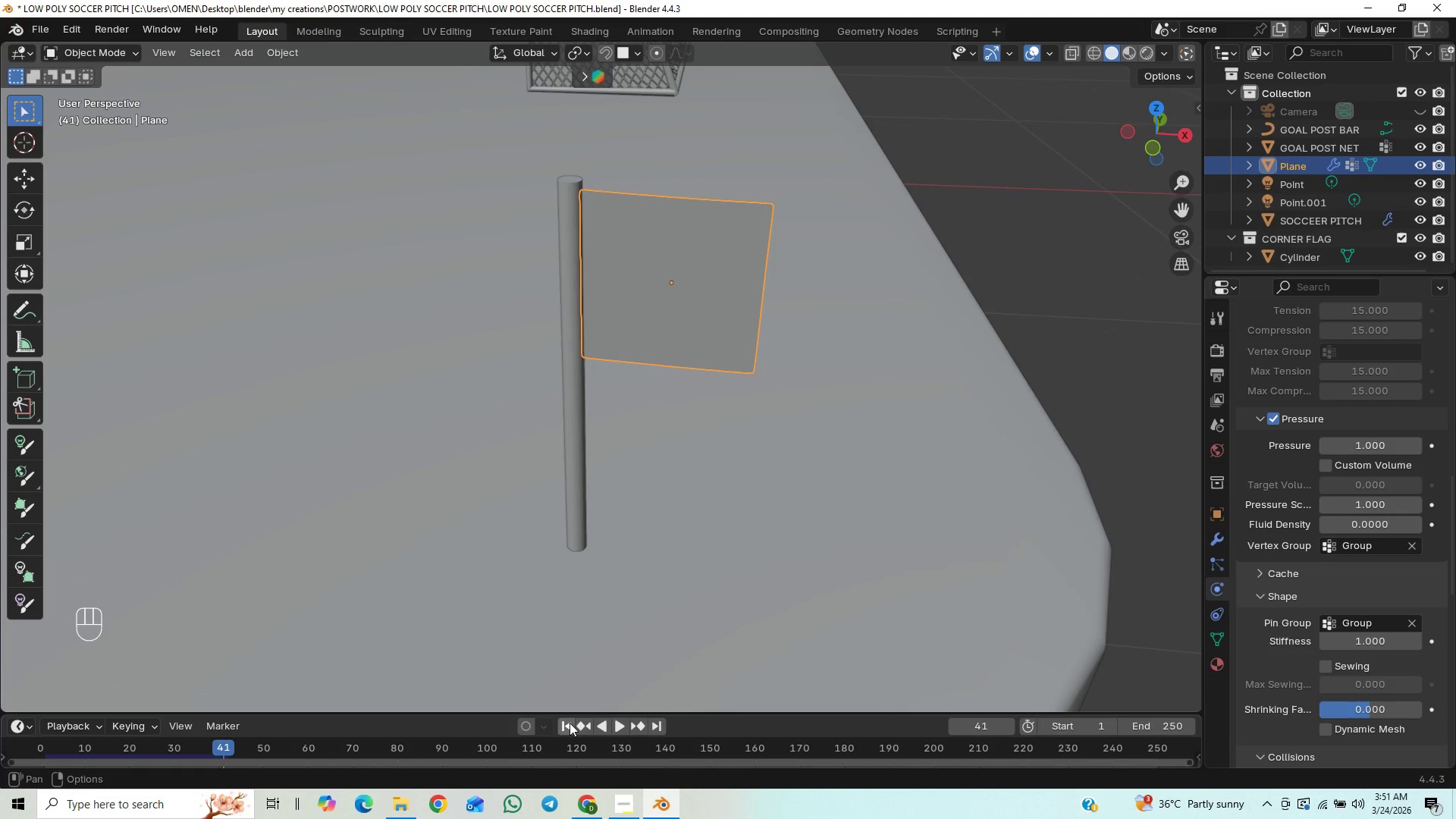 
left_click([568, 723])
 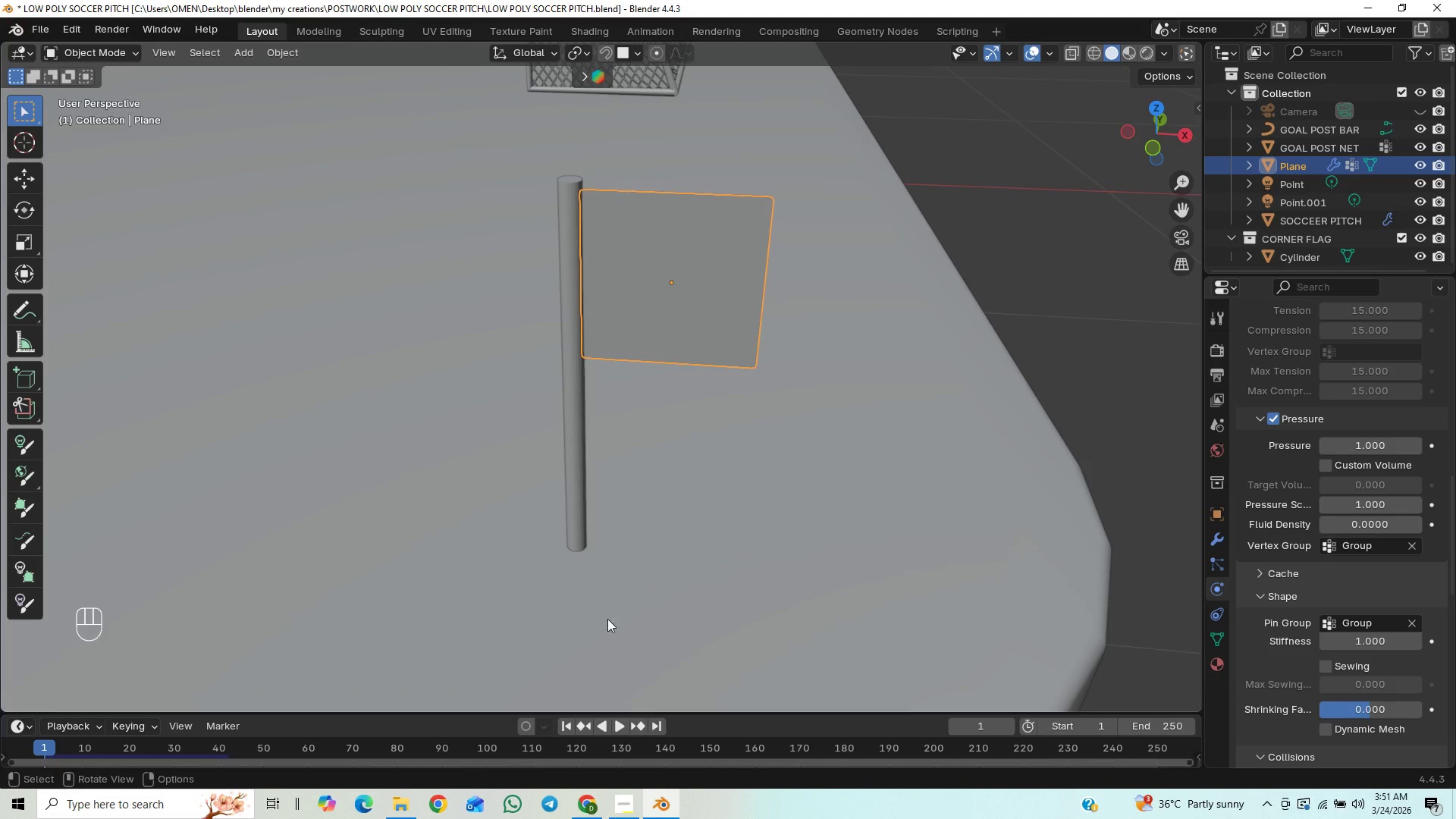 
key(Space)
 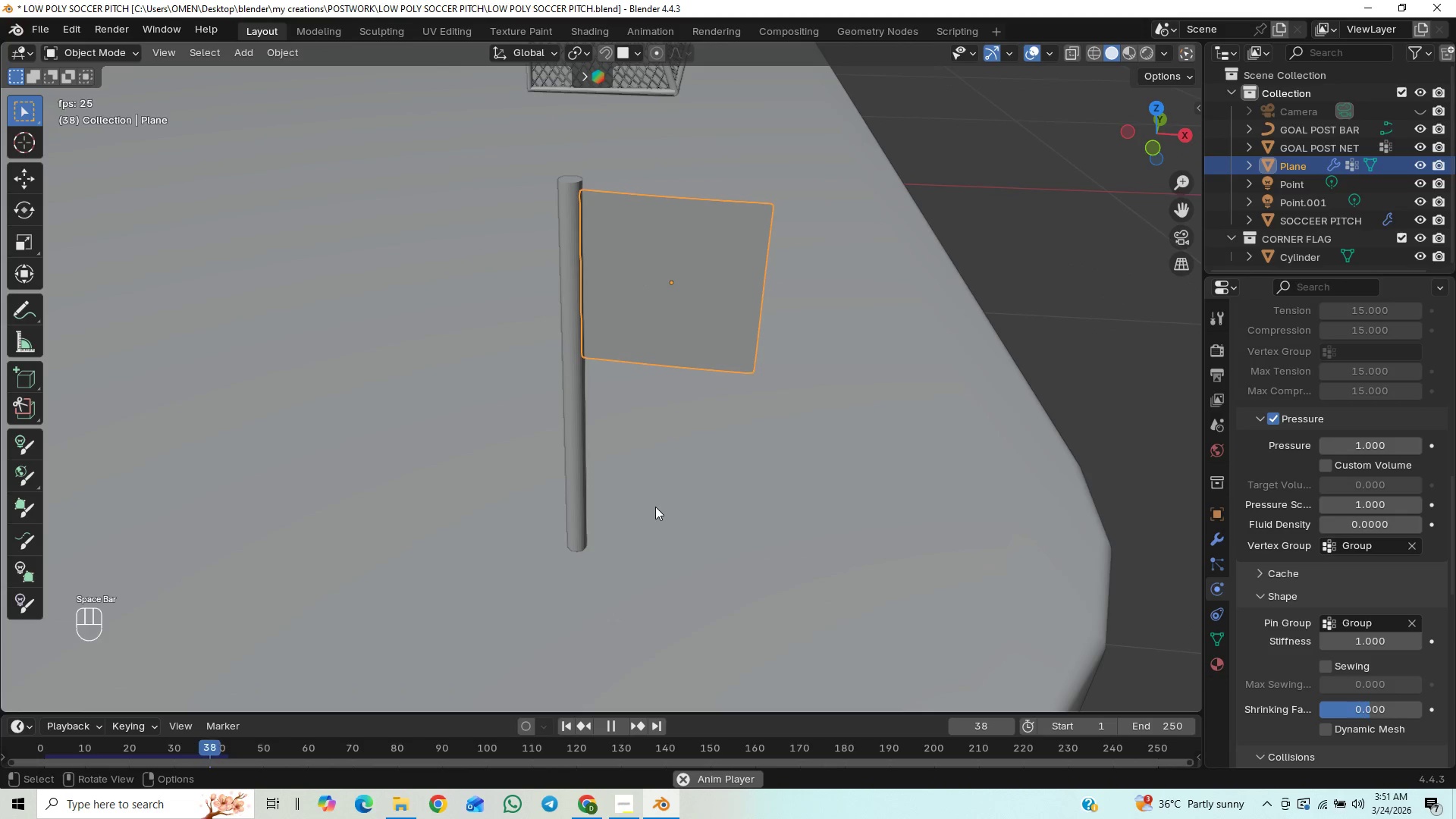 
key(Space)
 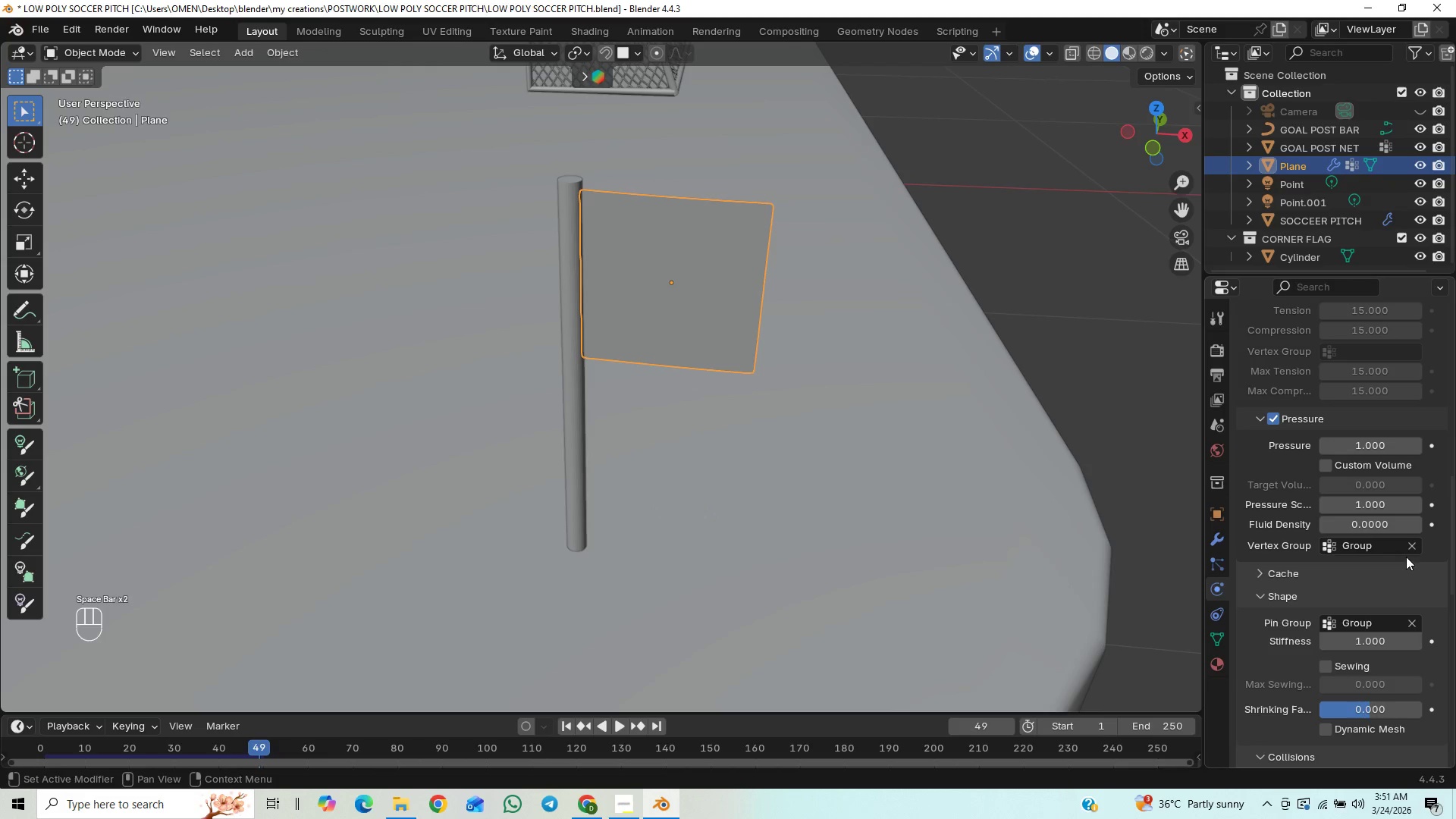 
left_click([1412, 545])
 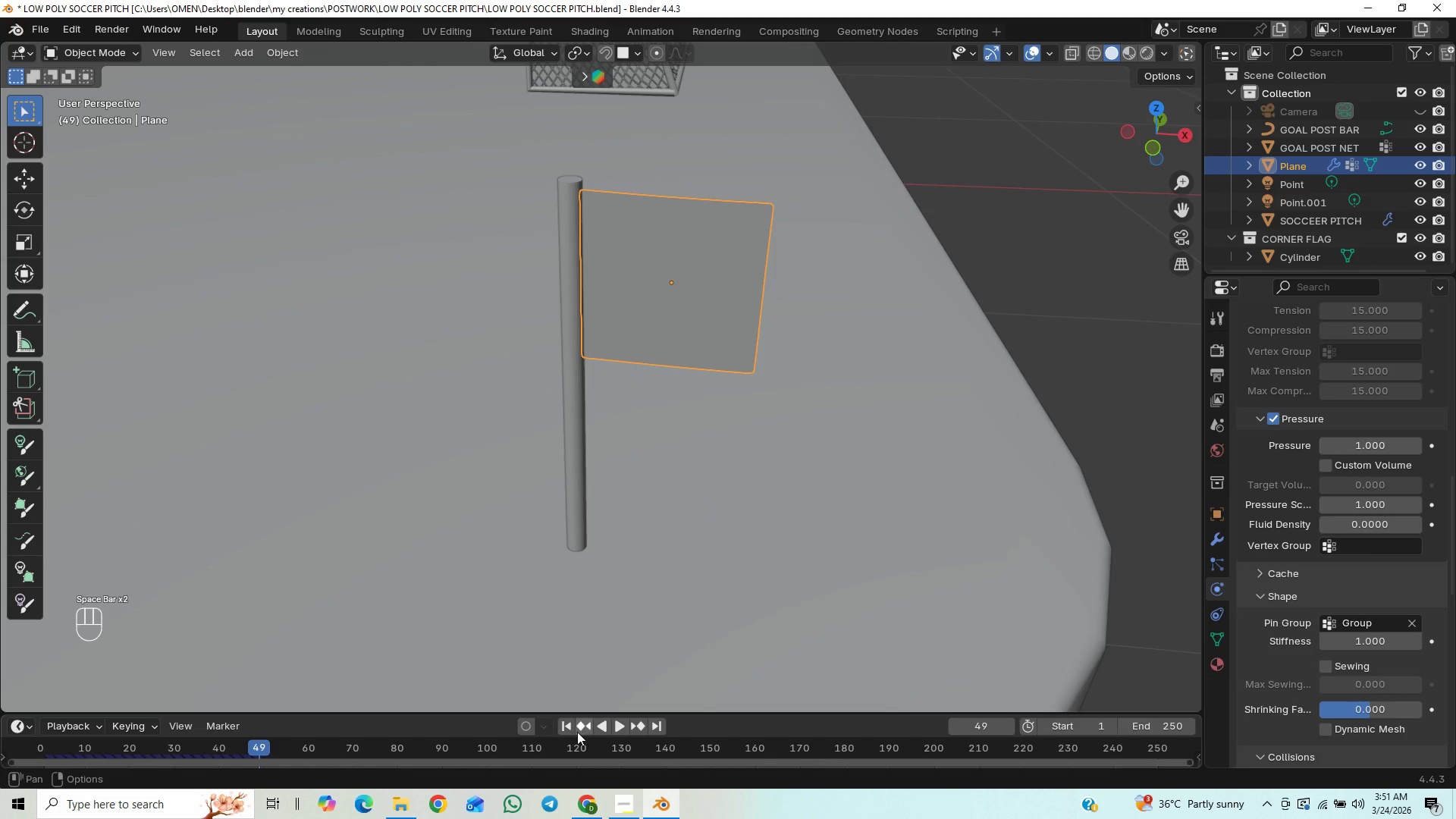 
left_click([569, 727])
 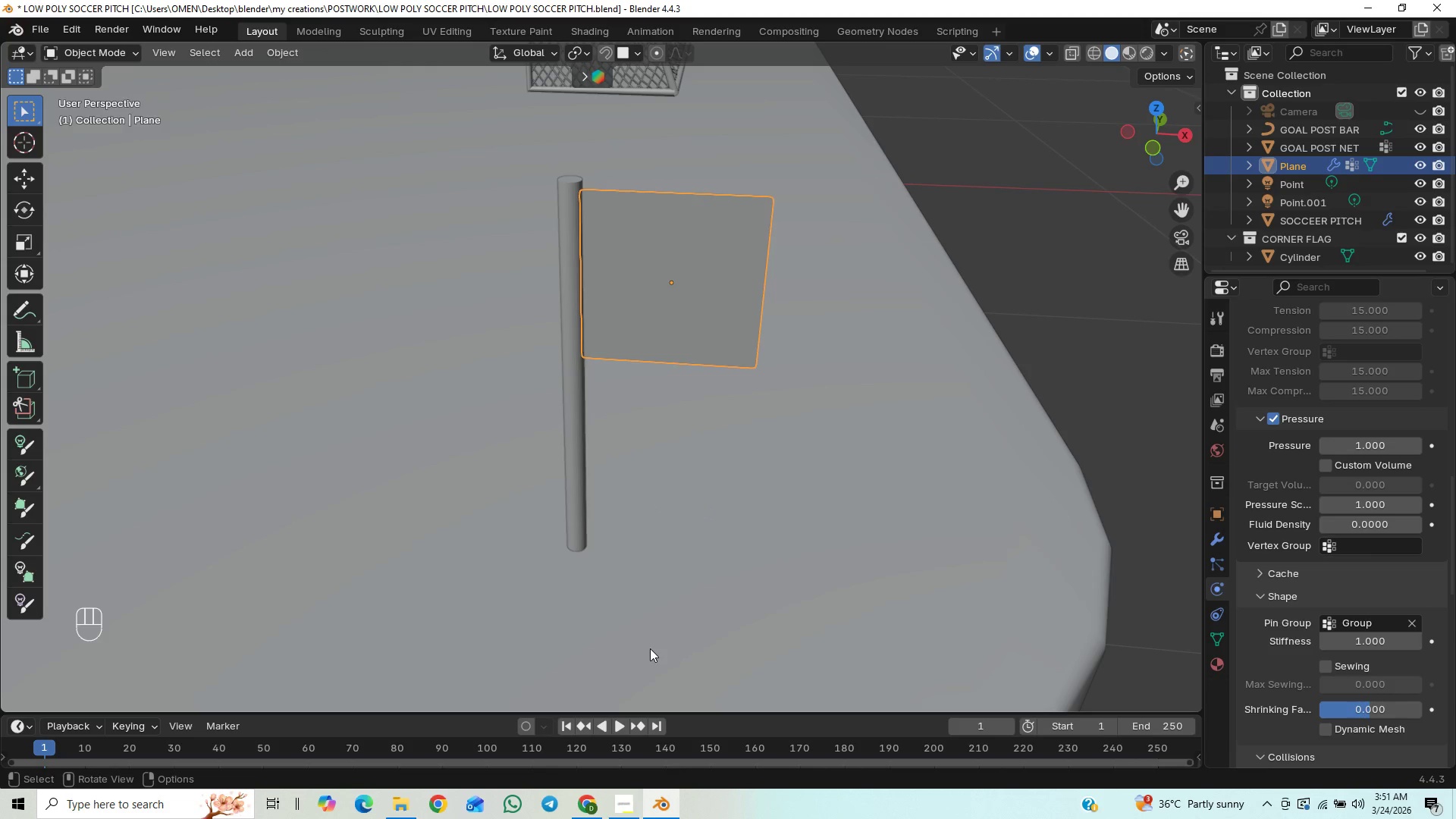 
key(Space)
 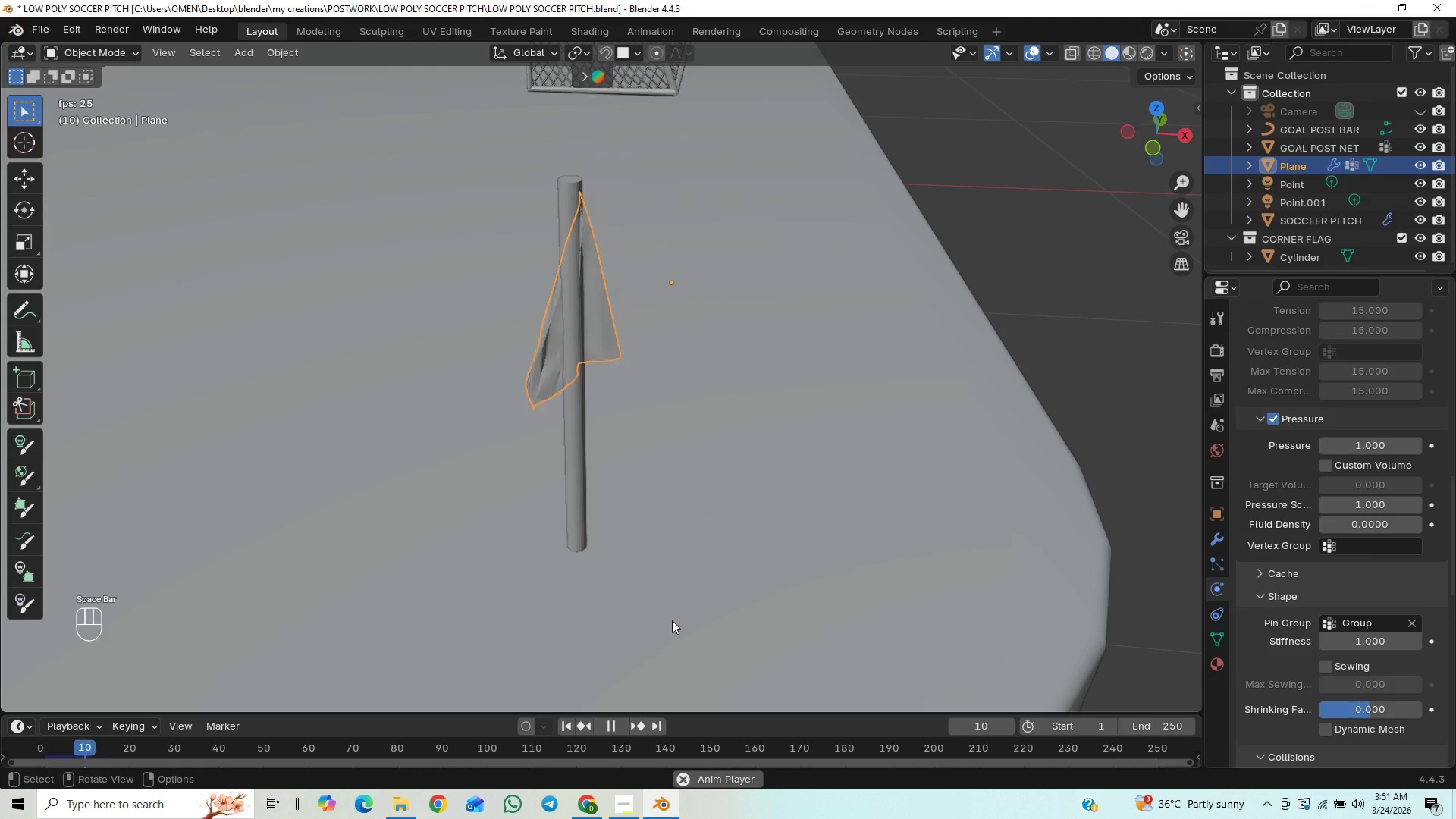 
key(Space)
 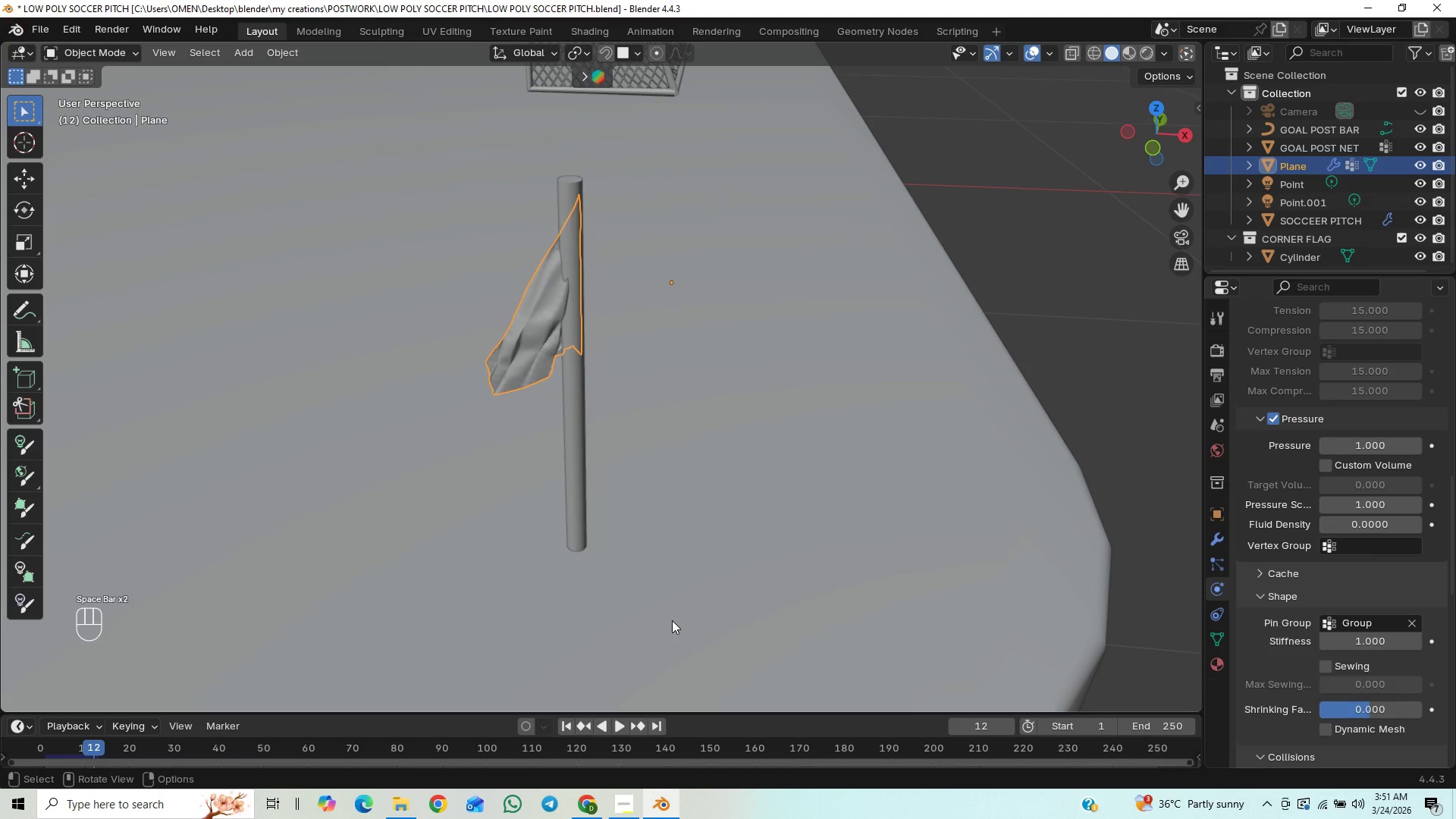 
key(Space)
 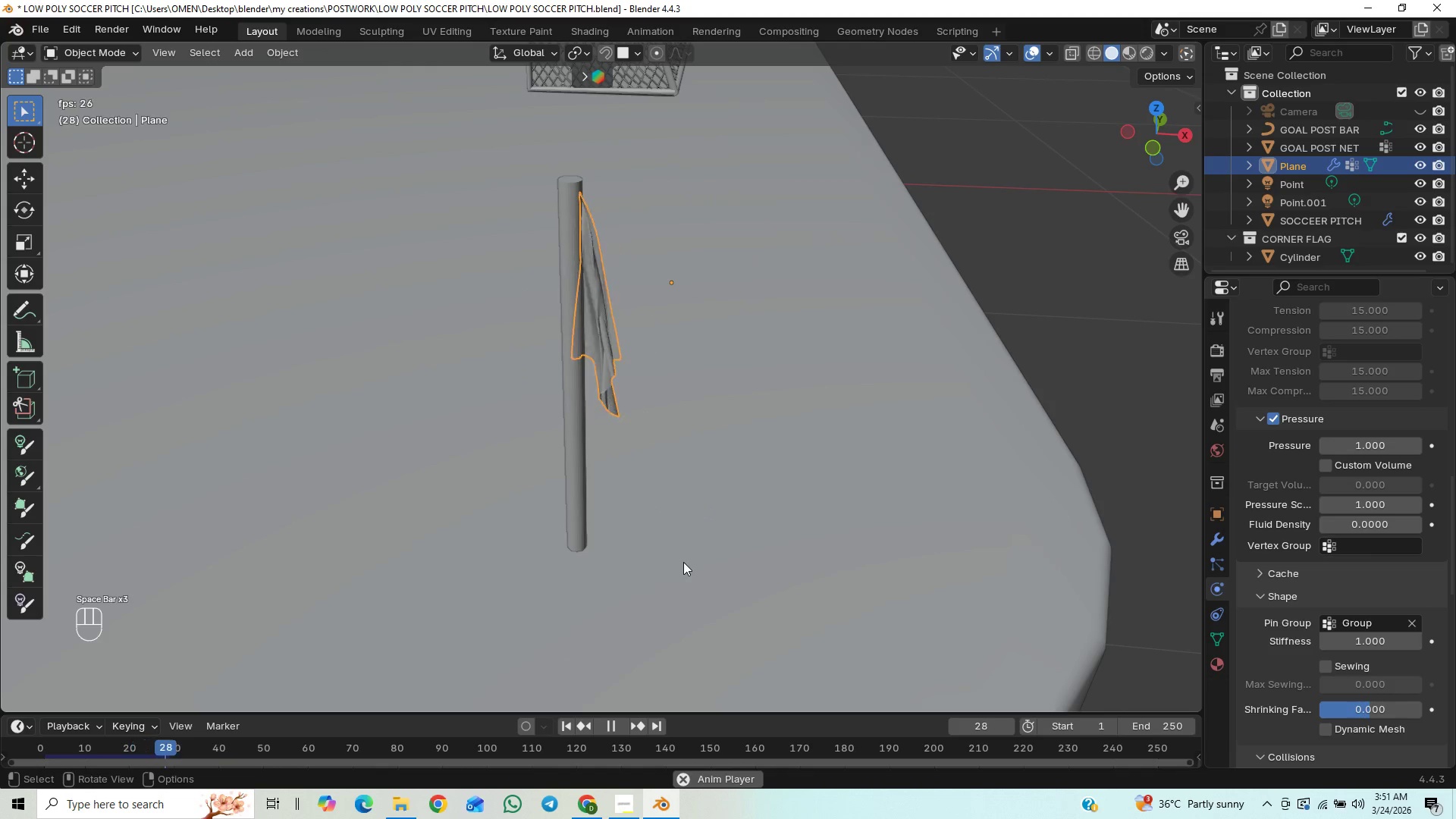 
key(Space)
 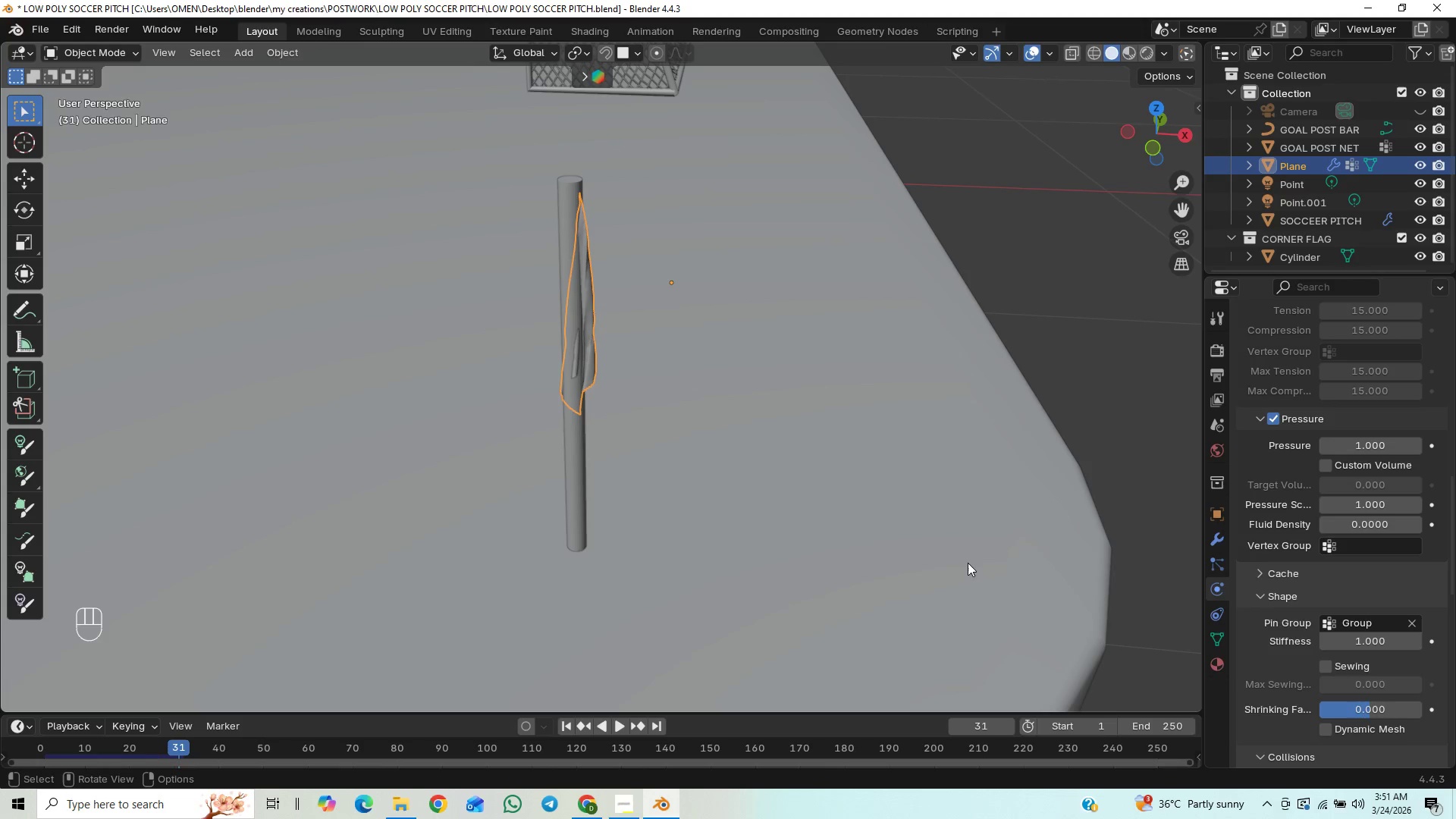 
wait(6.45)
 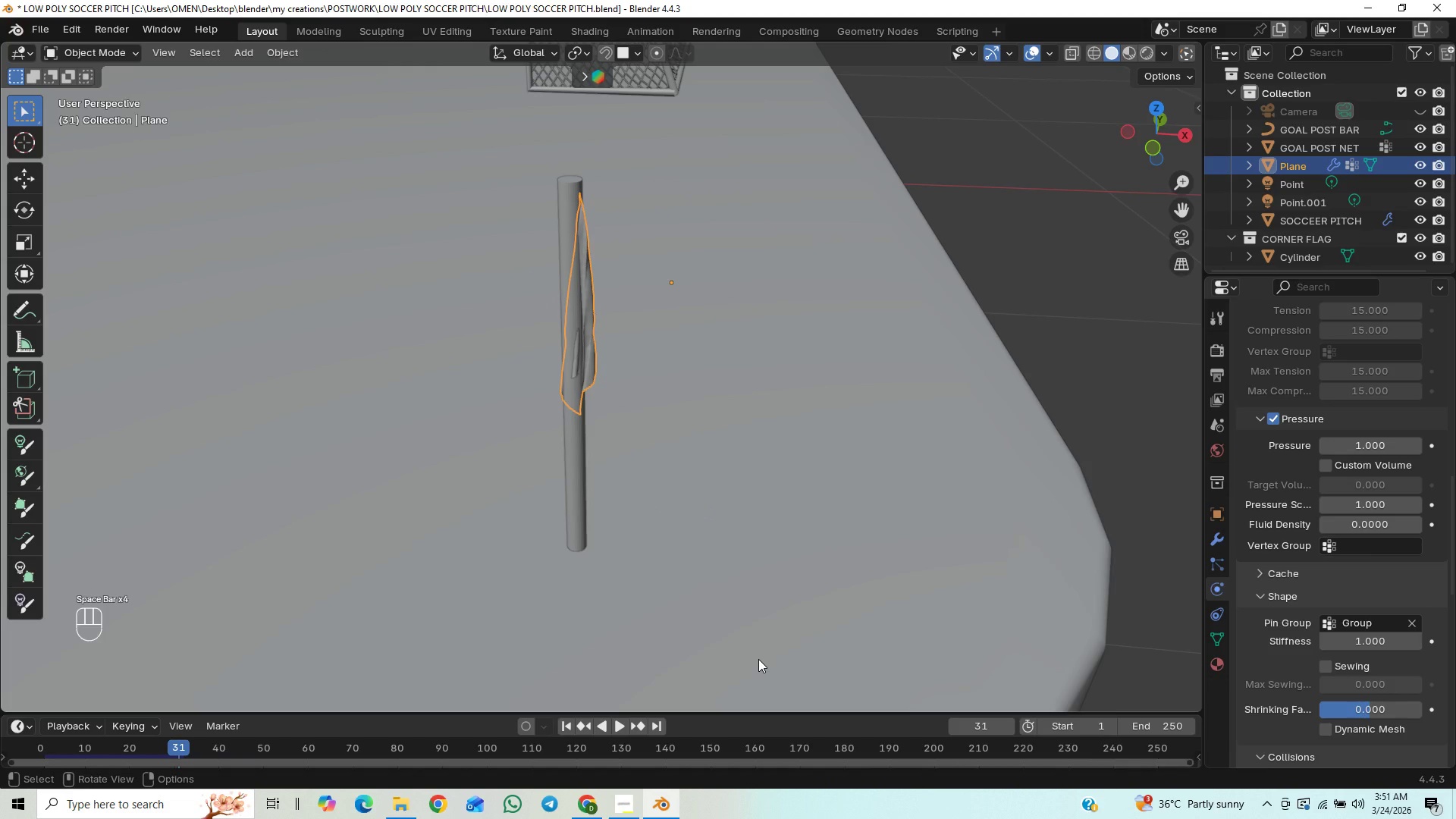 
left_click([567, 730])
 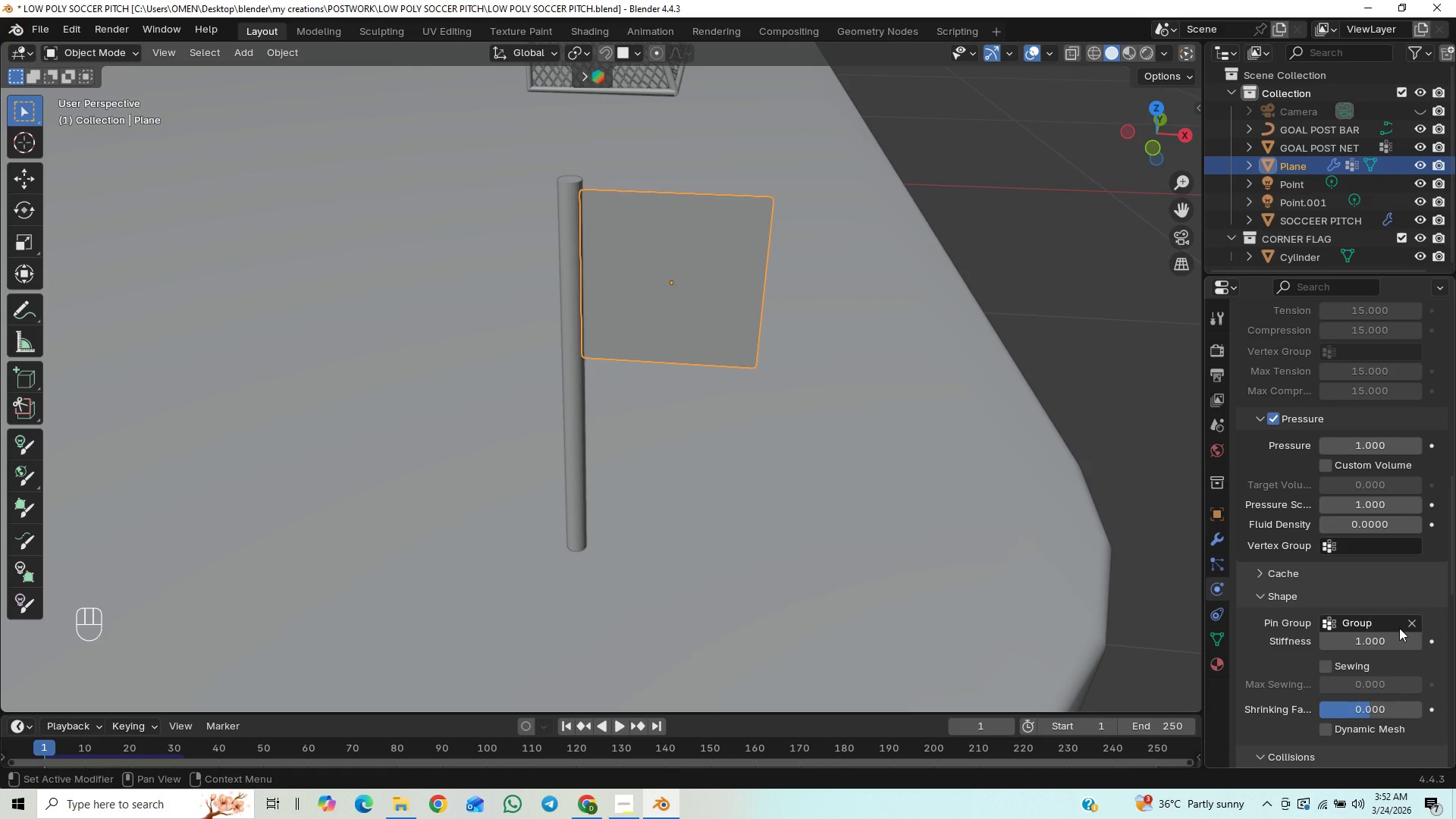 
left_click_drag(start_coordinate=[1455, 539], to_coordinate=[1446, 598])
 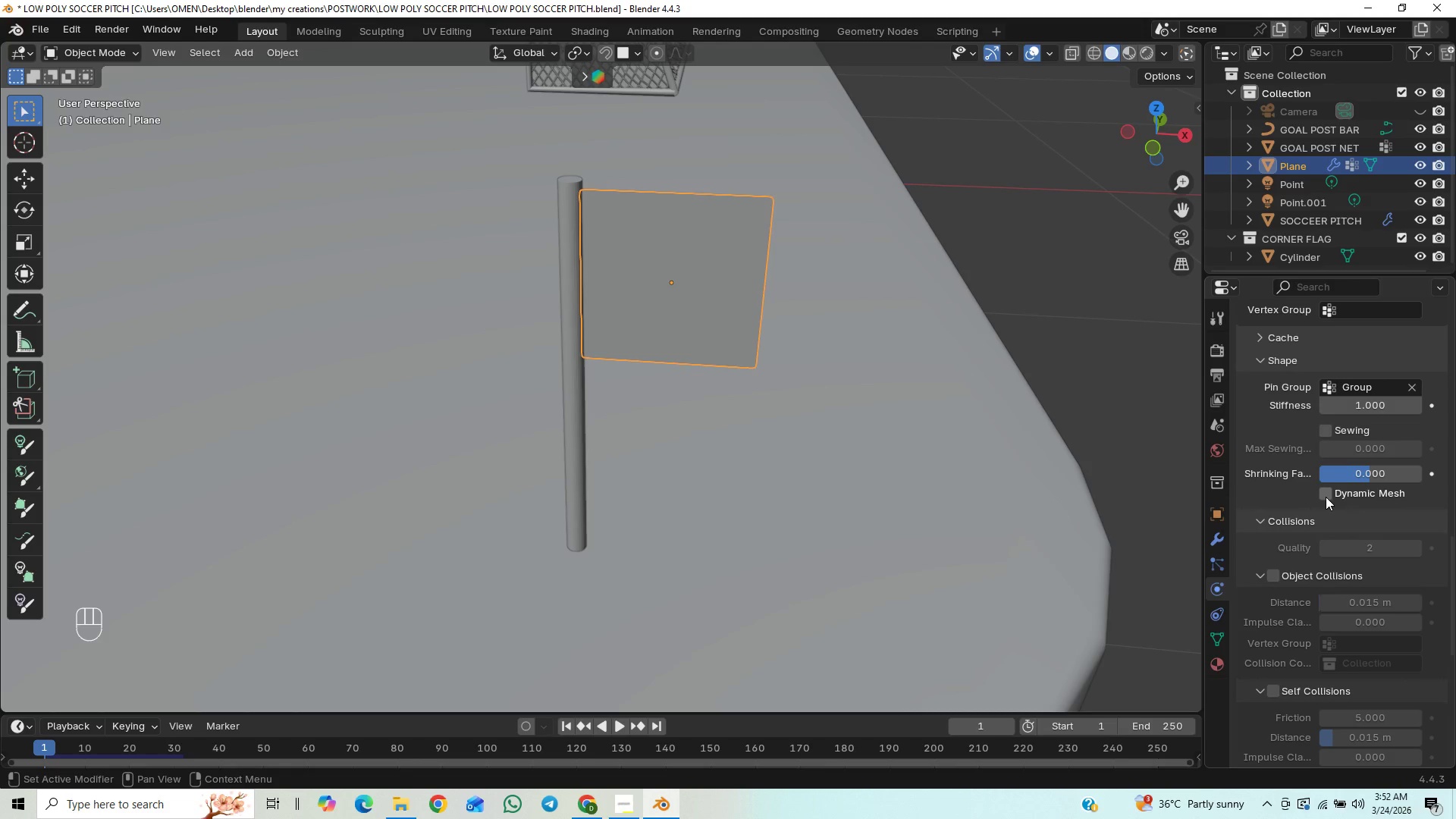 
left_click([1326, 497])
 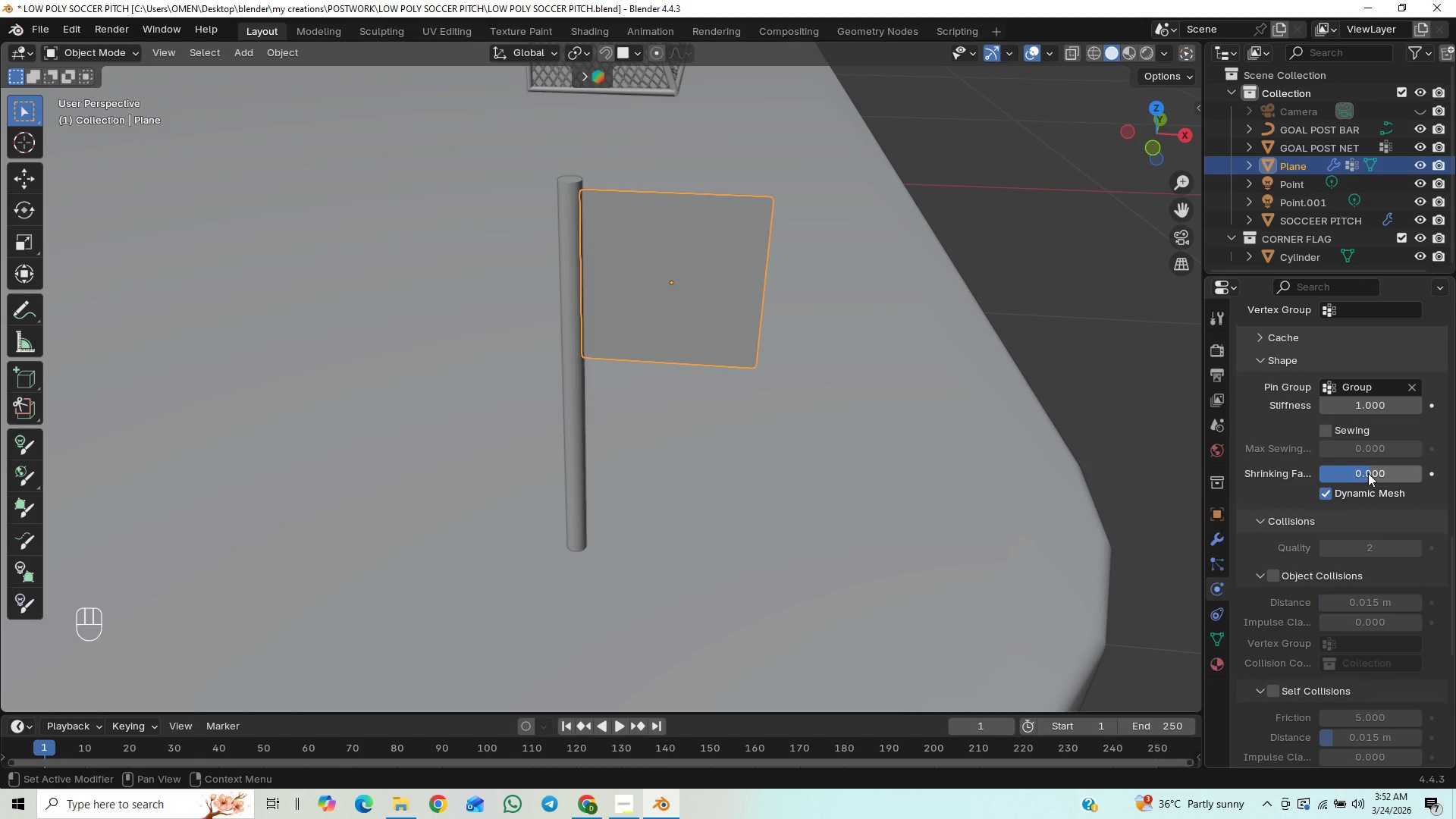 
left_click_drag(start_coordinate=[1368, 473], to_coordinate=[296, 474])
 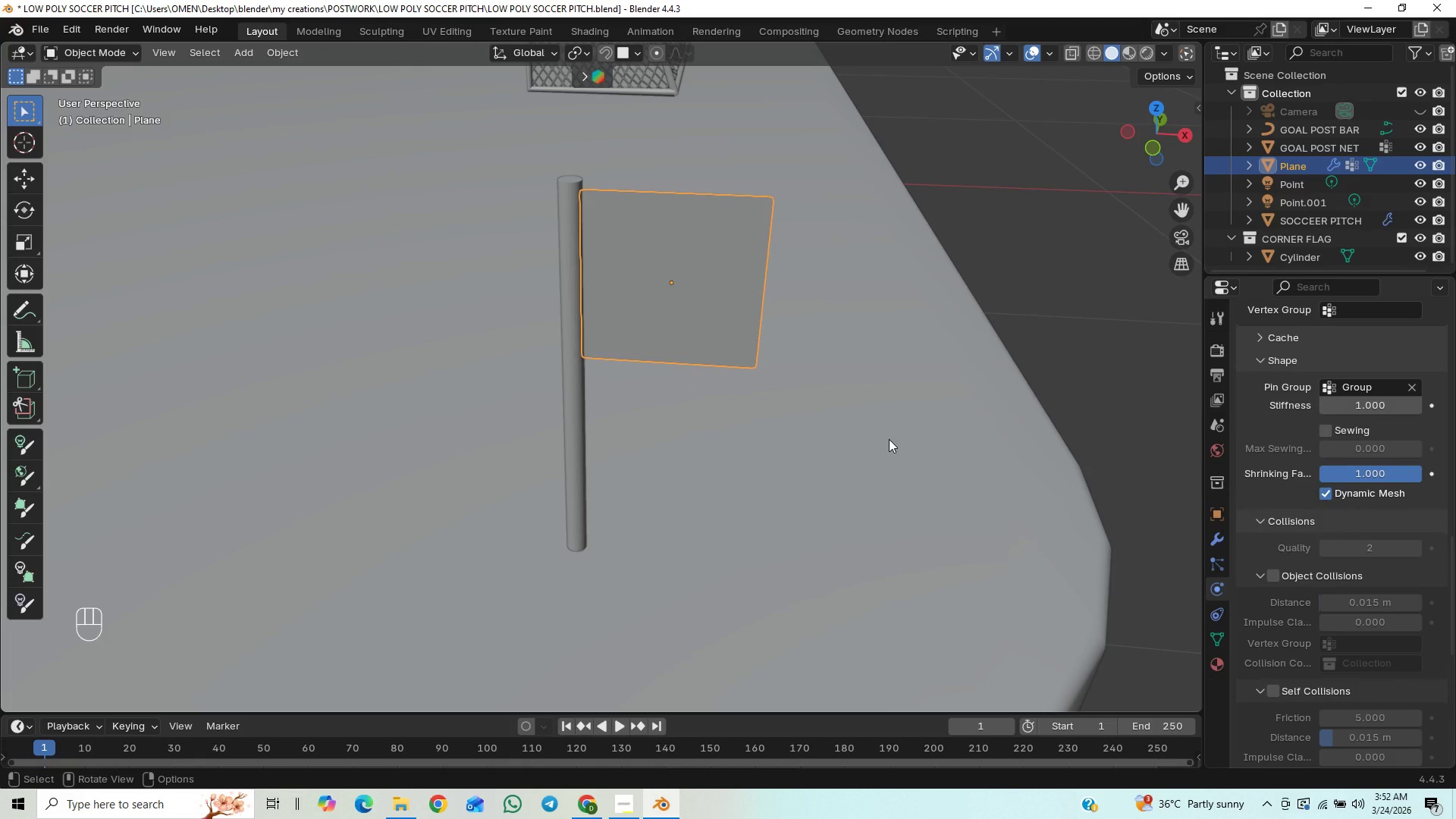 
key(Space)
 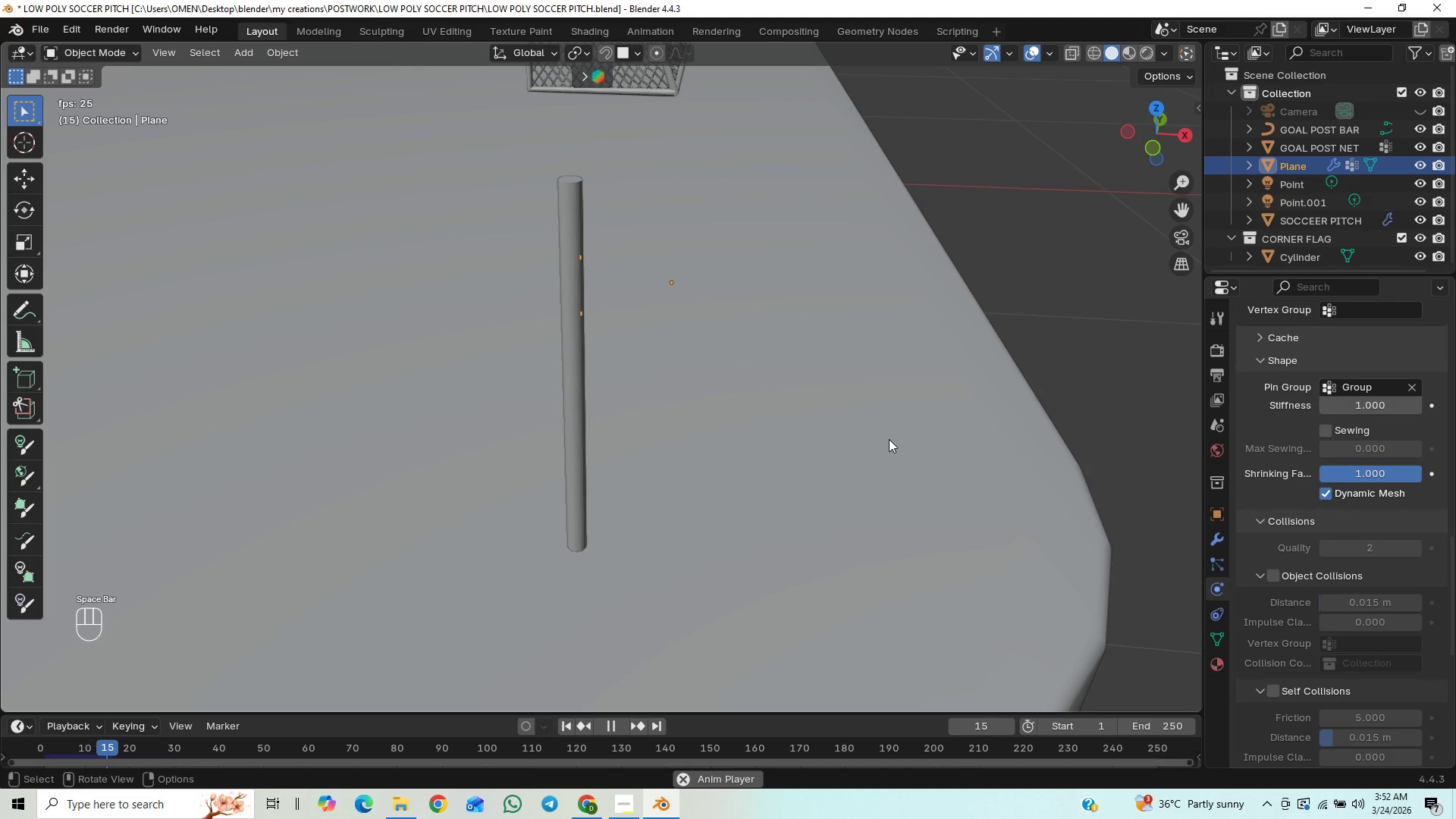 
key(Space)
 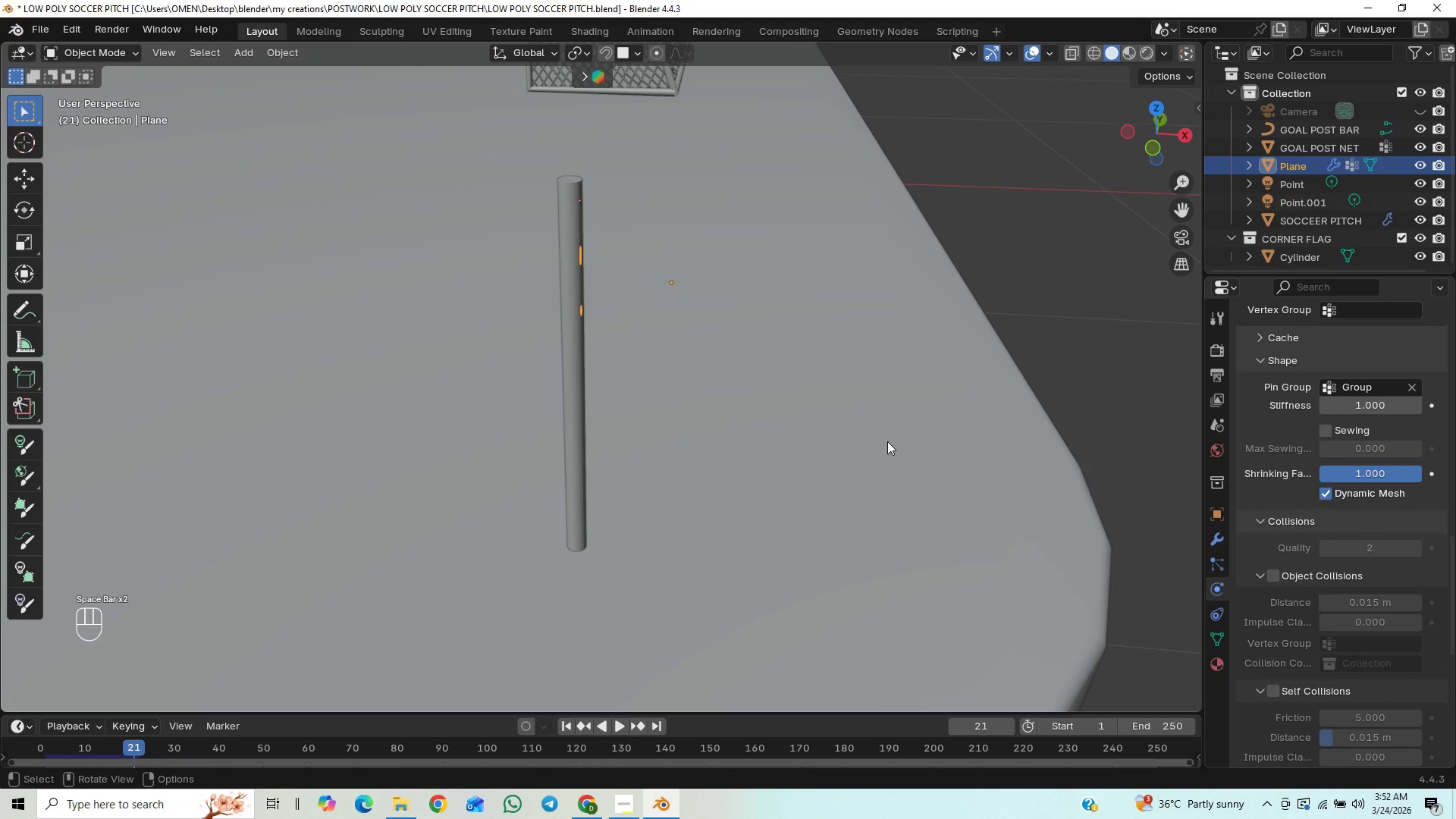 
key(Control+Z)
 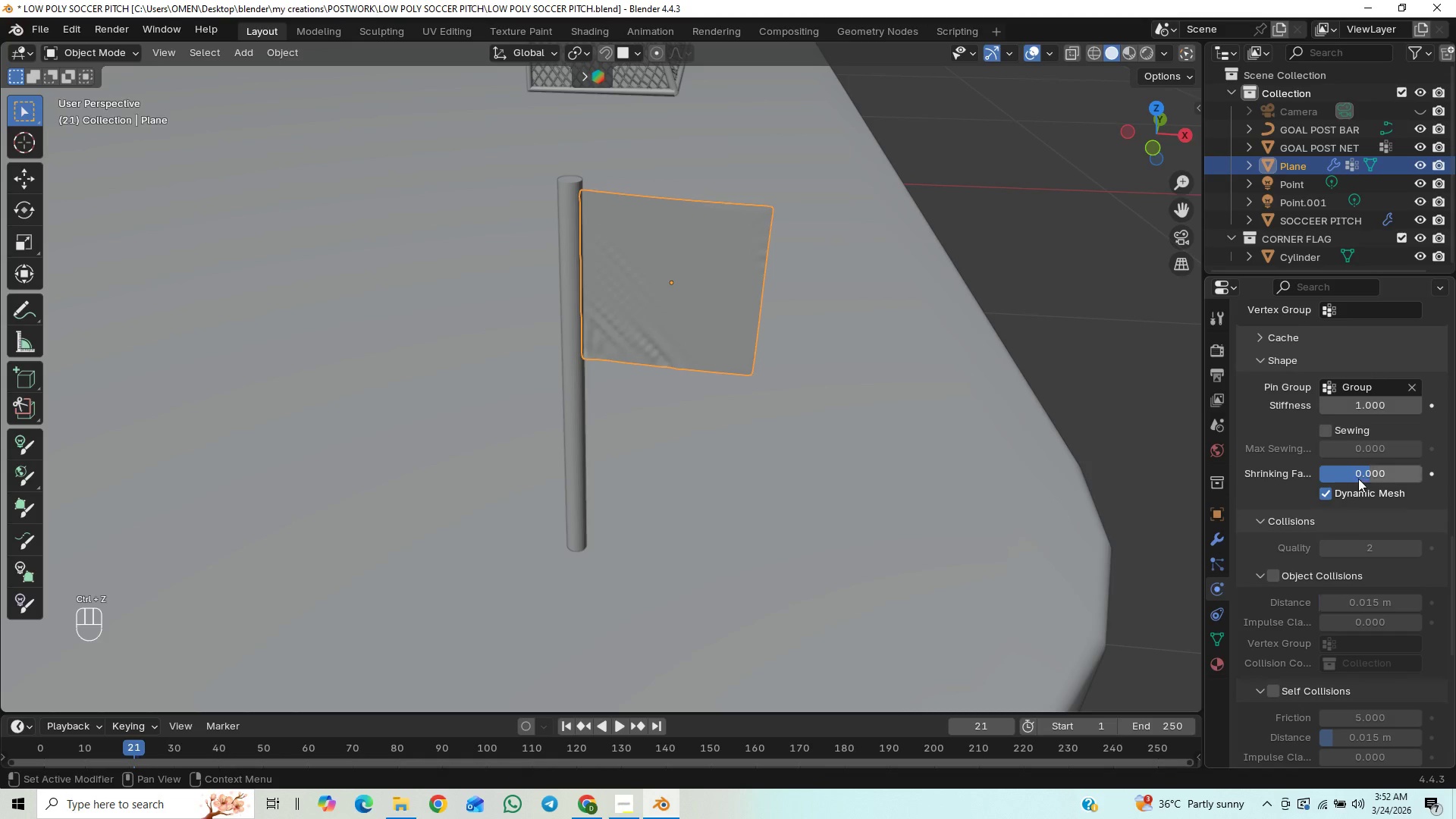 
key(Space)
 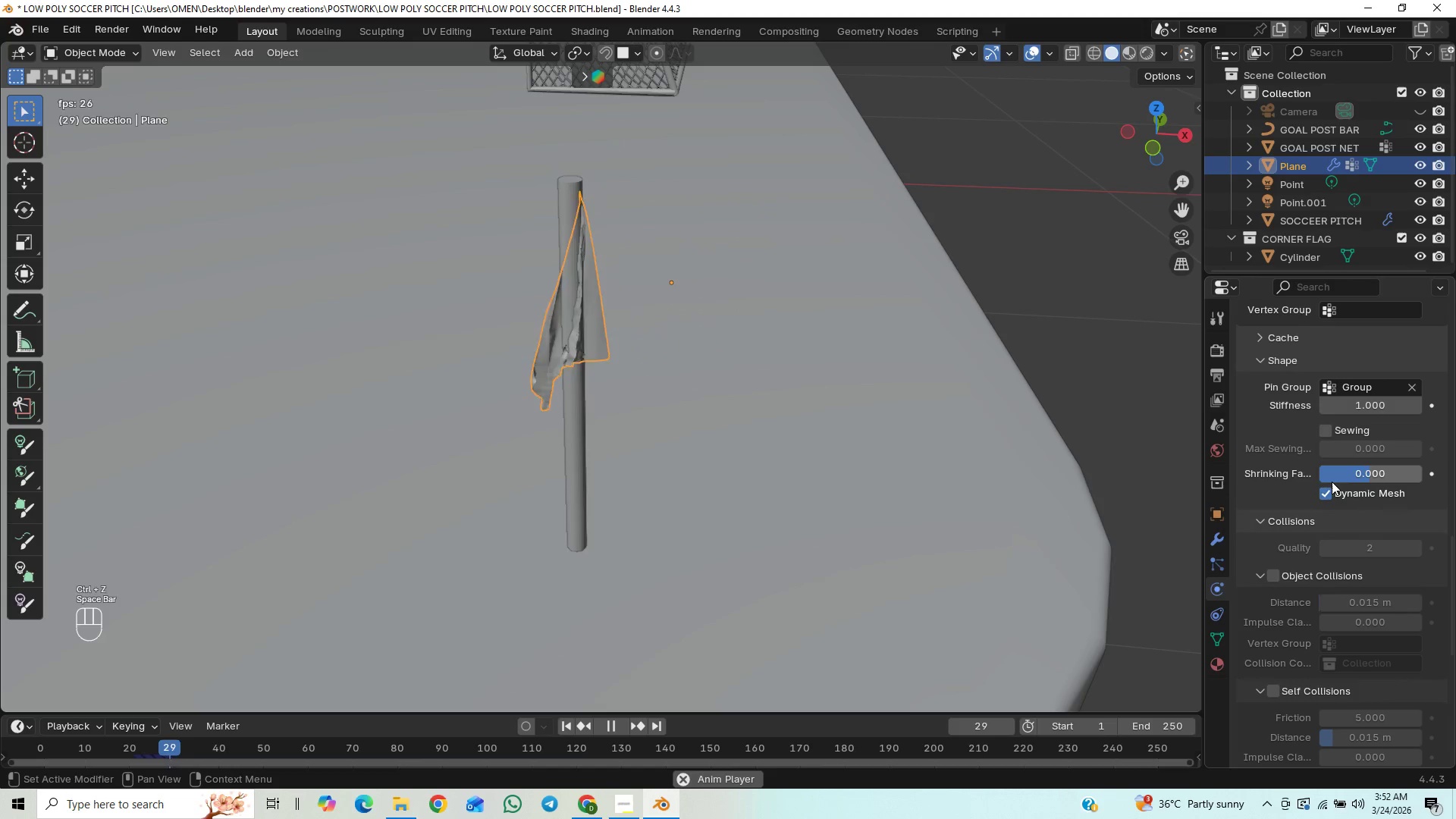 
key(Space)
 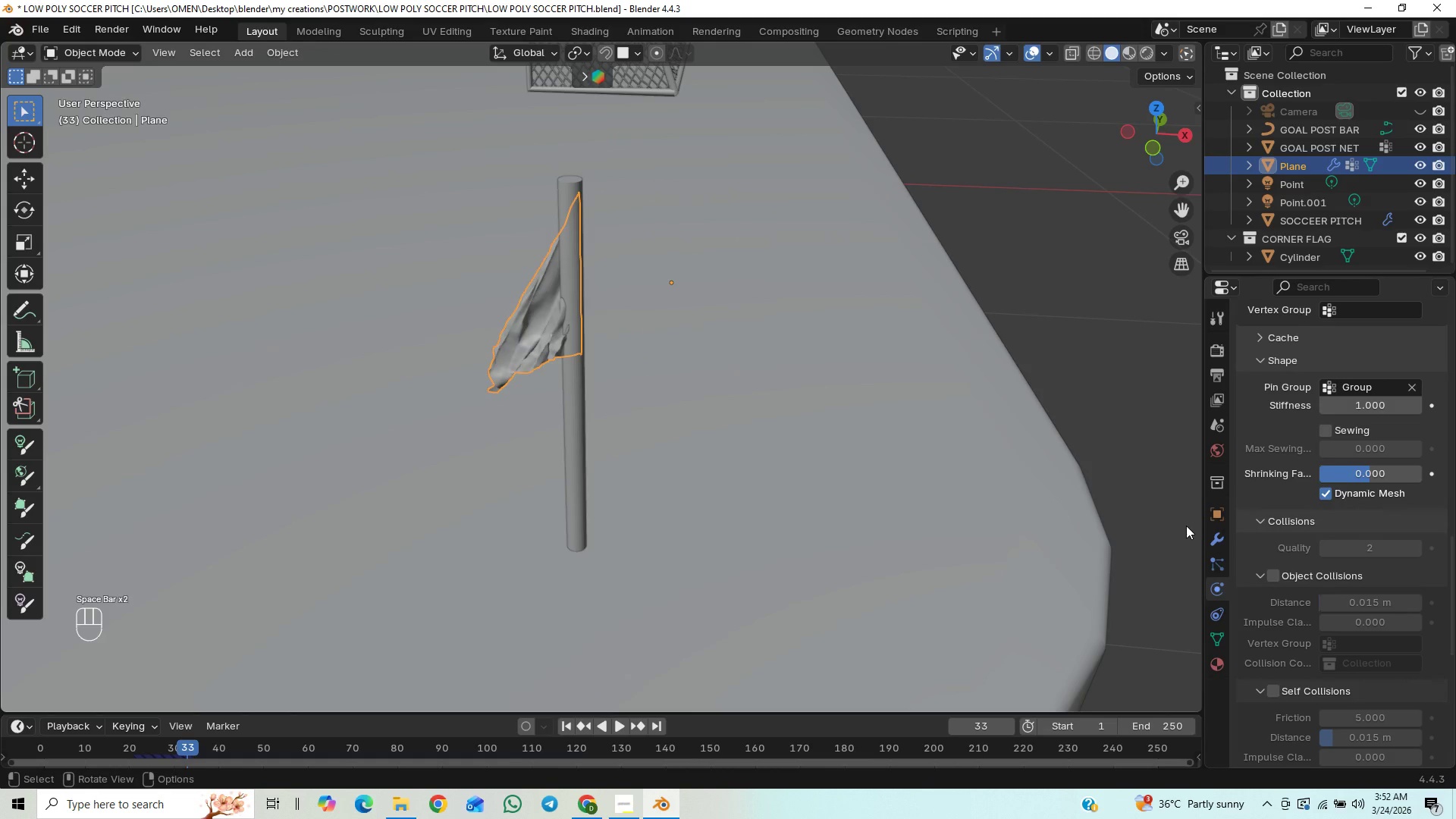 
key(Control+Z)
 